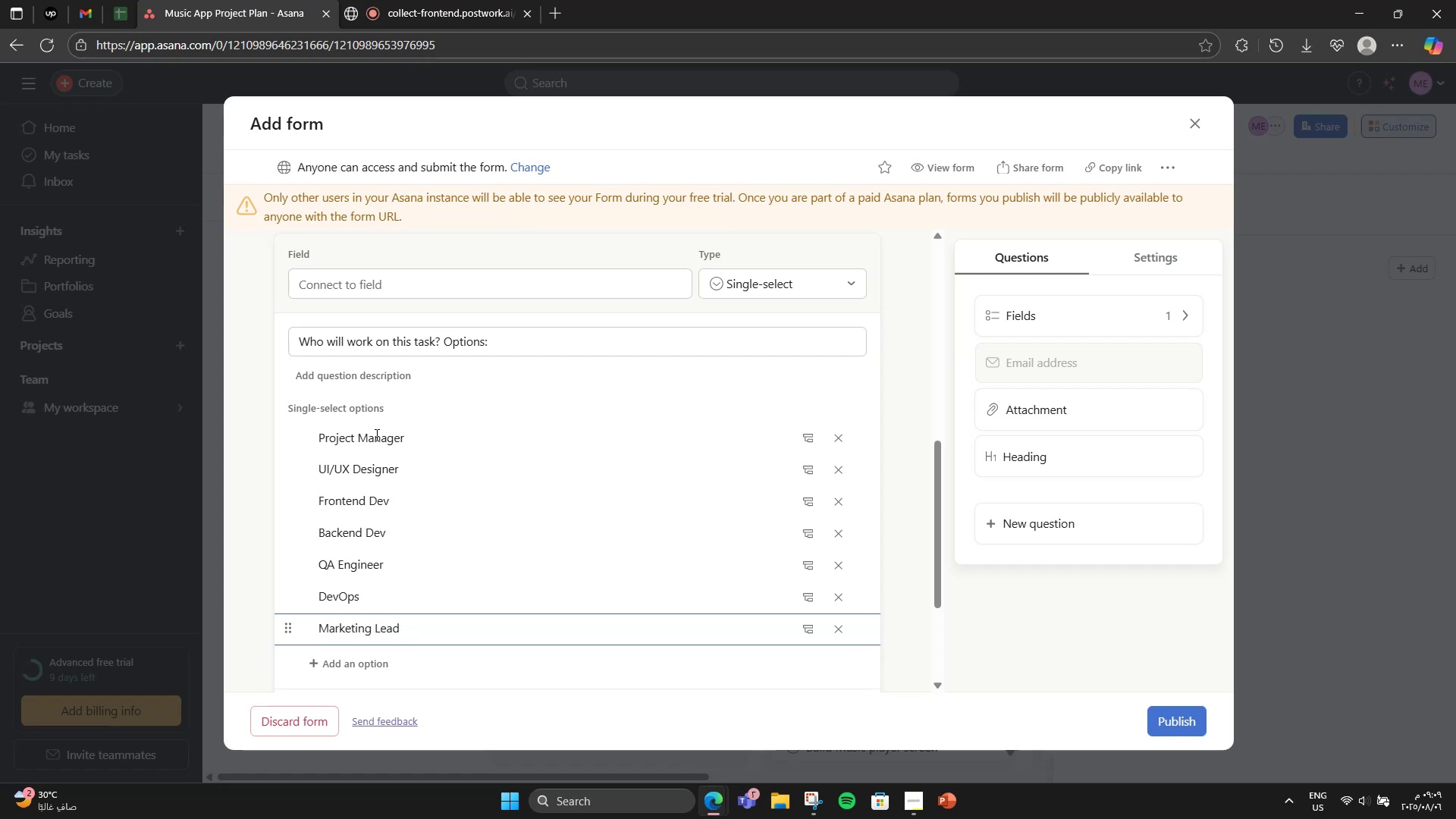 
key(Enter)
 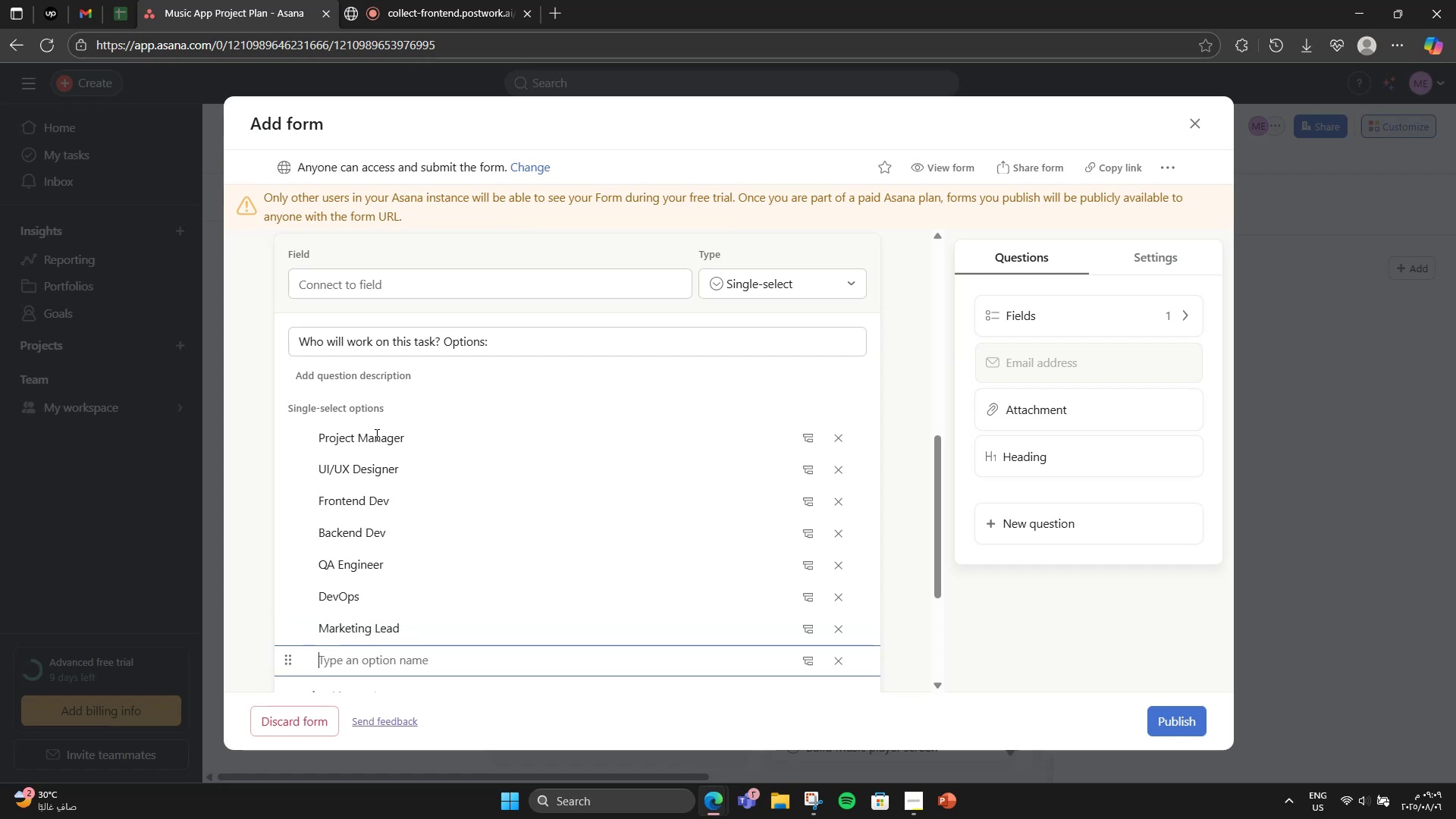 
key(CapsLock)
 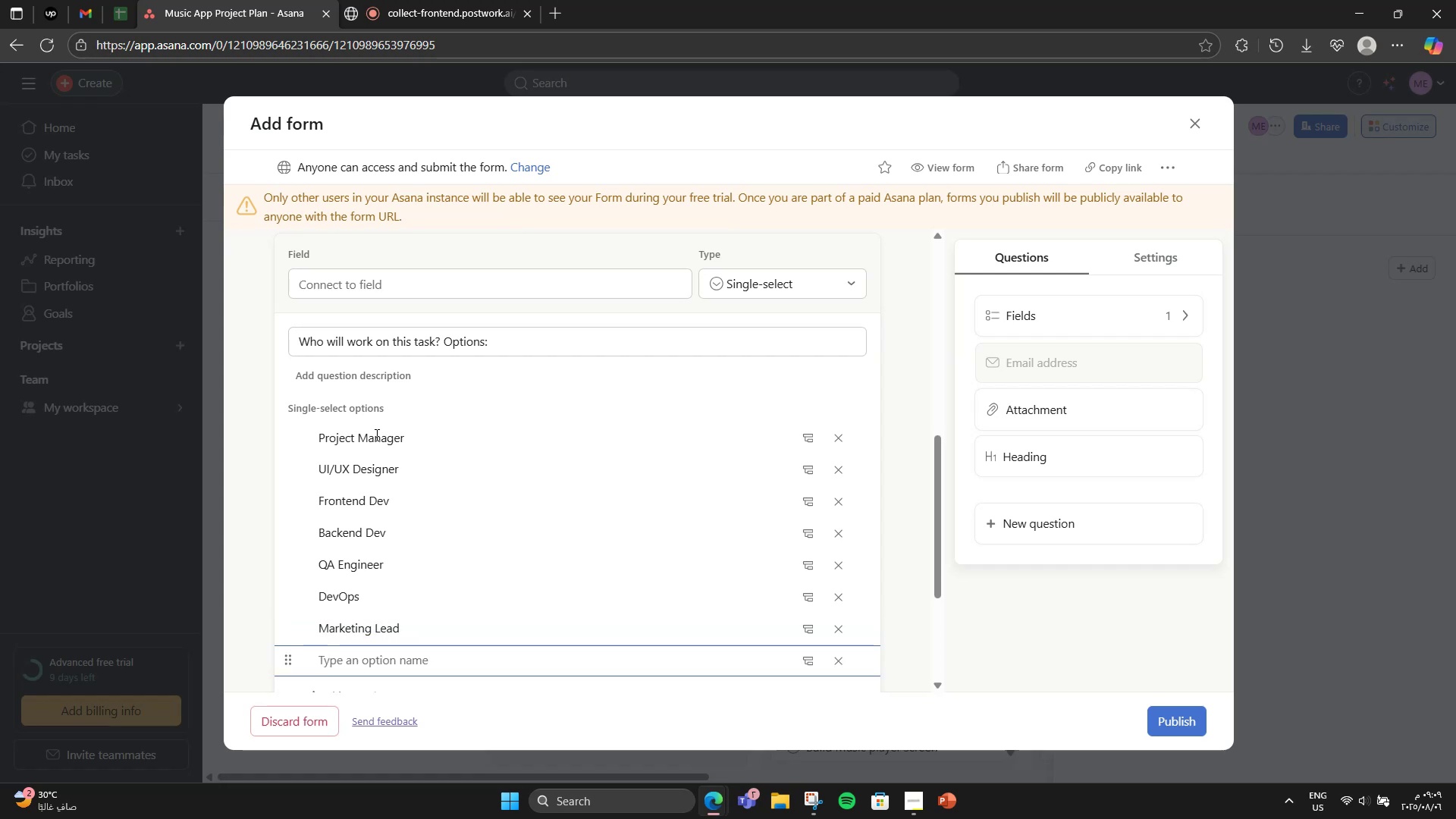 
key(S)
 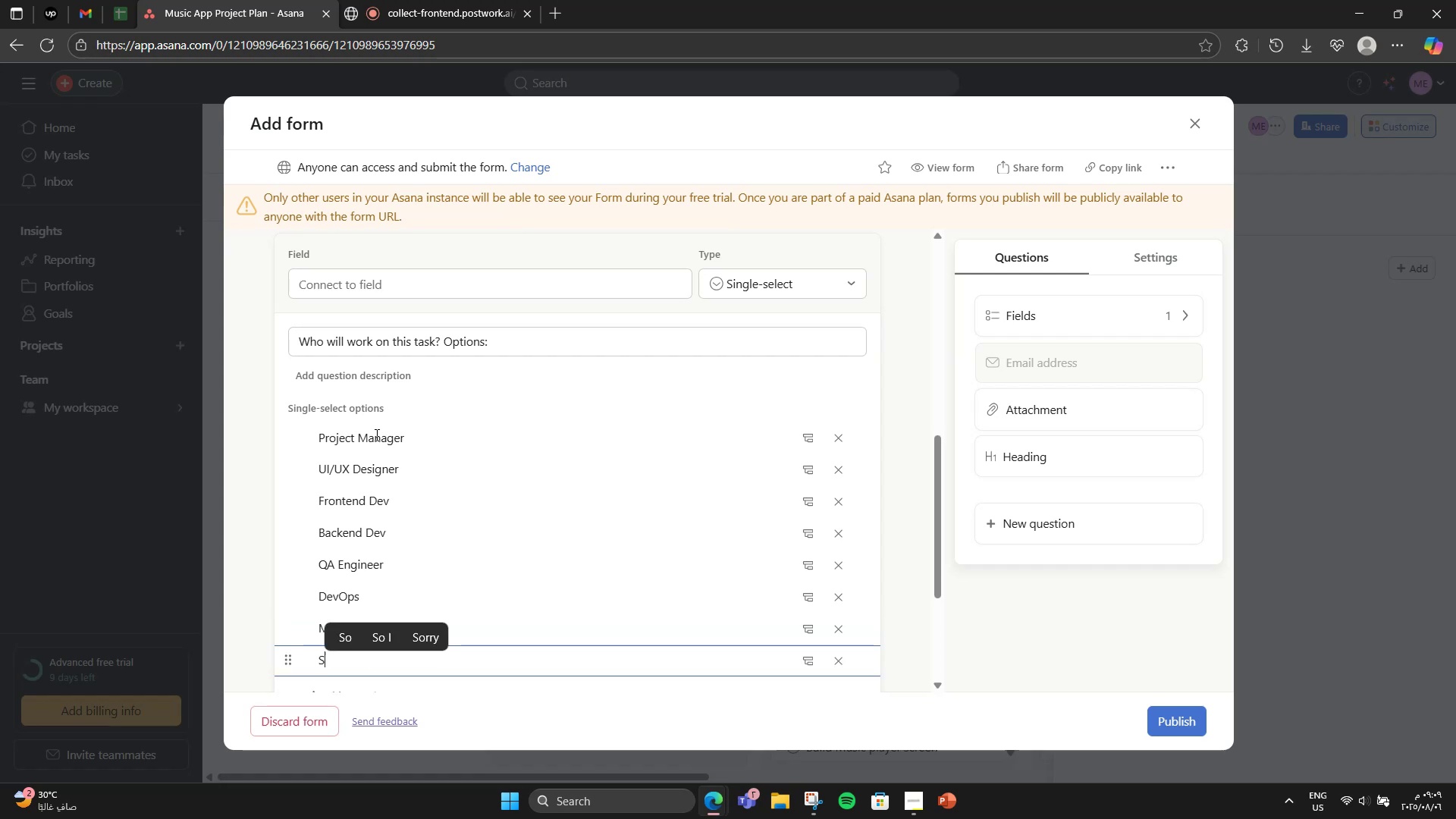 
key(Shift+ShiftLeft)
 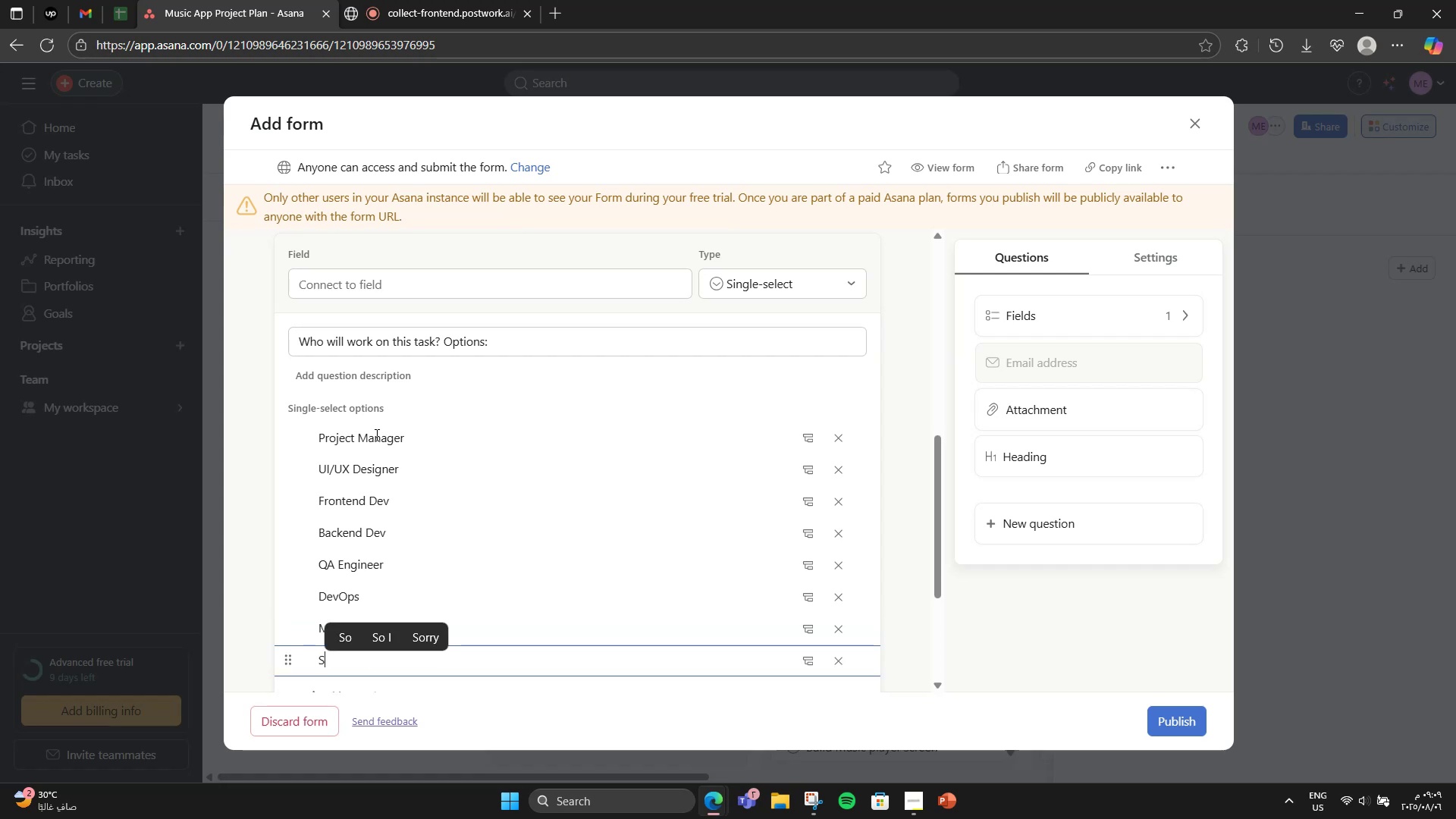 
key(Shift+CapsLock)
 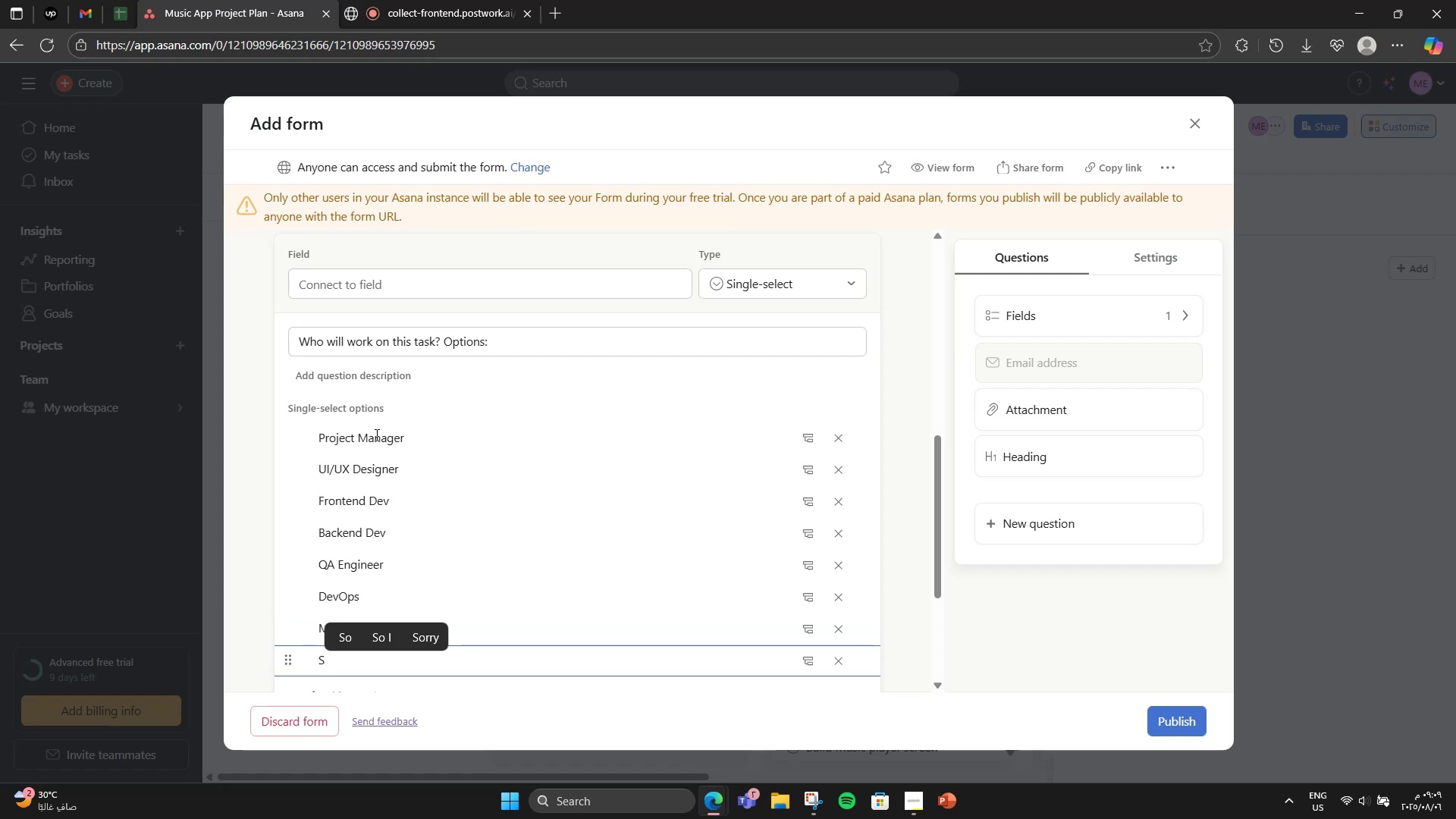 
key(U)
 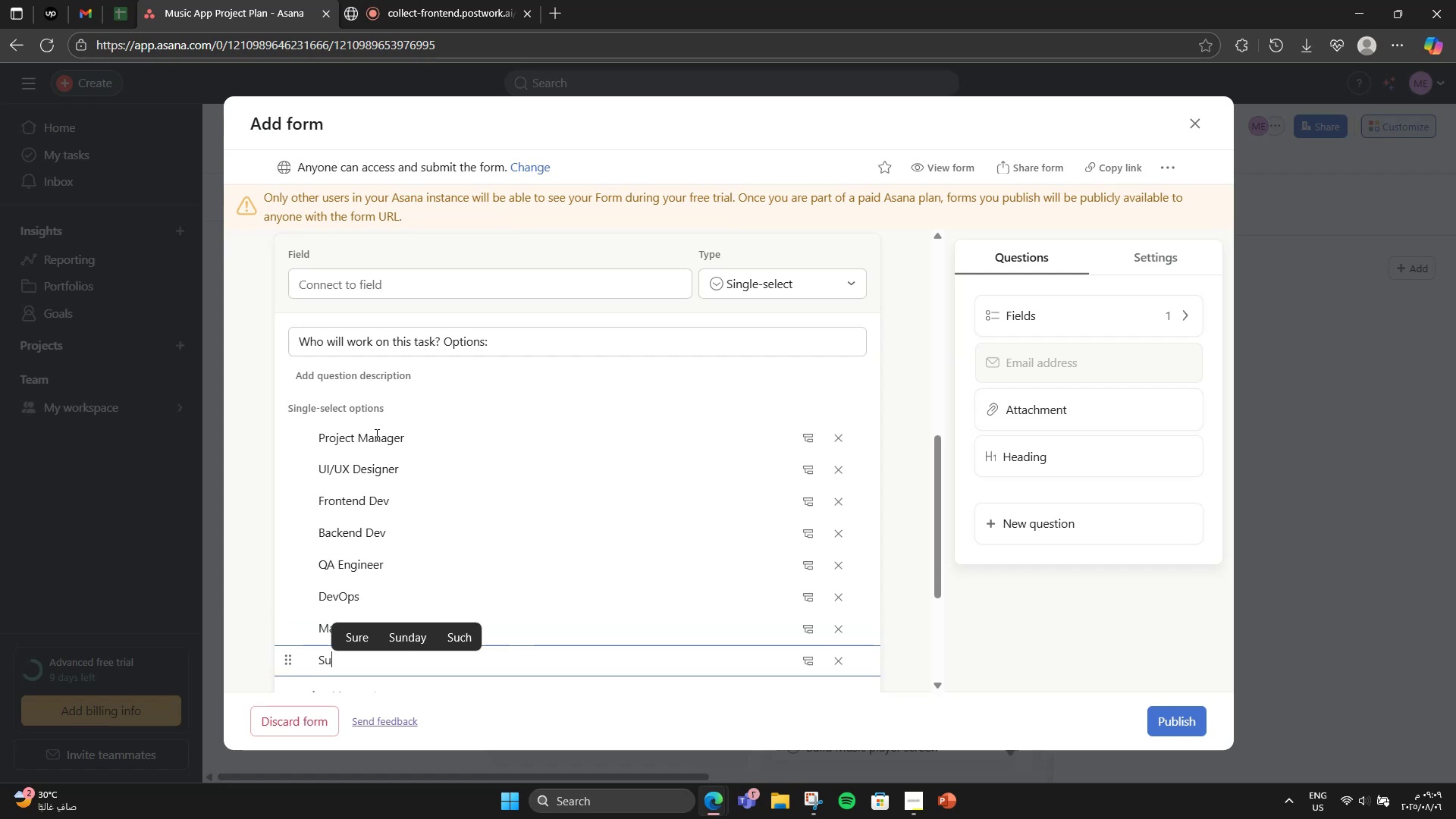 
key(Backspace)
 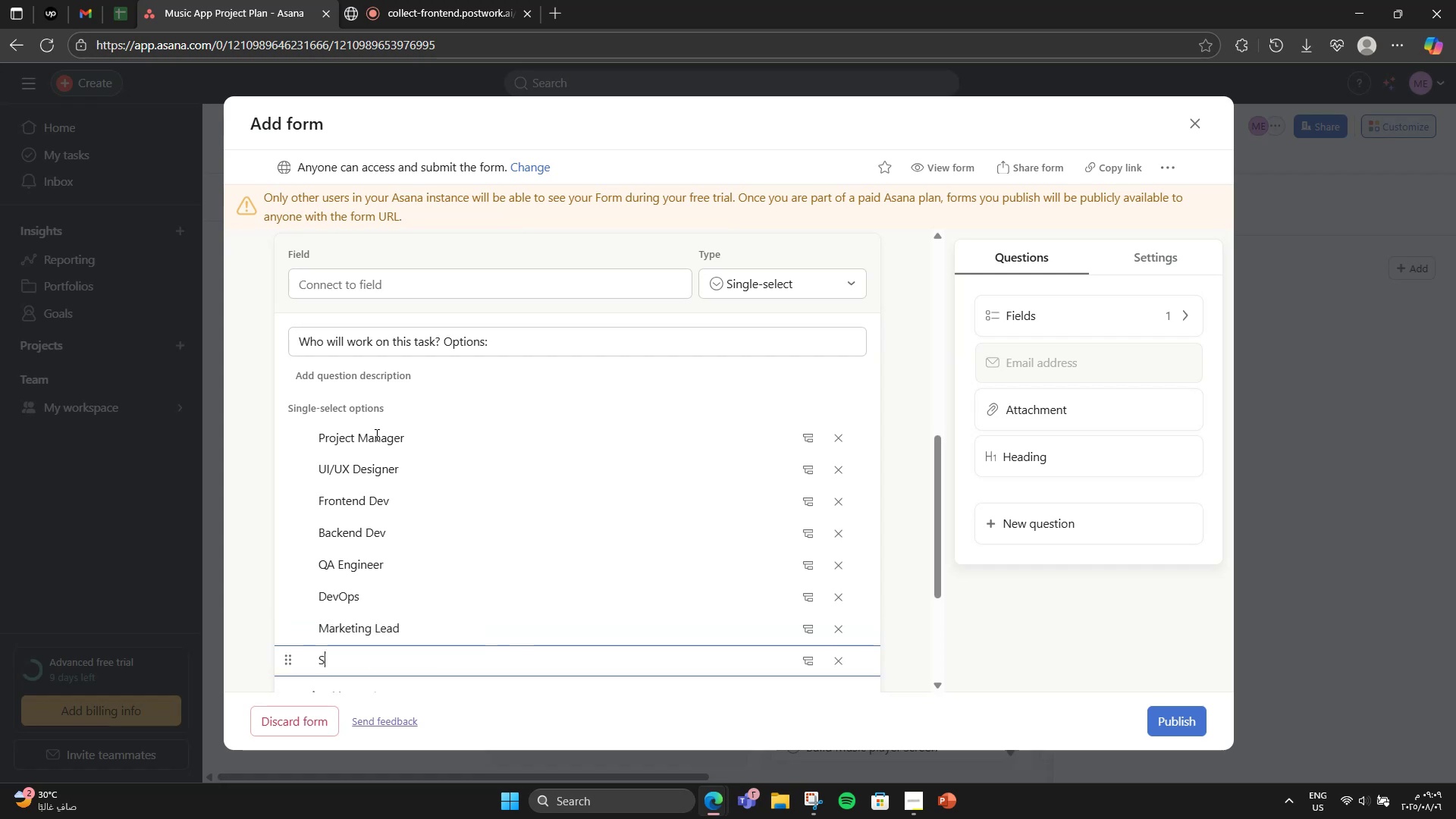 
key(Backspace)
 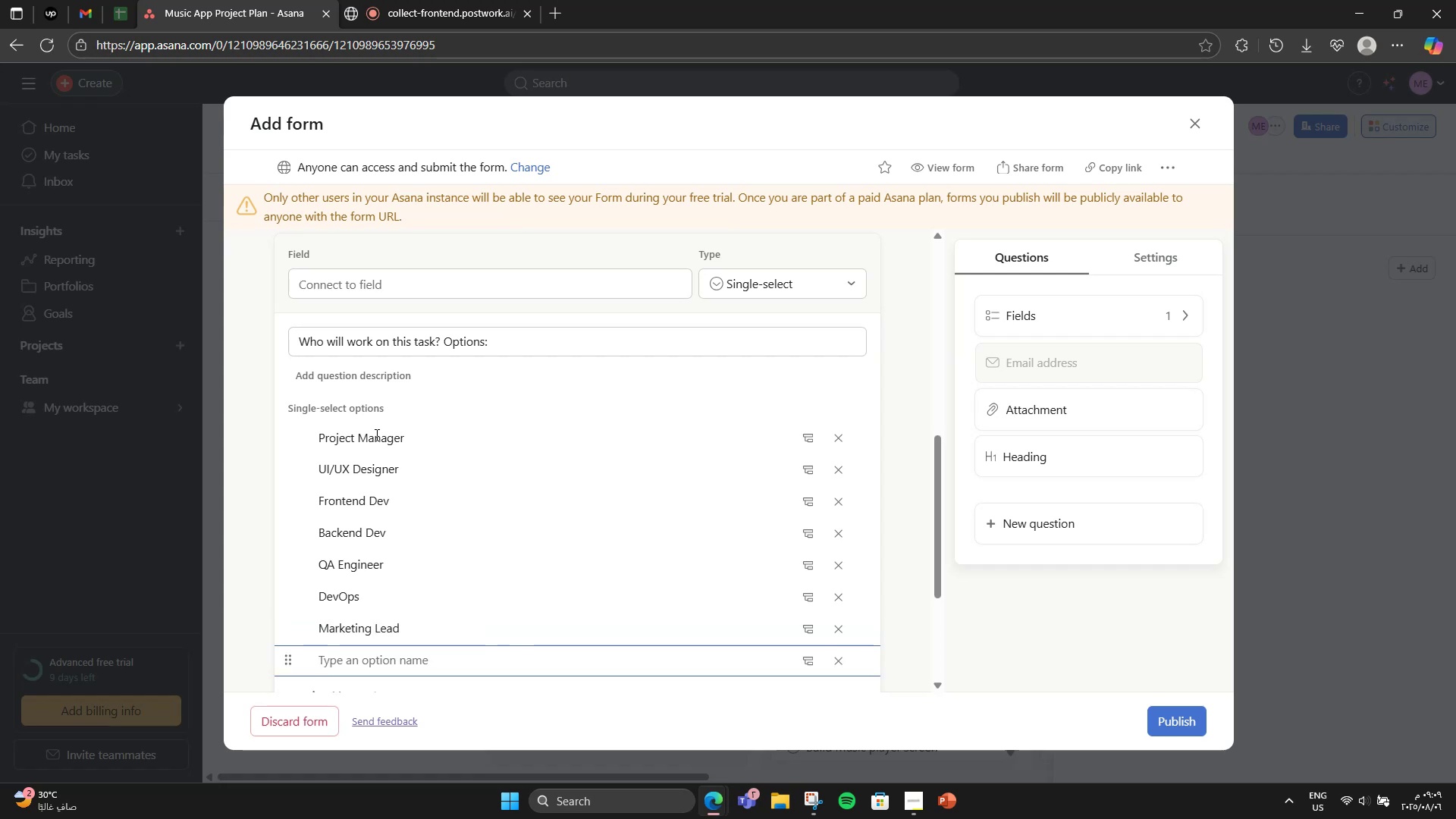 
key(Backspace)
 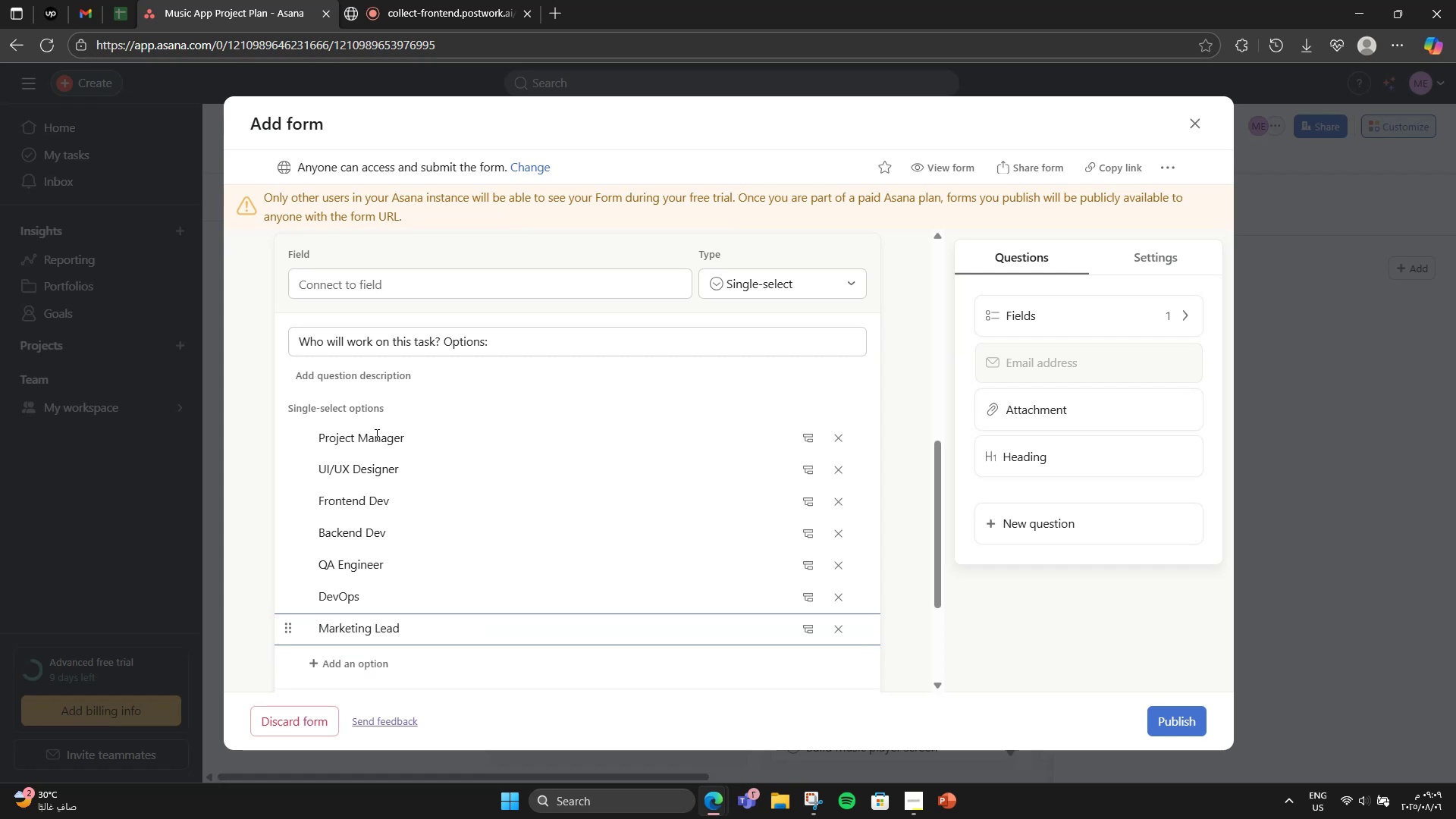 
key(Enter)
 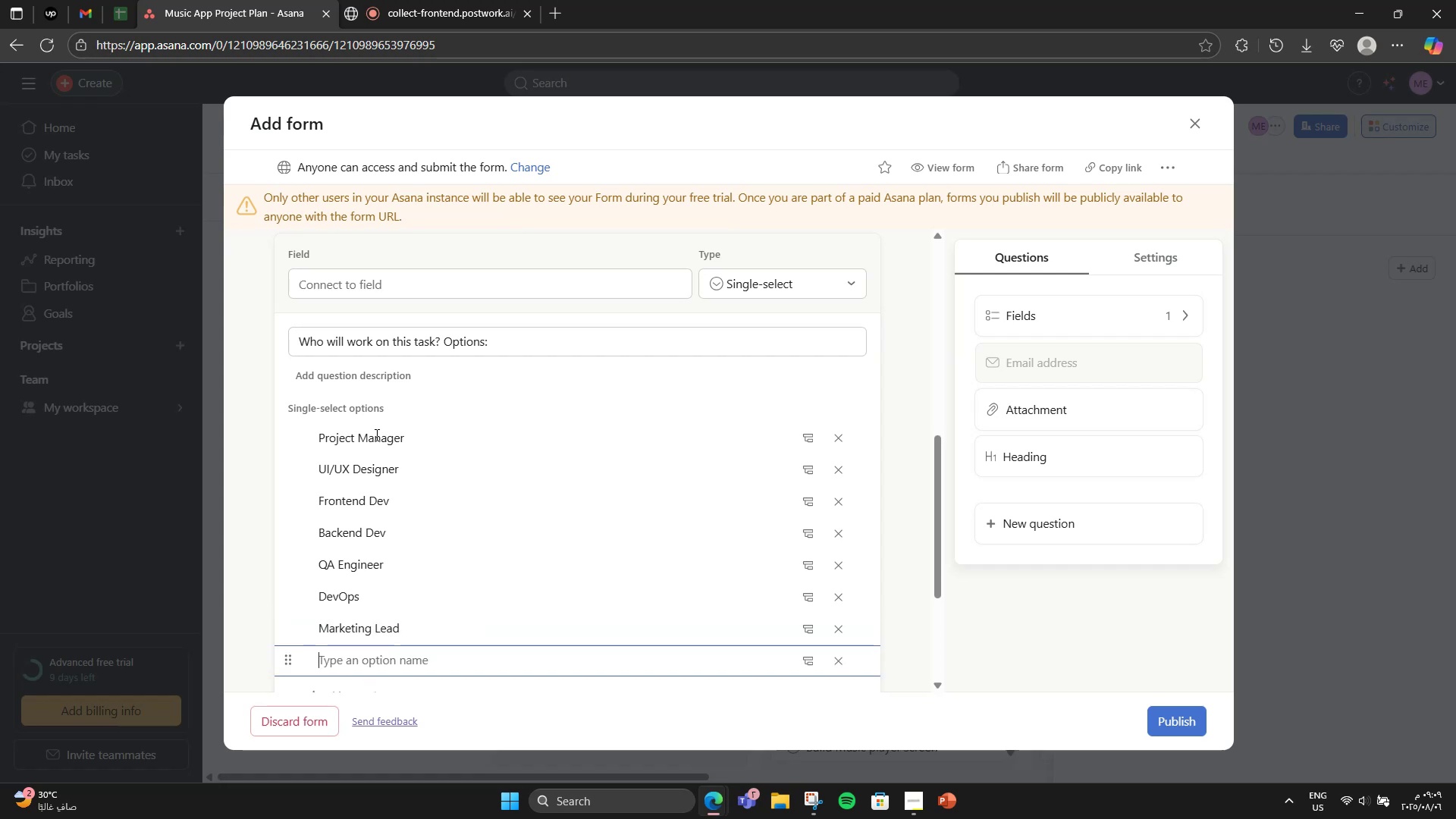 
type(Support)
 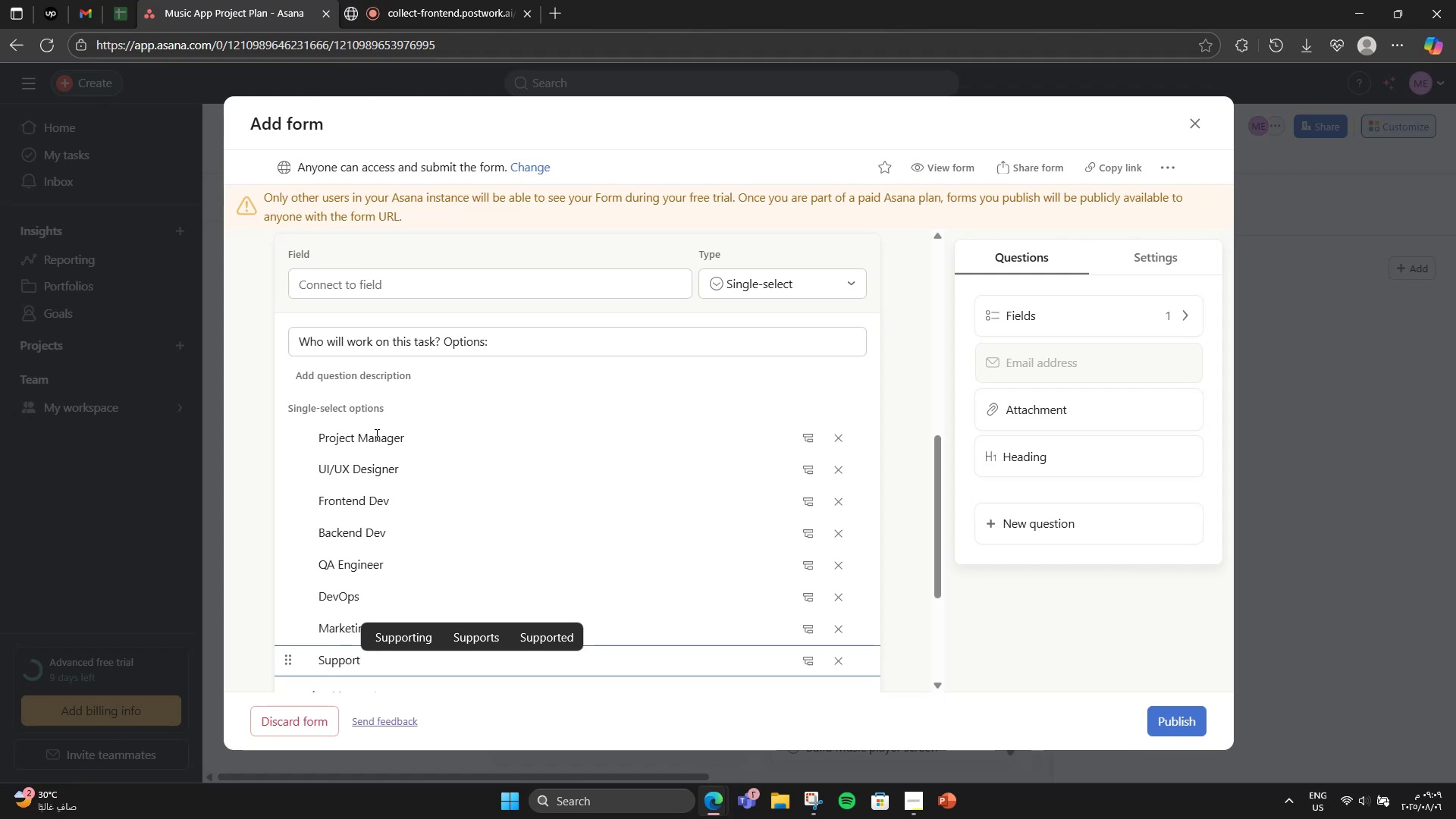 
scroll: coordinate [705, 510], scroll_direction: down, amount: 4.0
 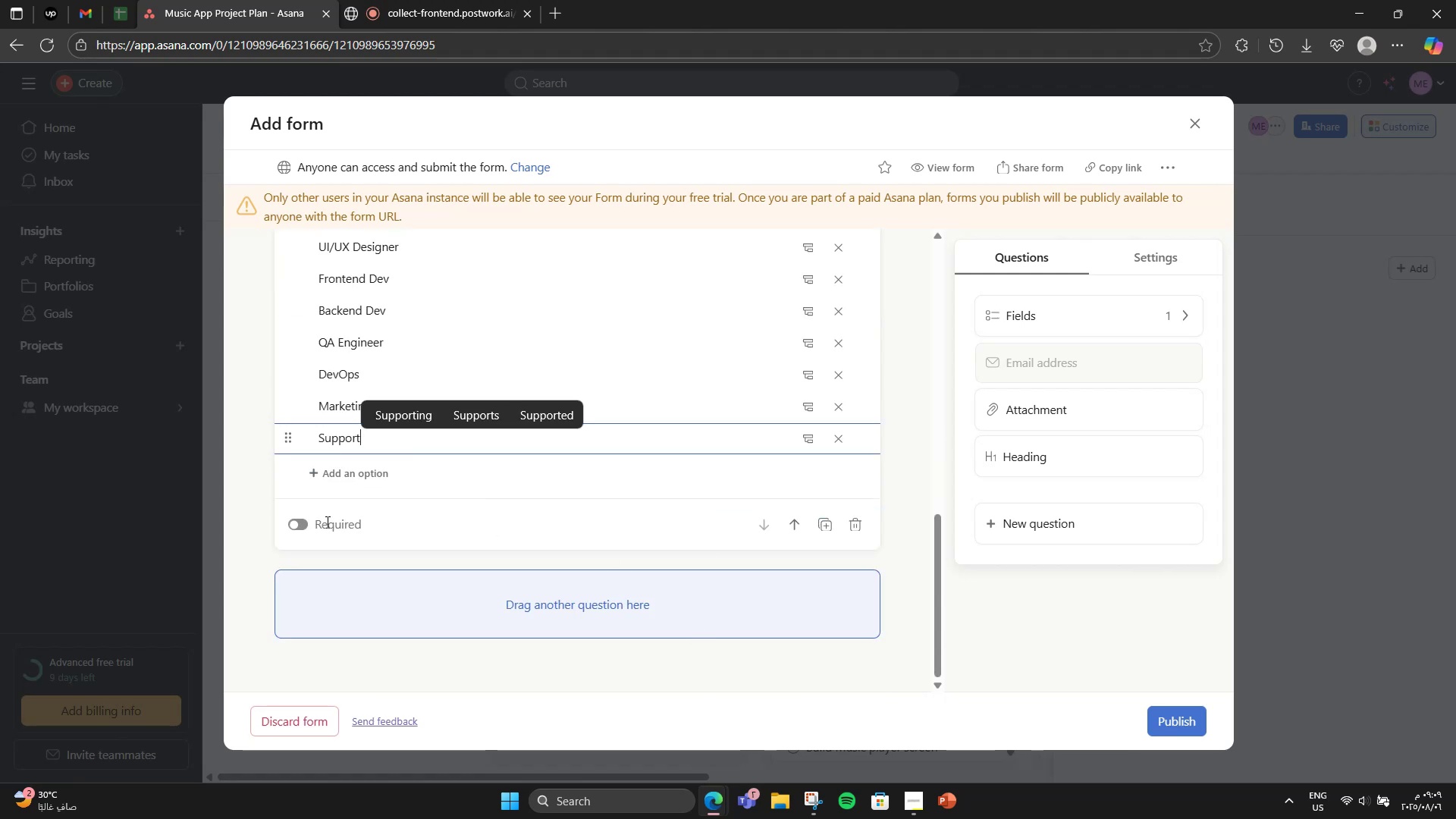 
left_click([302, 522])
 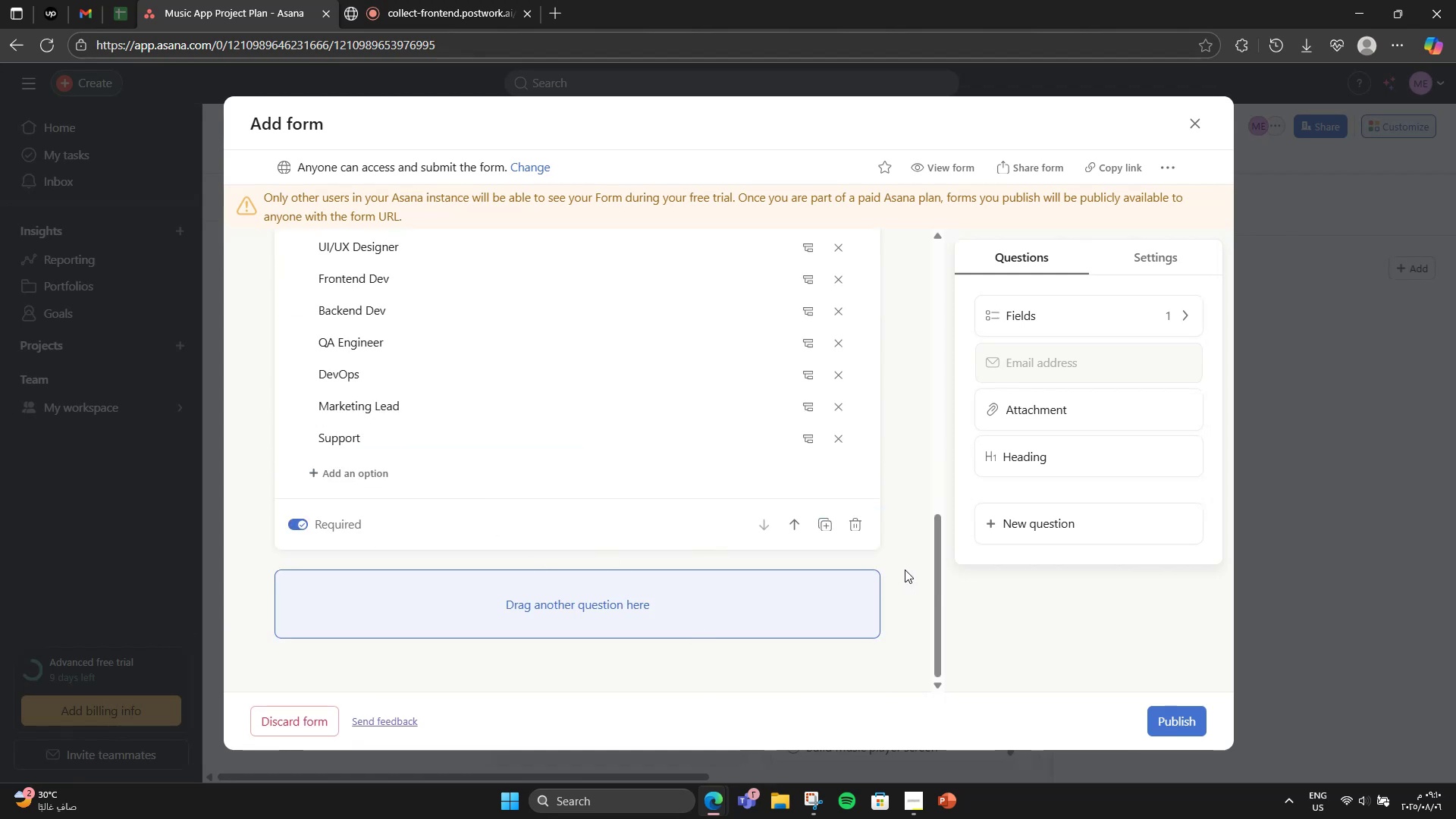 
scroll: coordinate [879, 567], scroll_direction: up, amount: 3.0
 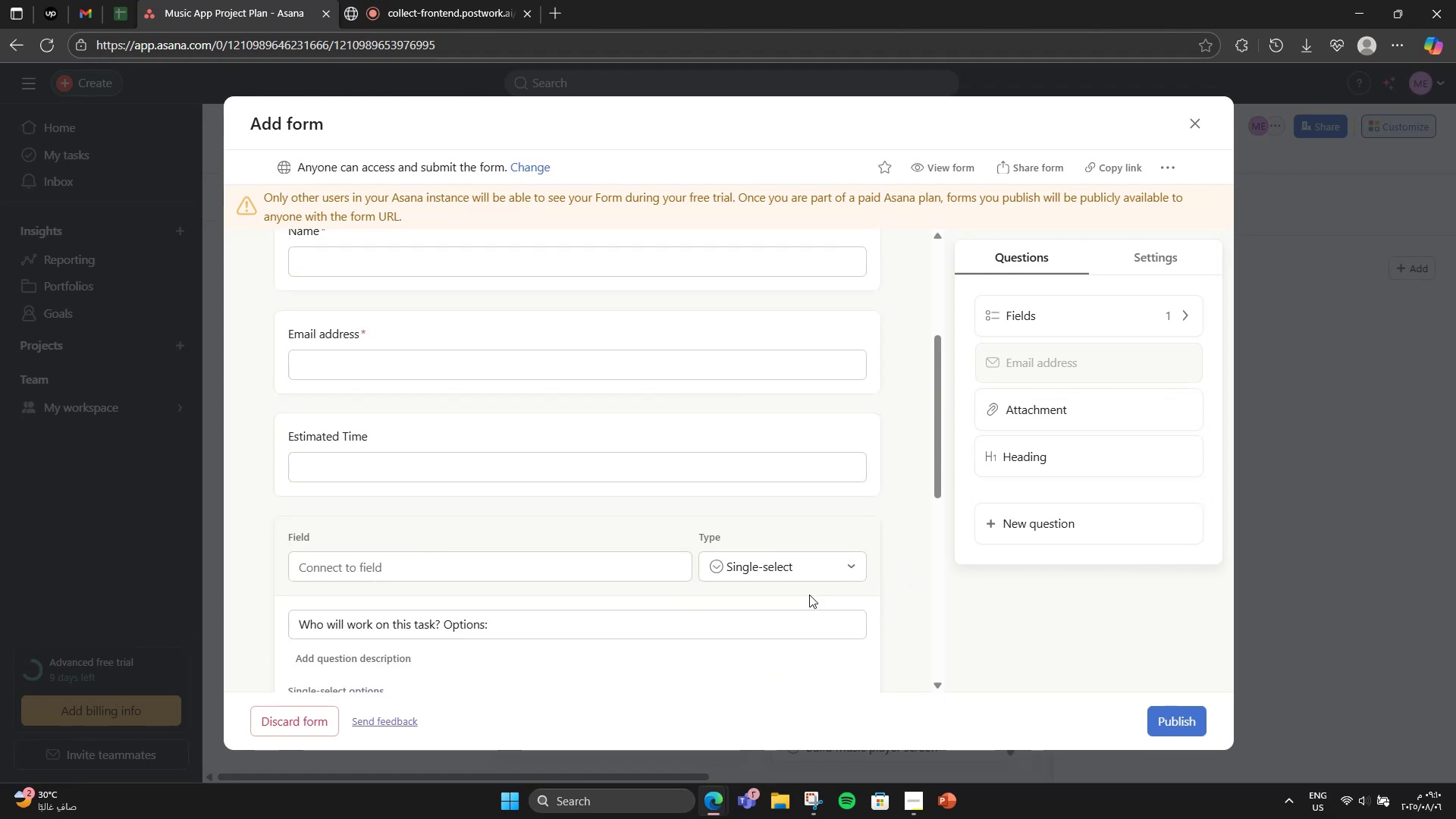 
left_click([806, 554])
 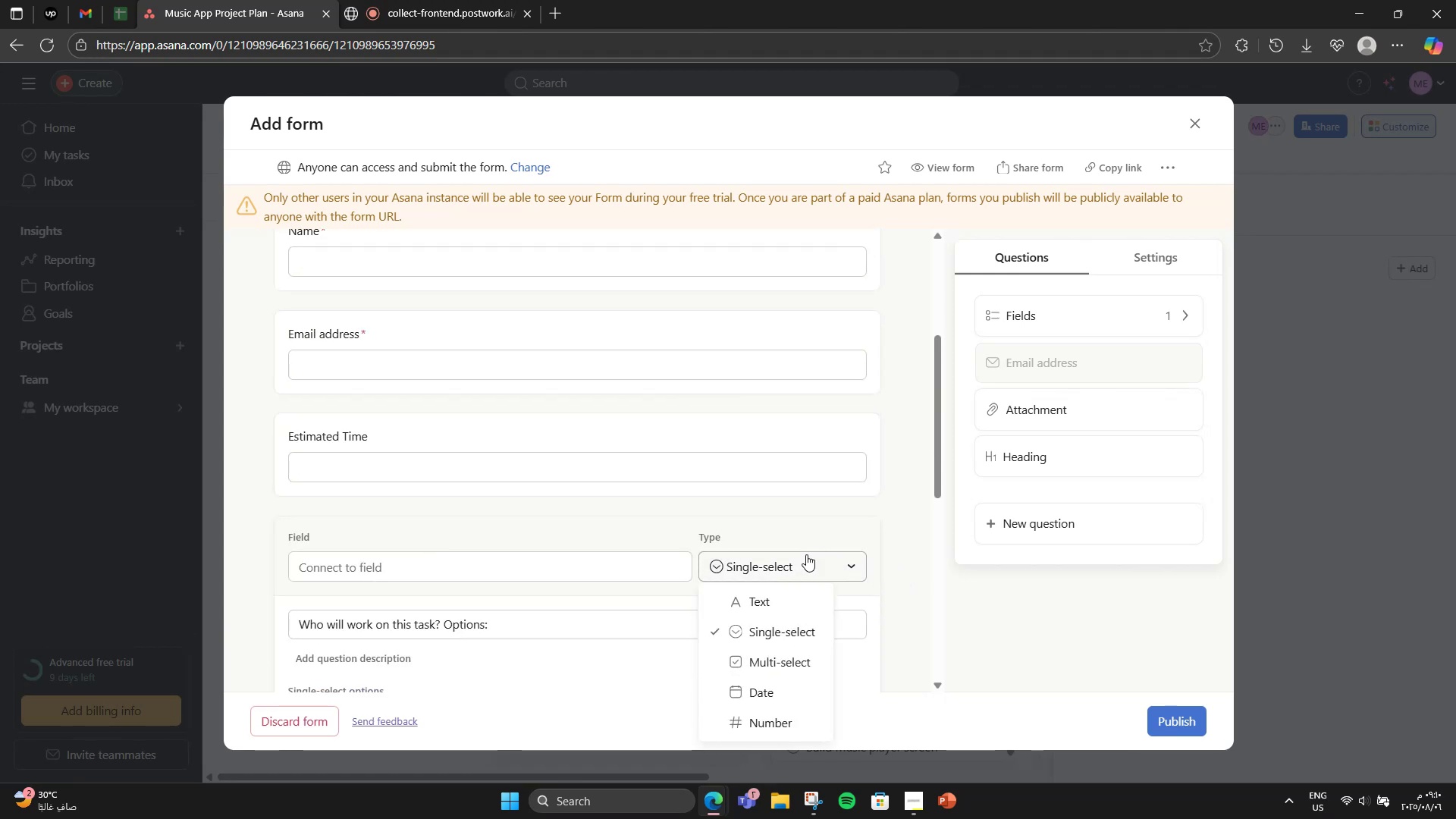 
scroll: coordinate [806, 554], scroll_direction: down, amount: 2.0
 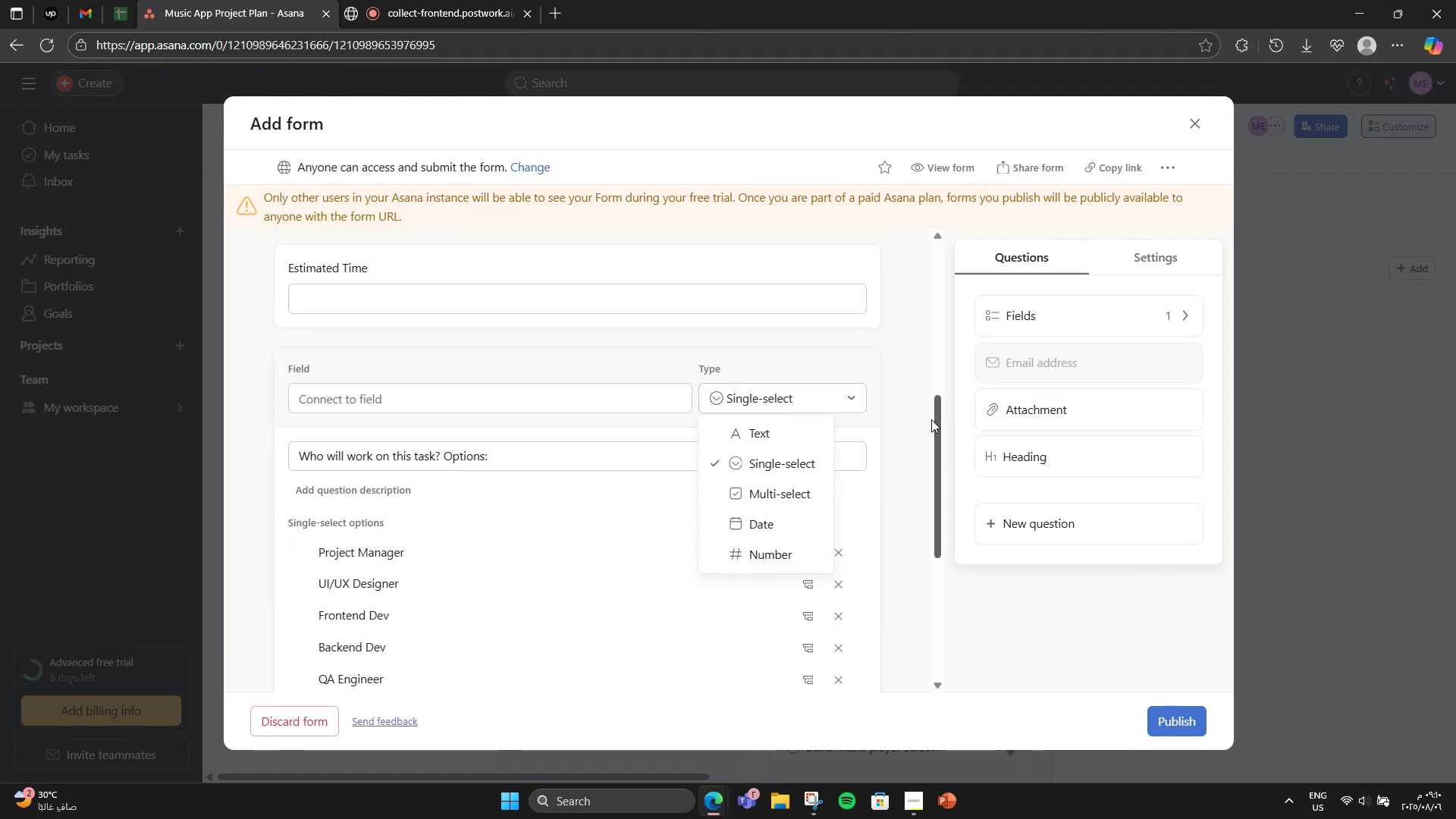 
left_click([896, 416])
 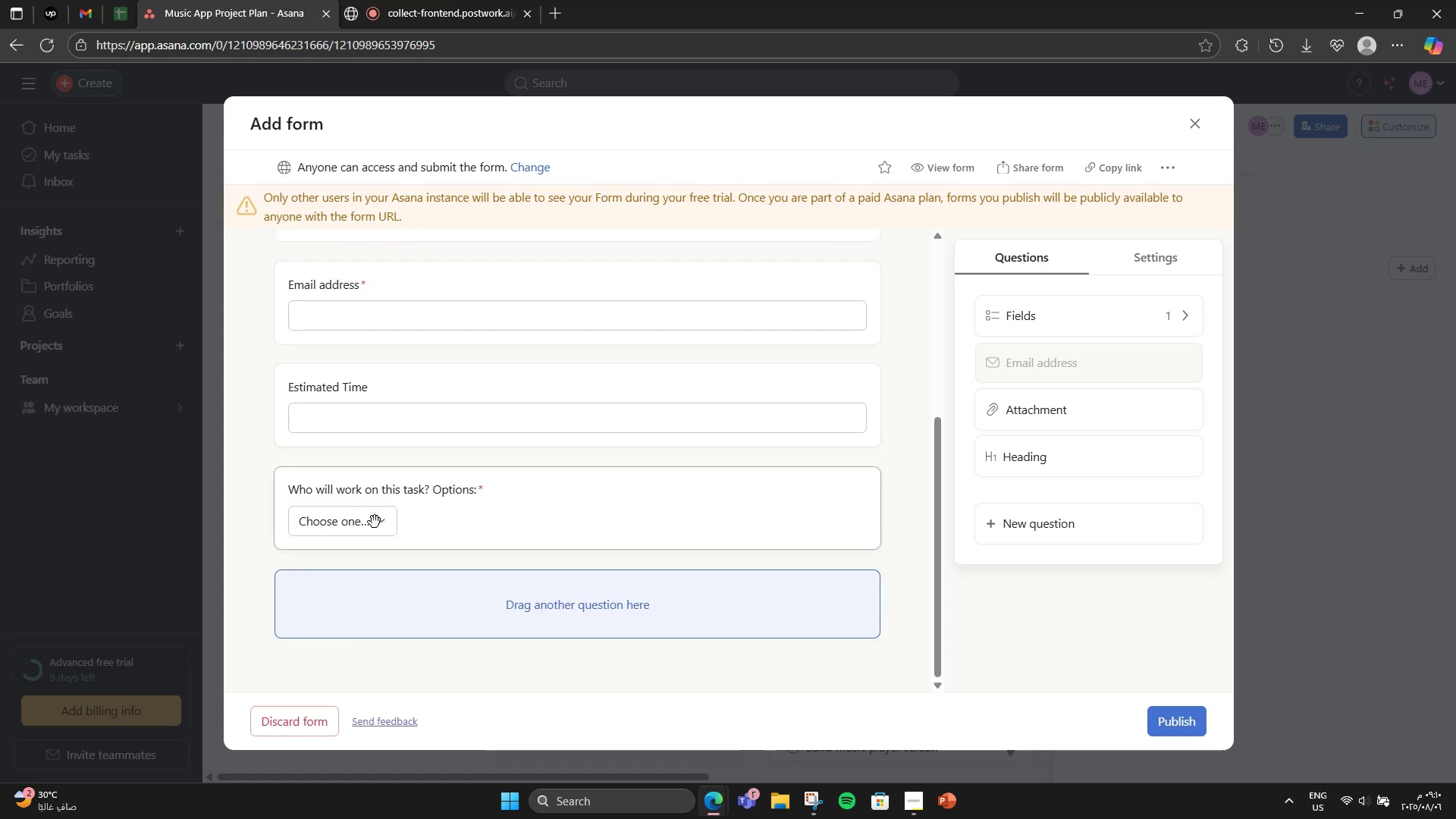 
left_click([375, 522])
 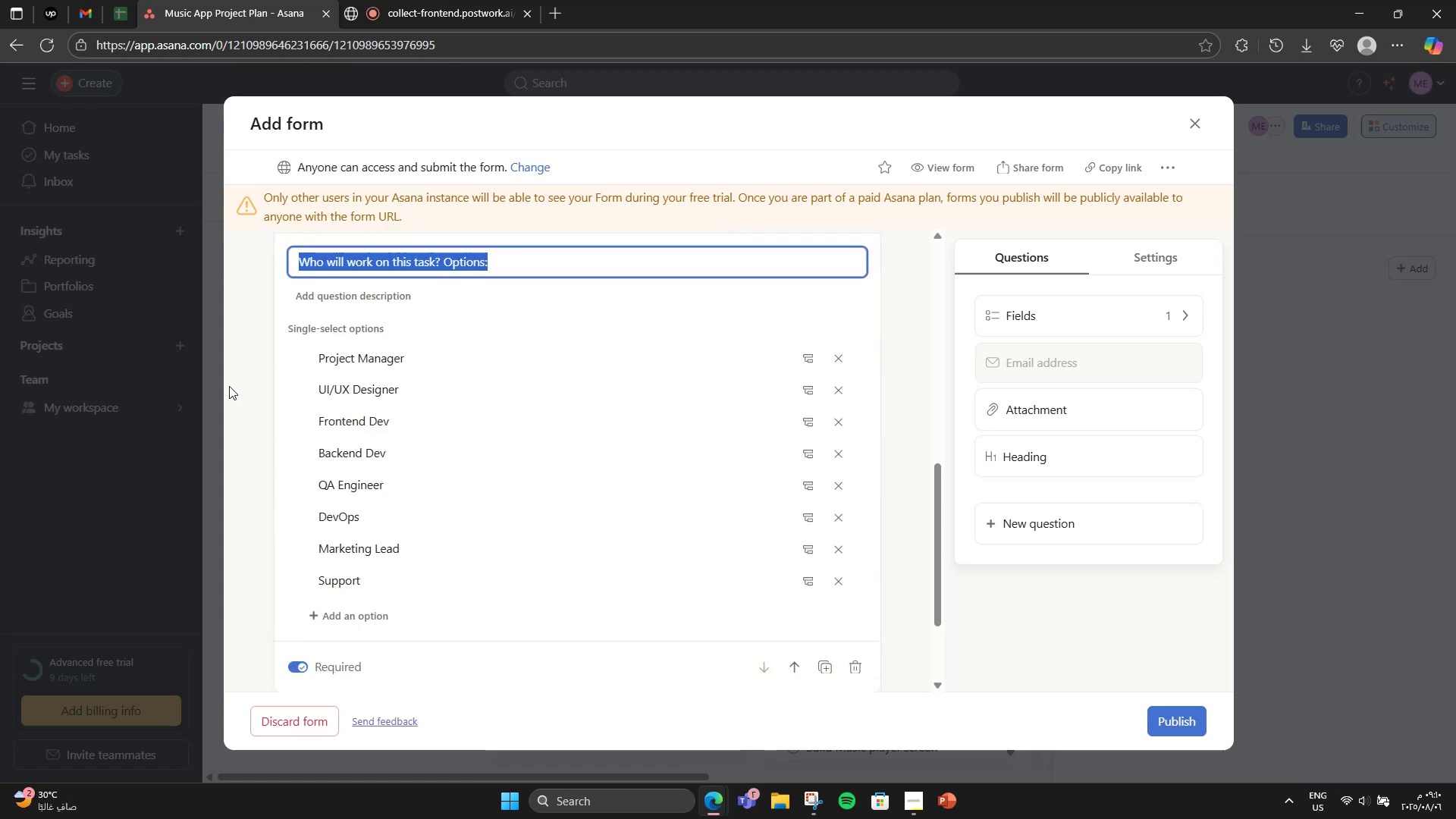 
left_click([240, 336])
 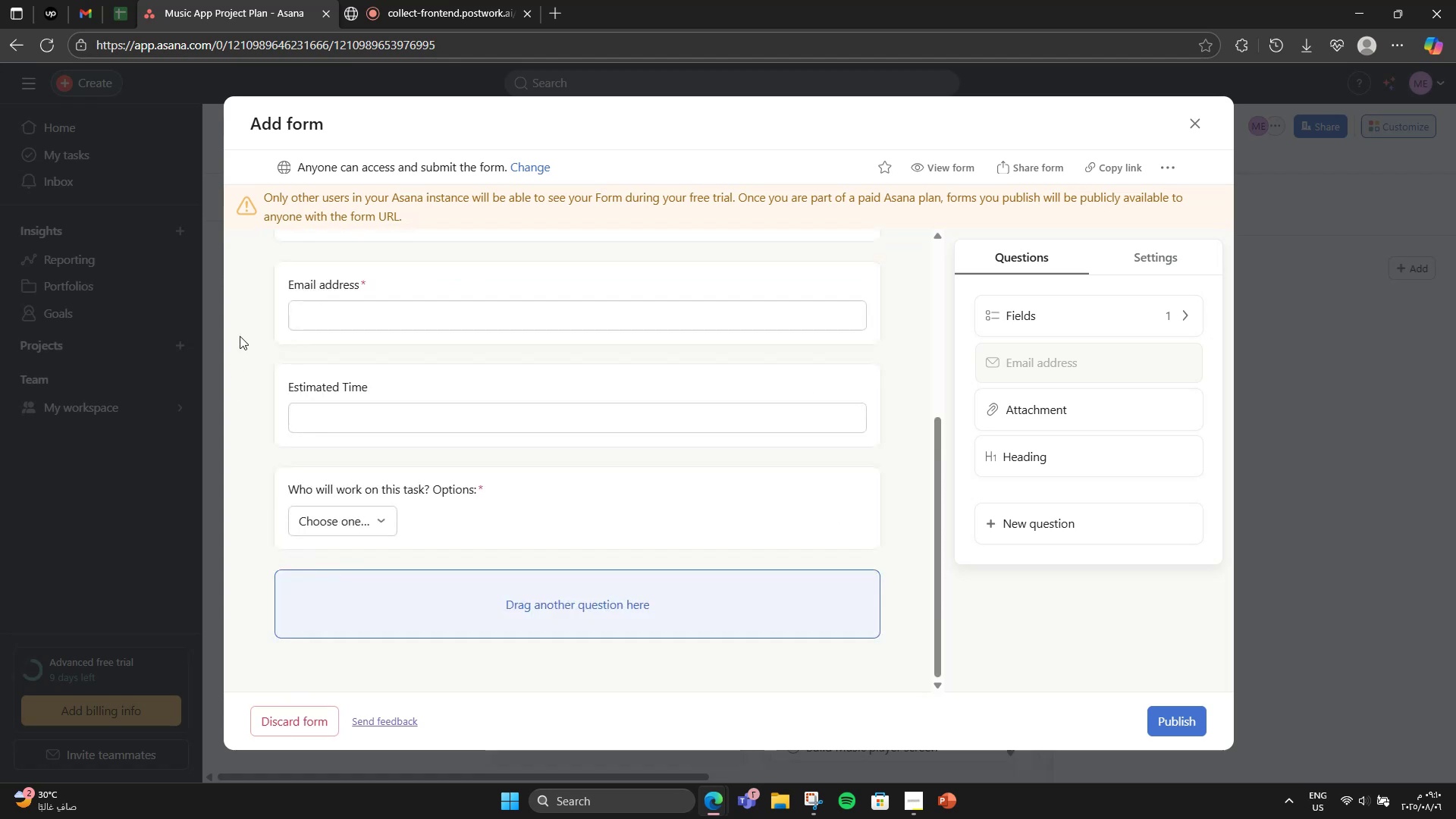 
scroll: coordinate [259, 340], scroll_direction: up, amount: 2.0
 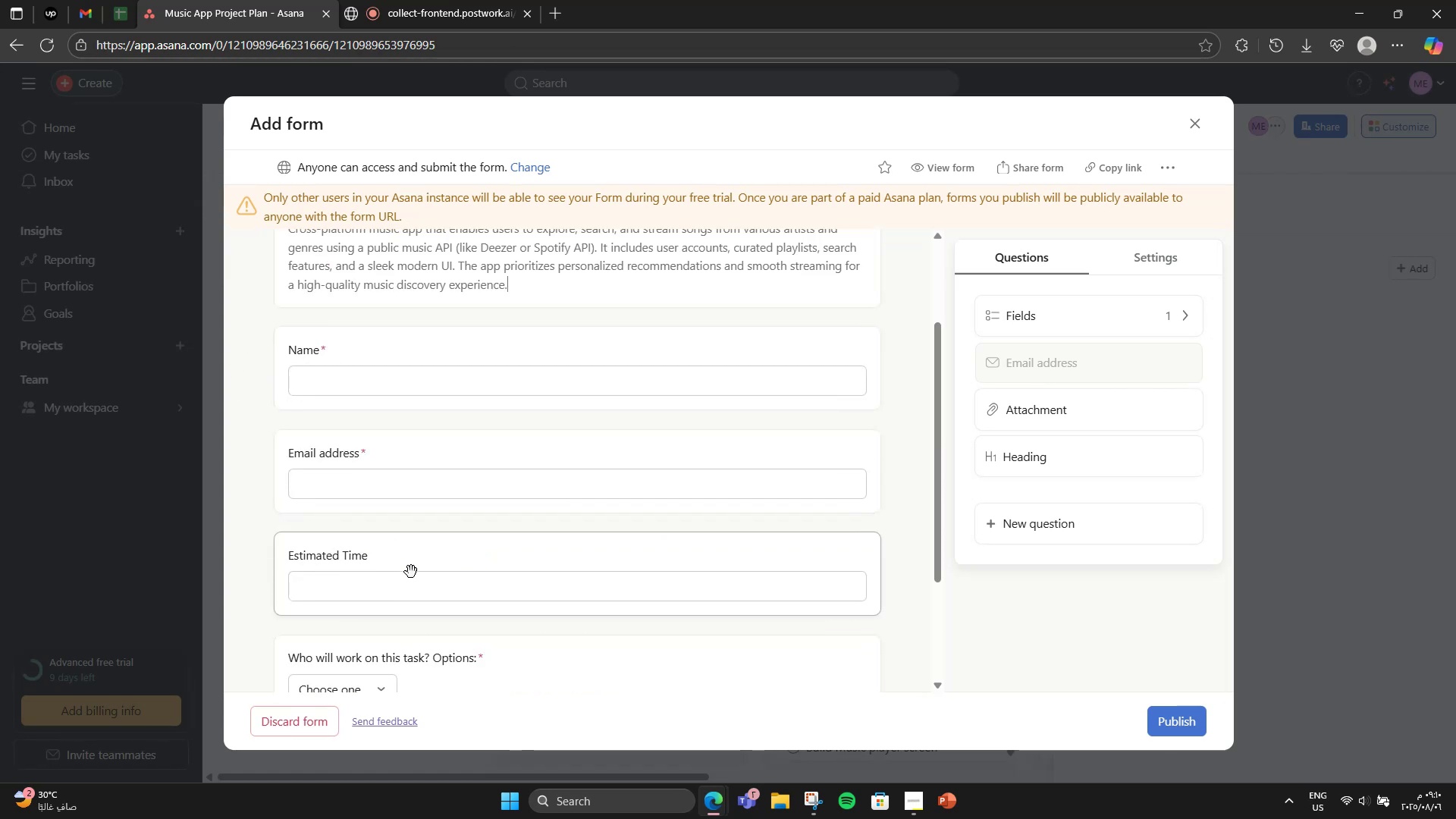 
left_click([408, 586])
 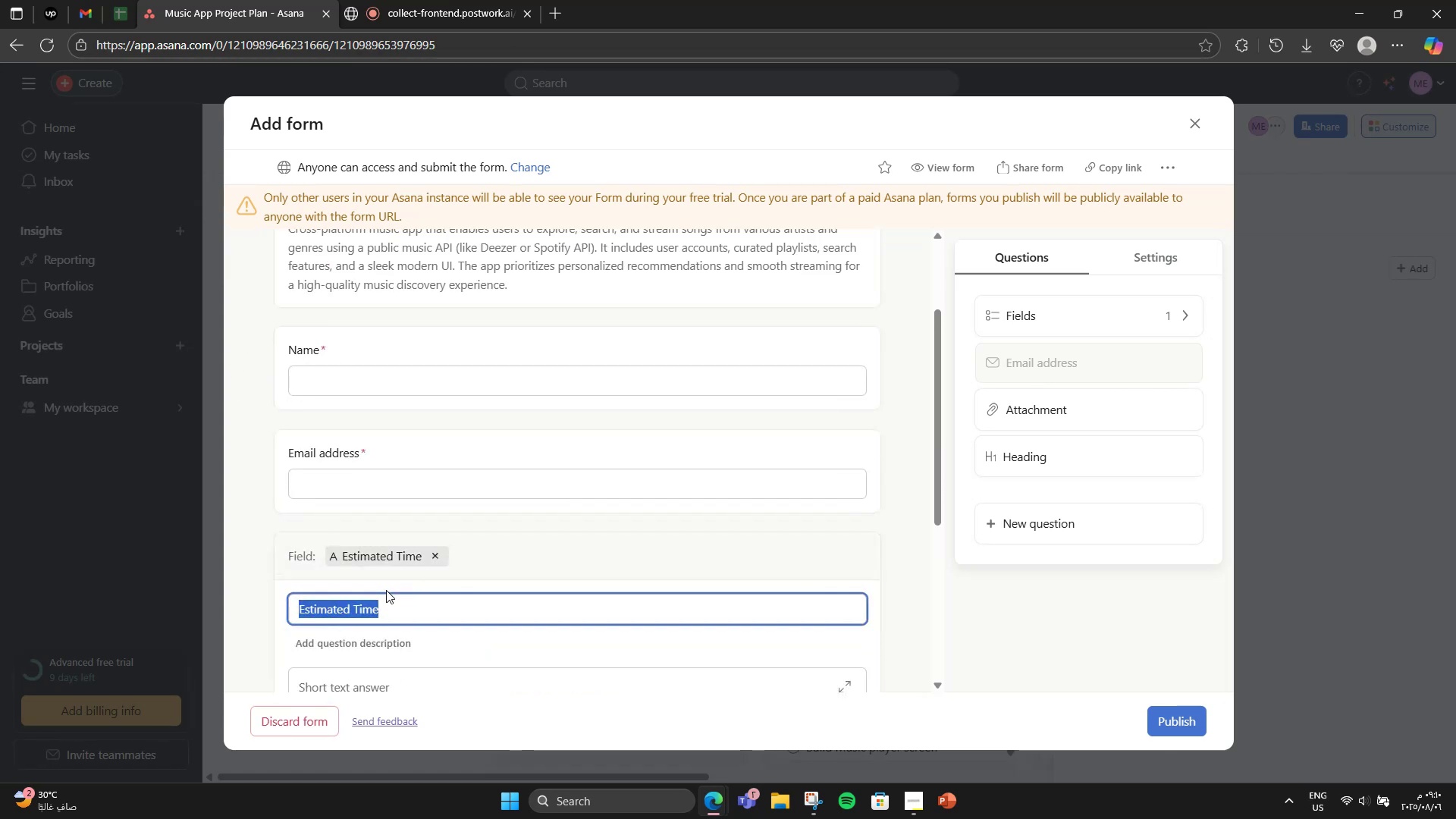 
scroll: coordinate [336, 588], scroll_direction: down, amount: 2.0
 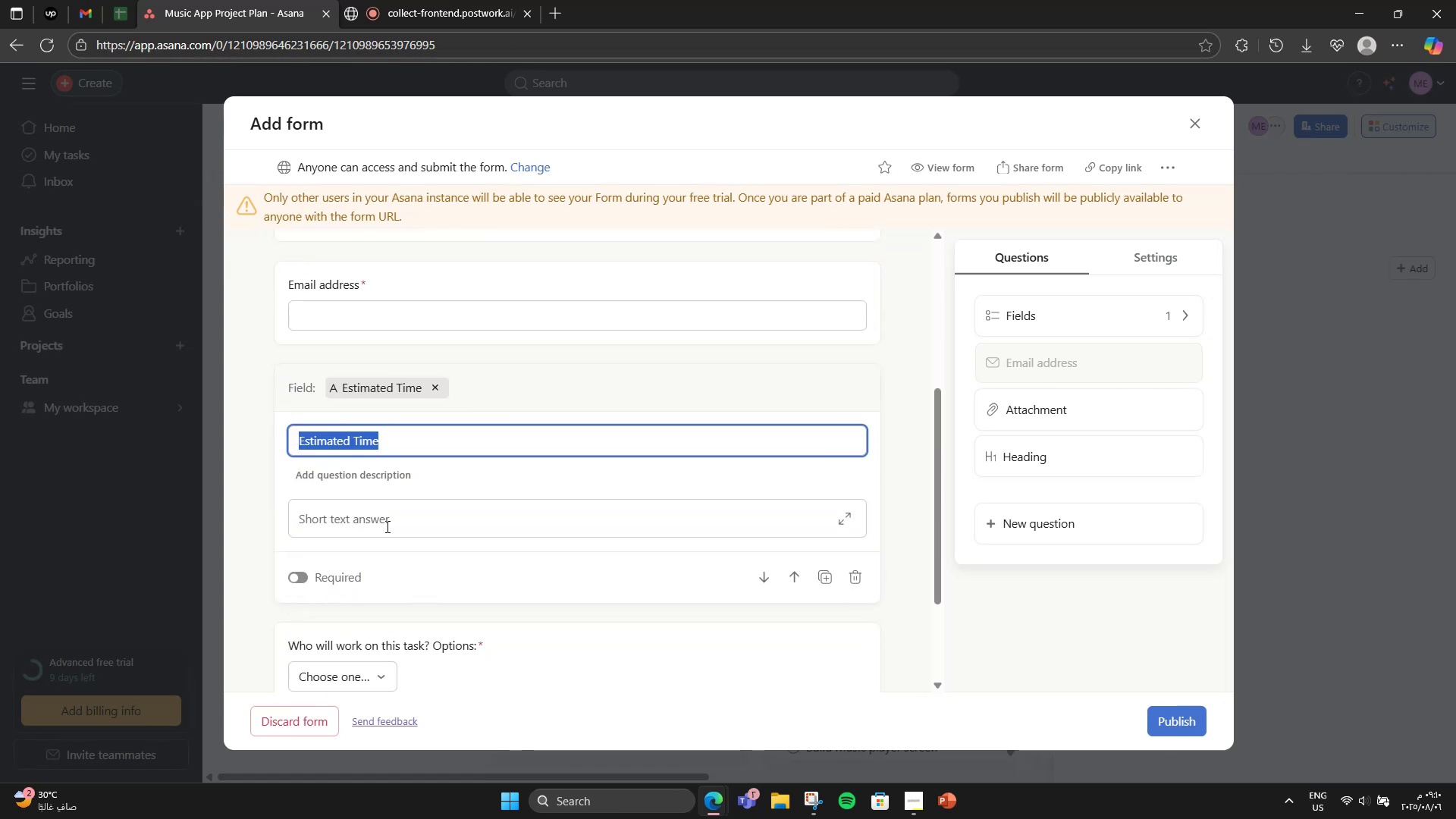 
left_click([386, 526])
 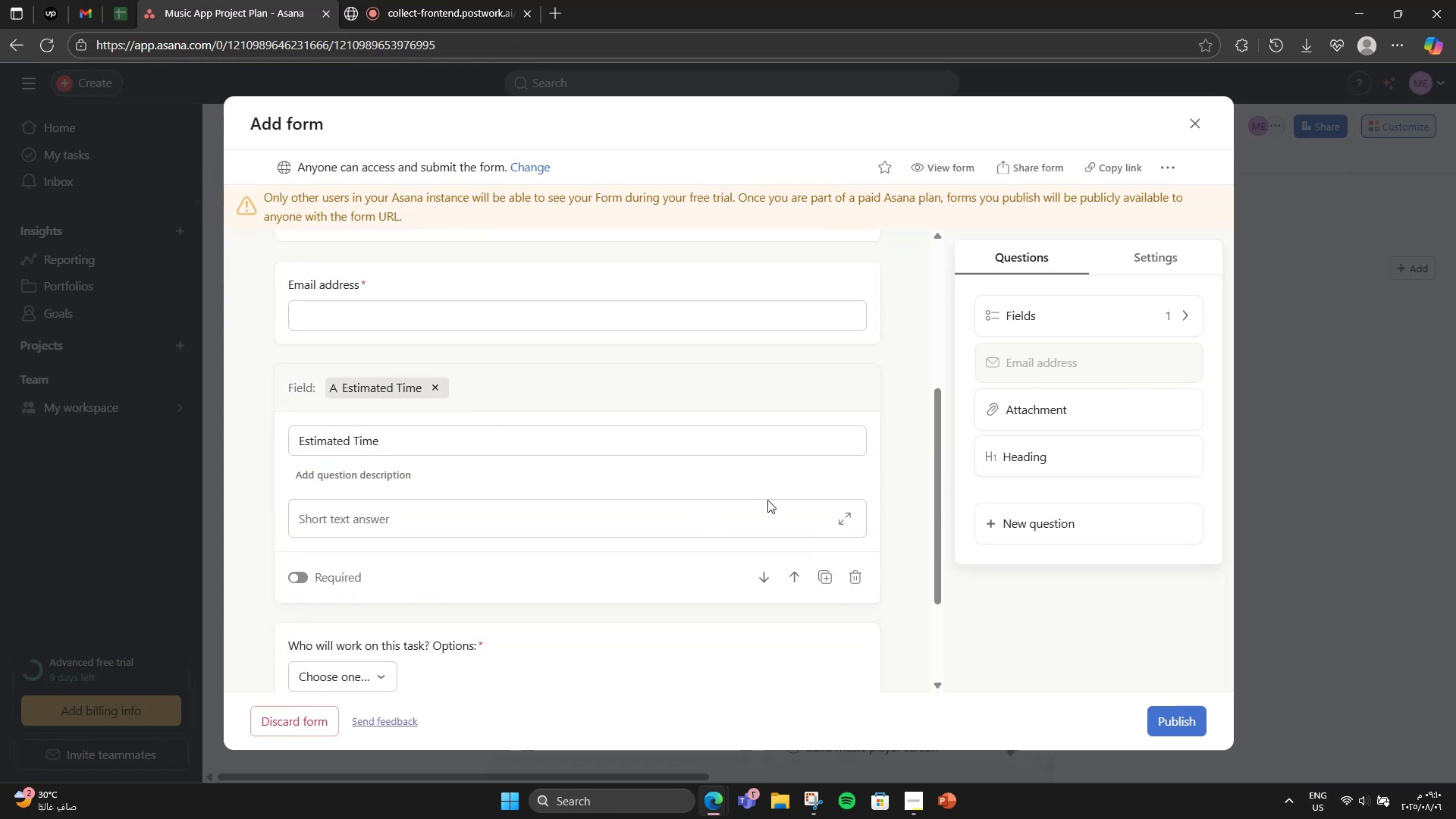 
left_click([870, 503])
 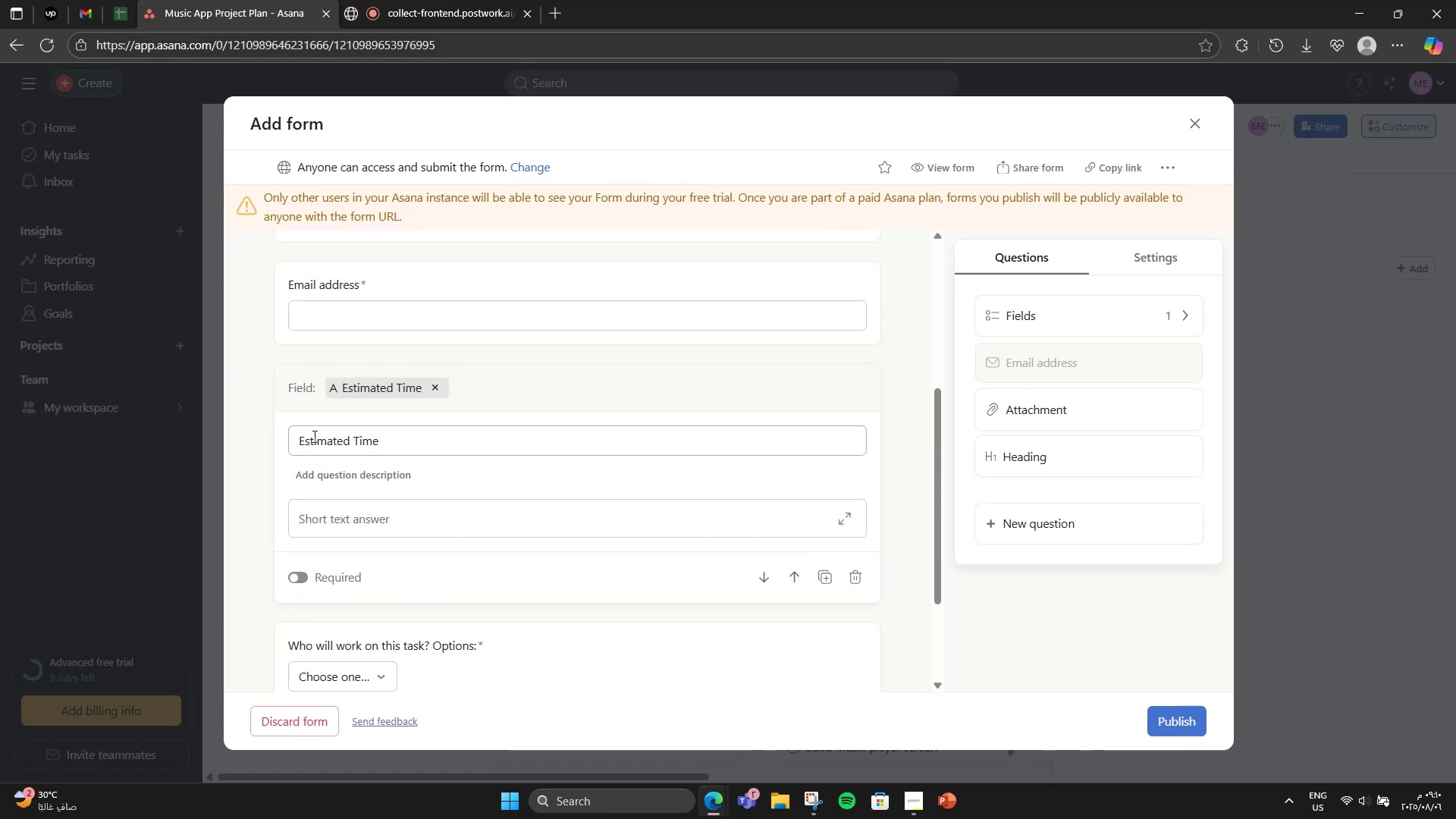 
double_click([331, 440])
 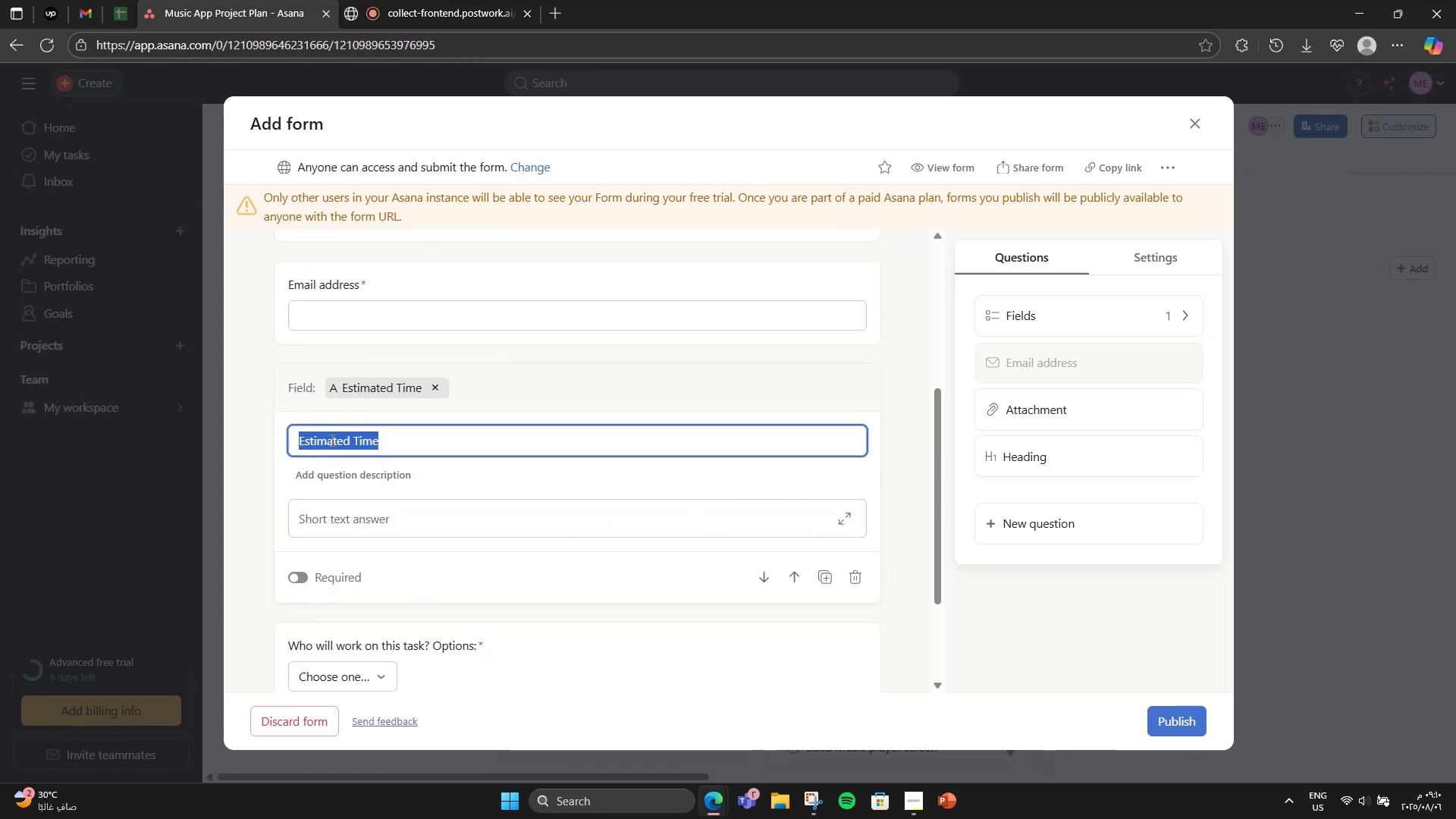 
triple_click([331, 440])
 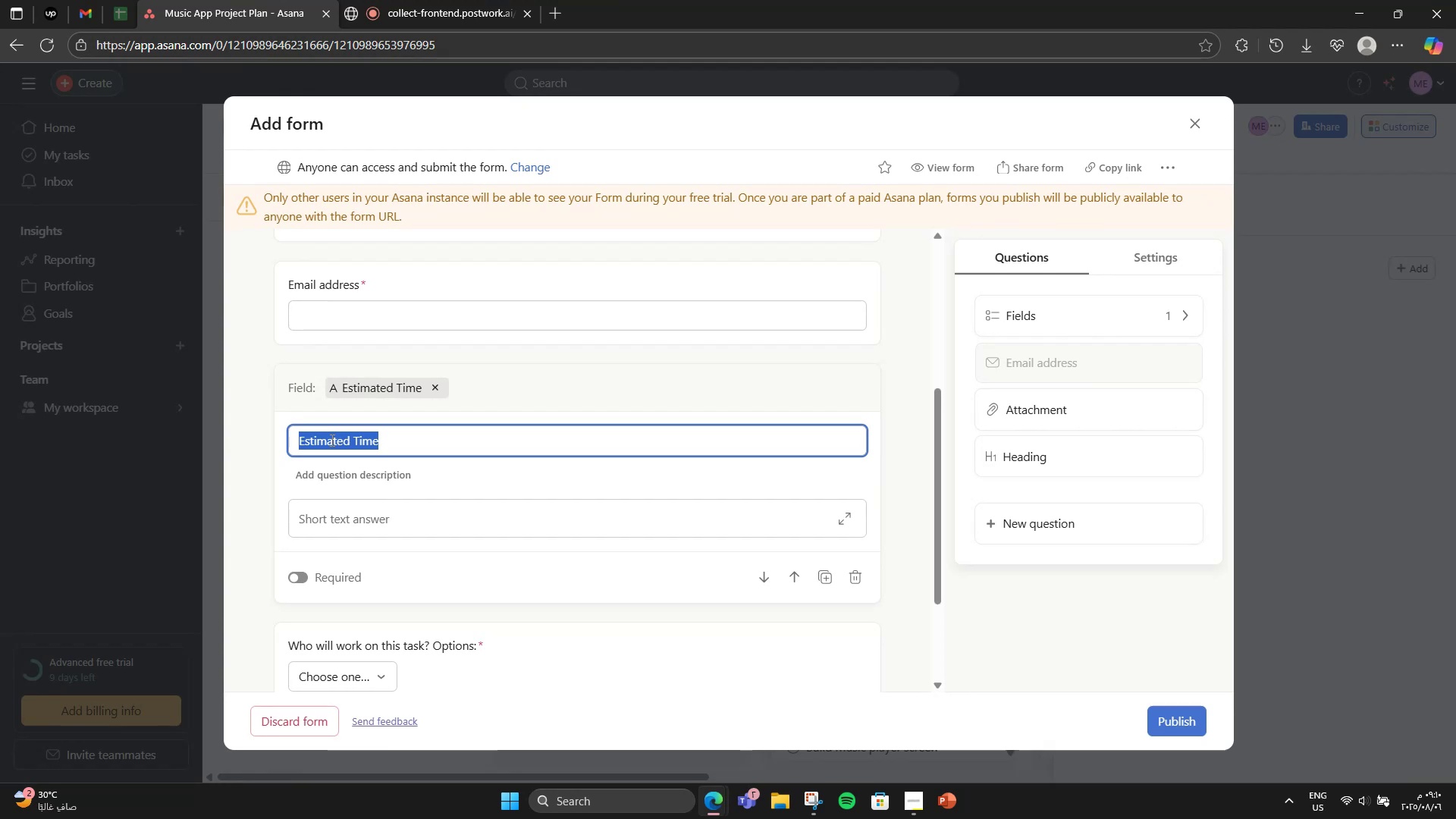 
key(Control+X)
 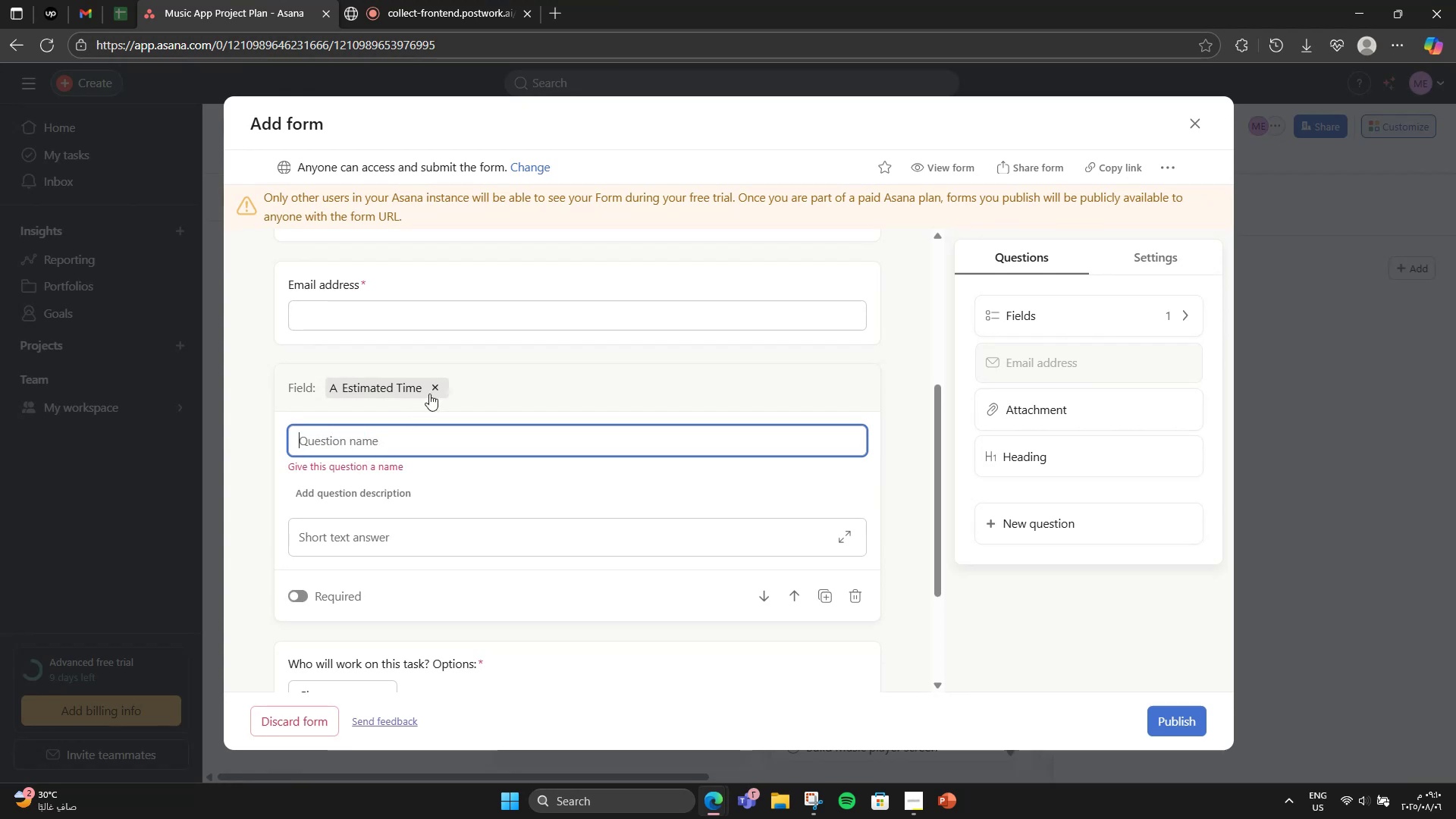 
left_click([435, 389])
 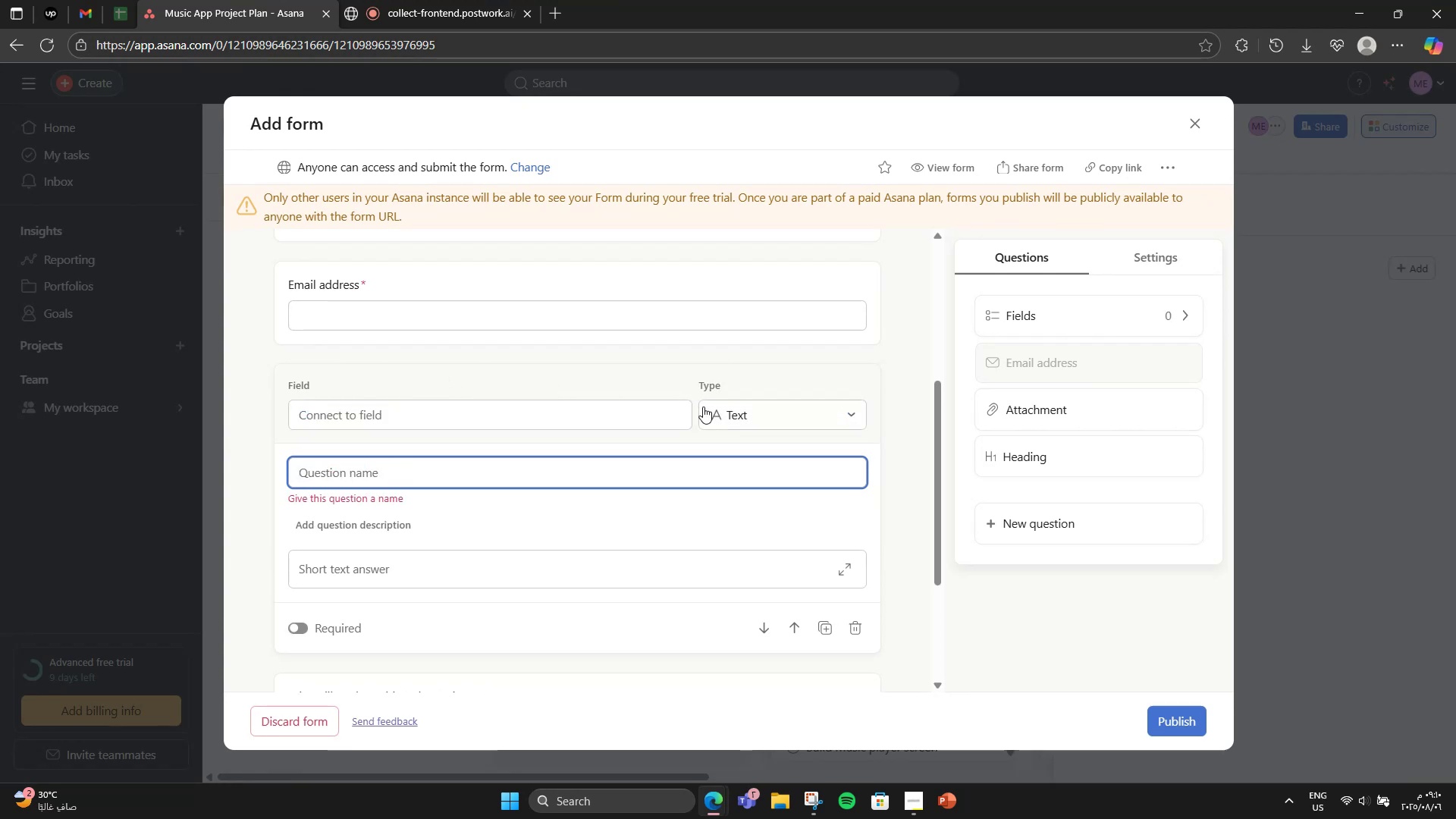 
left_click([645, 412])
 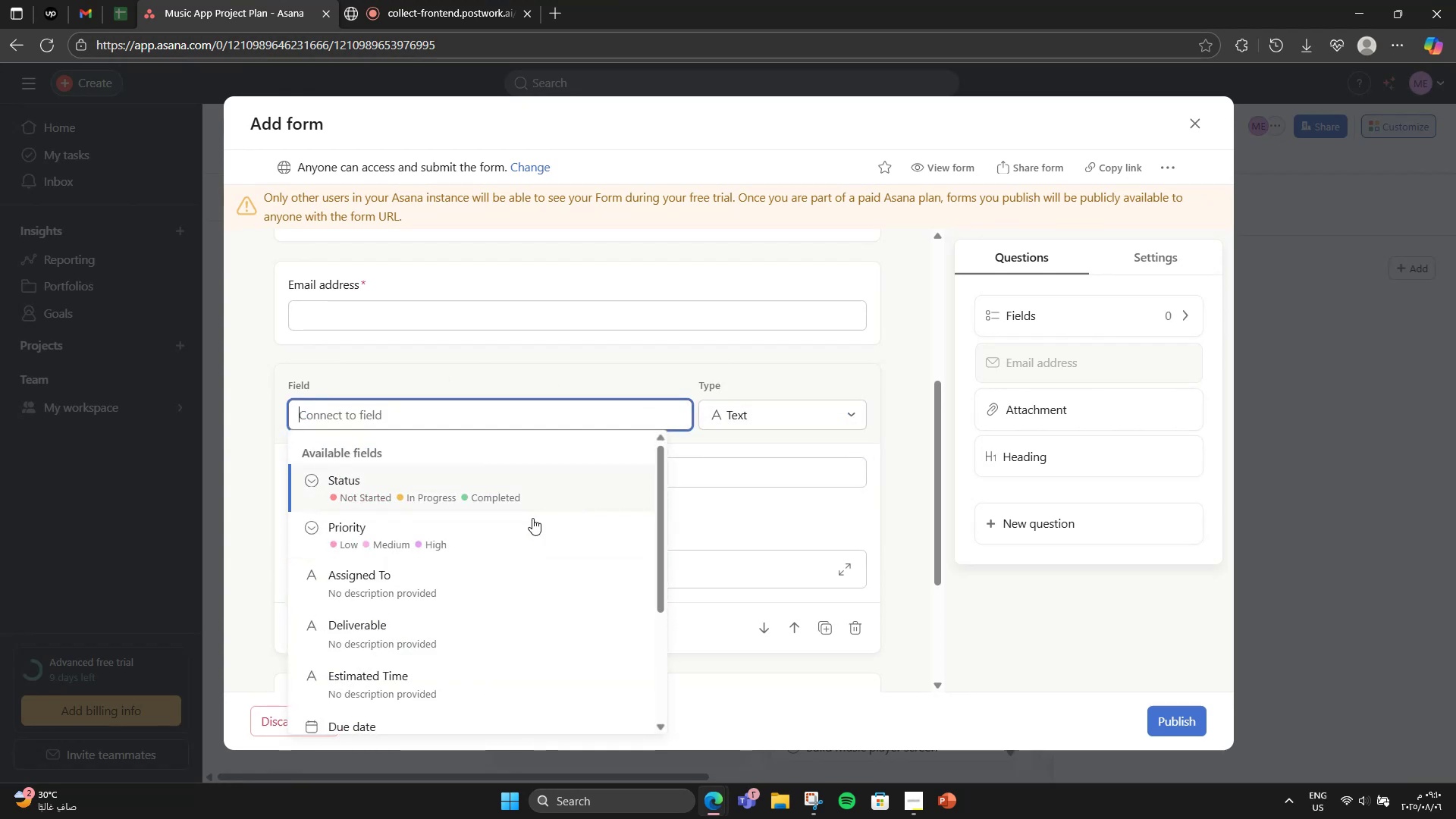 
scroll: coordinate [471, 529], scroll_direction: down, amount: 4.0
 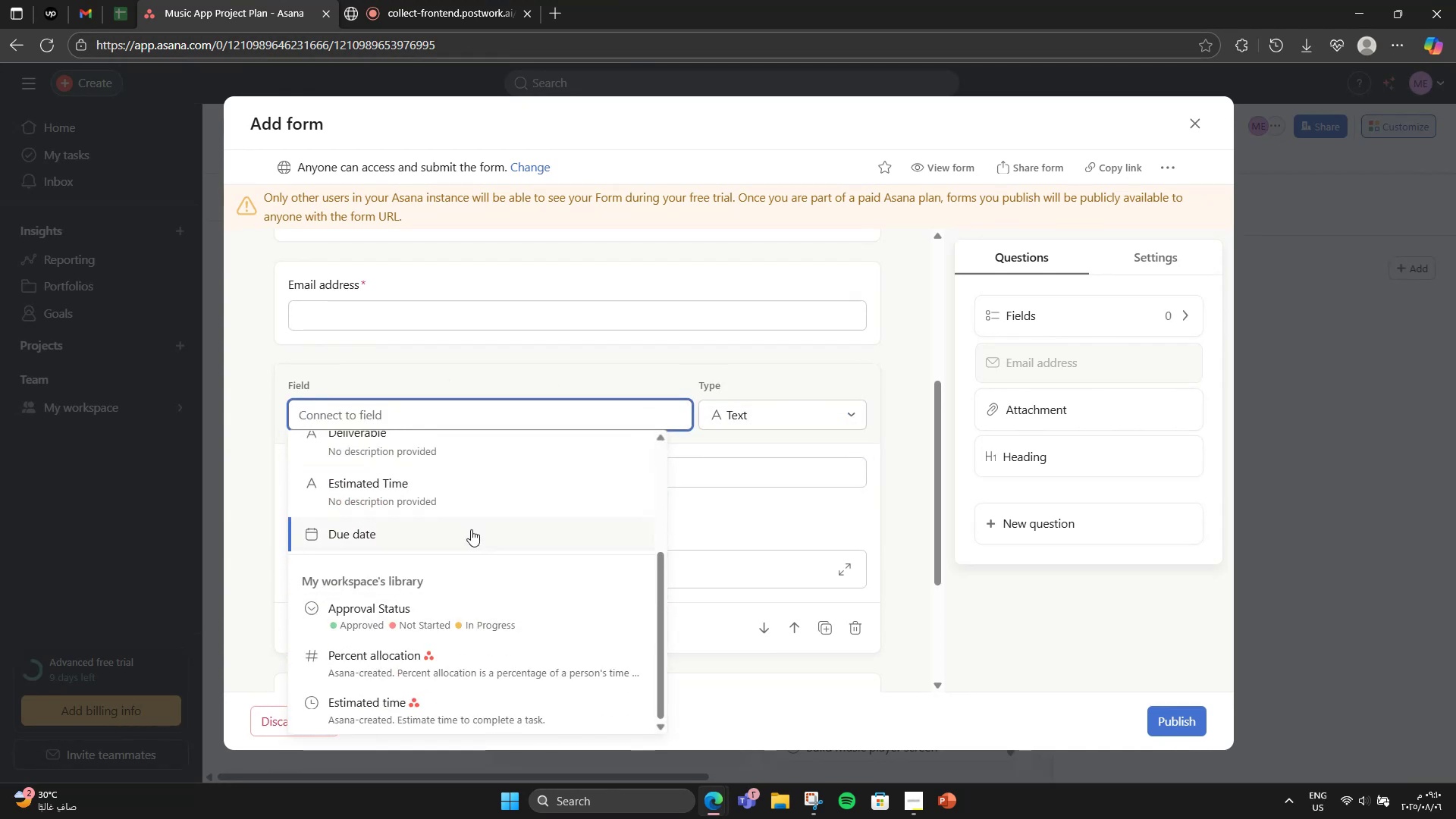 
left_click([471, 529])
 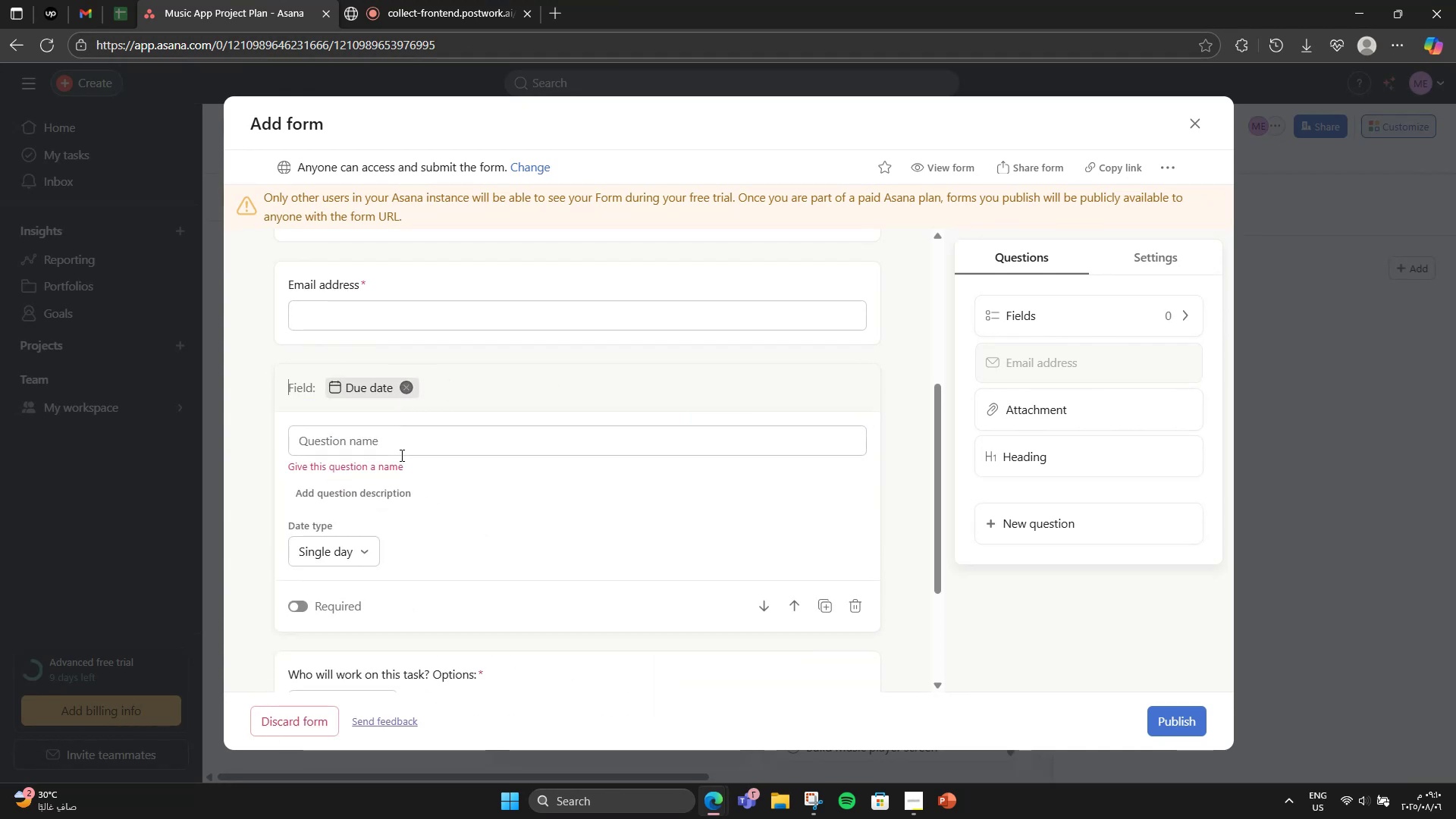 
left_click([395, 450])
 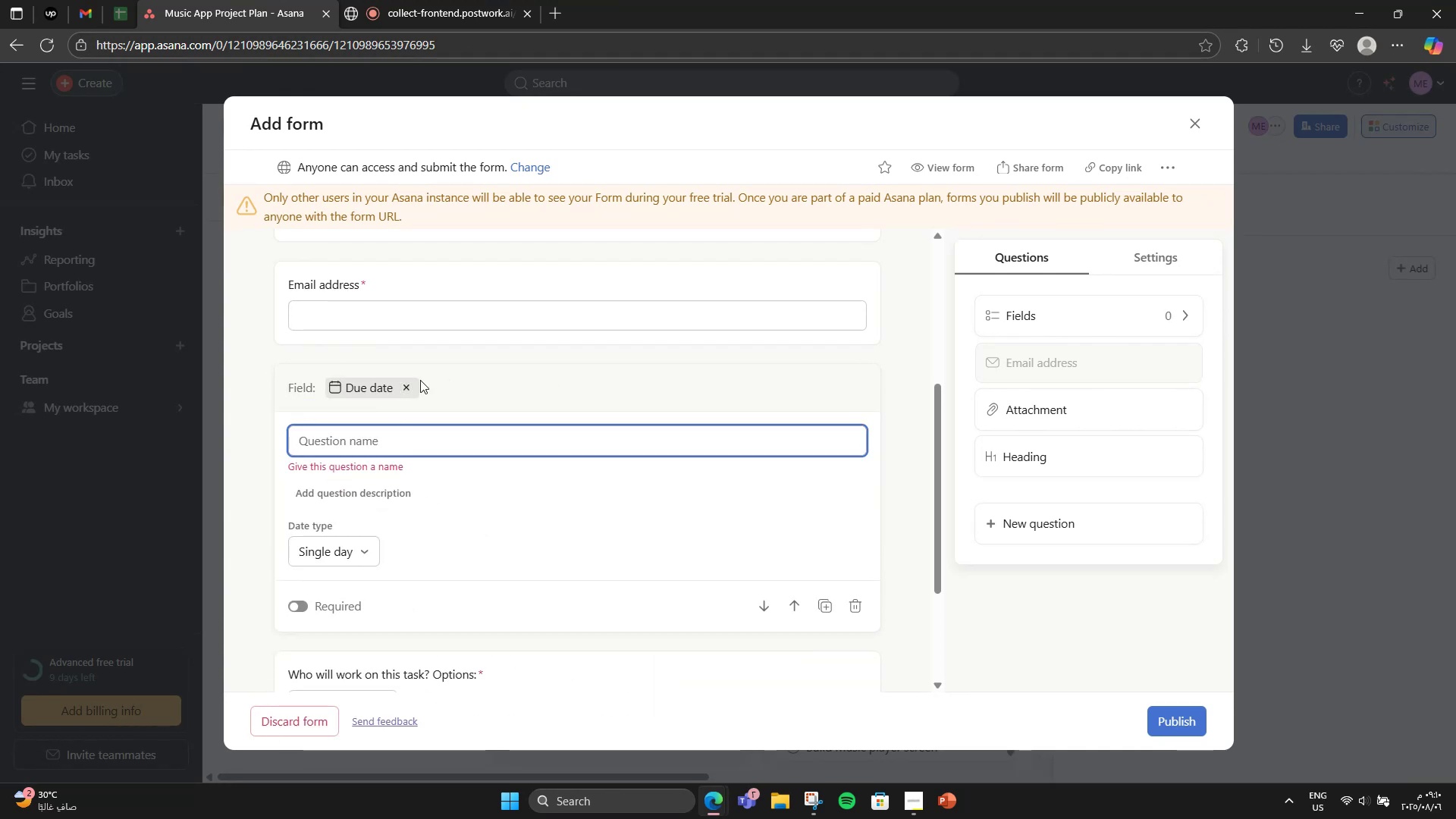 
left_click([410, 381])
 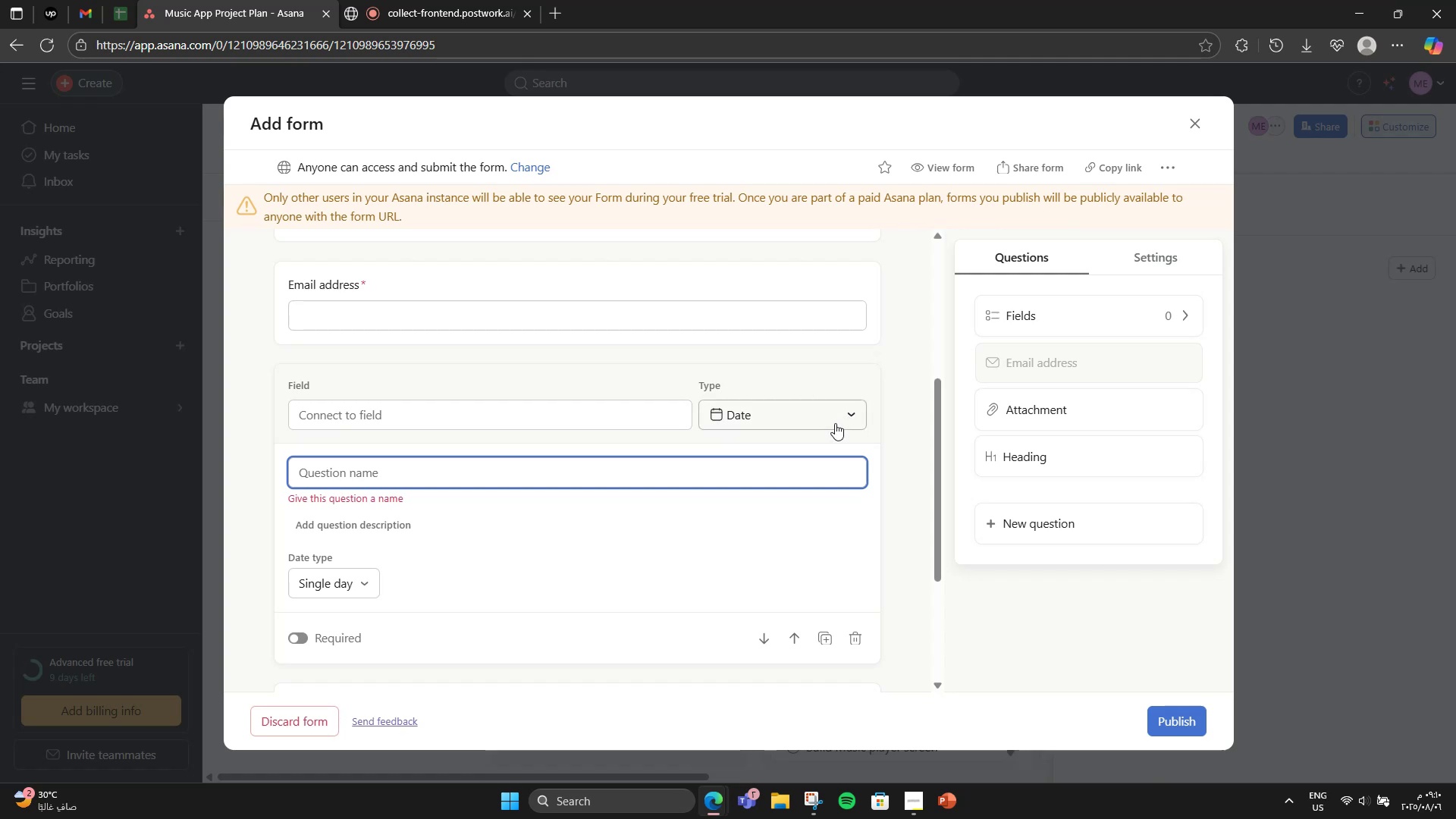 
left_click([410, 467])
 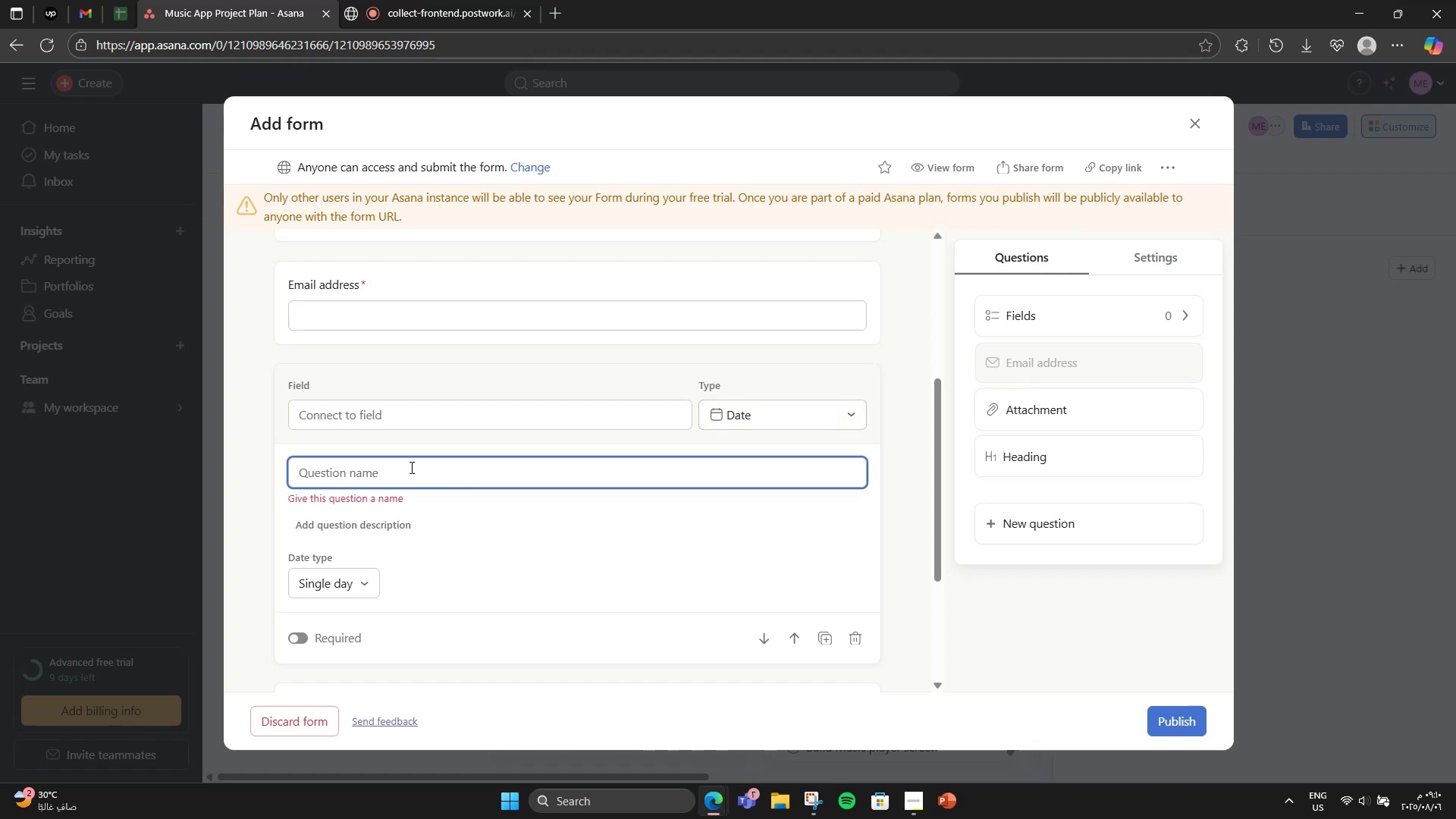 
key(Control+V)
 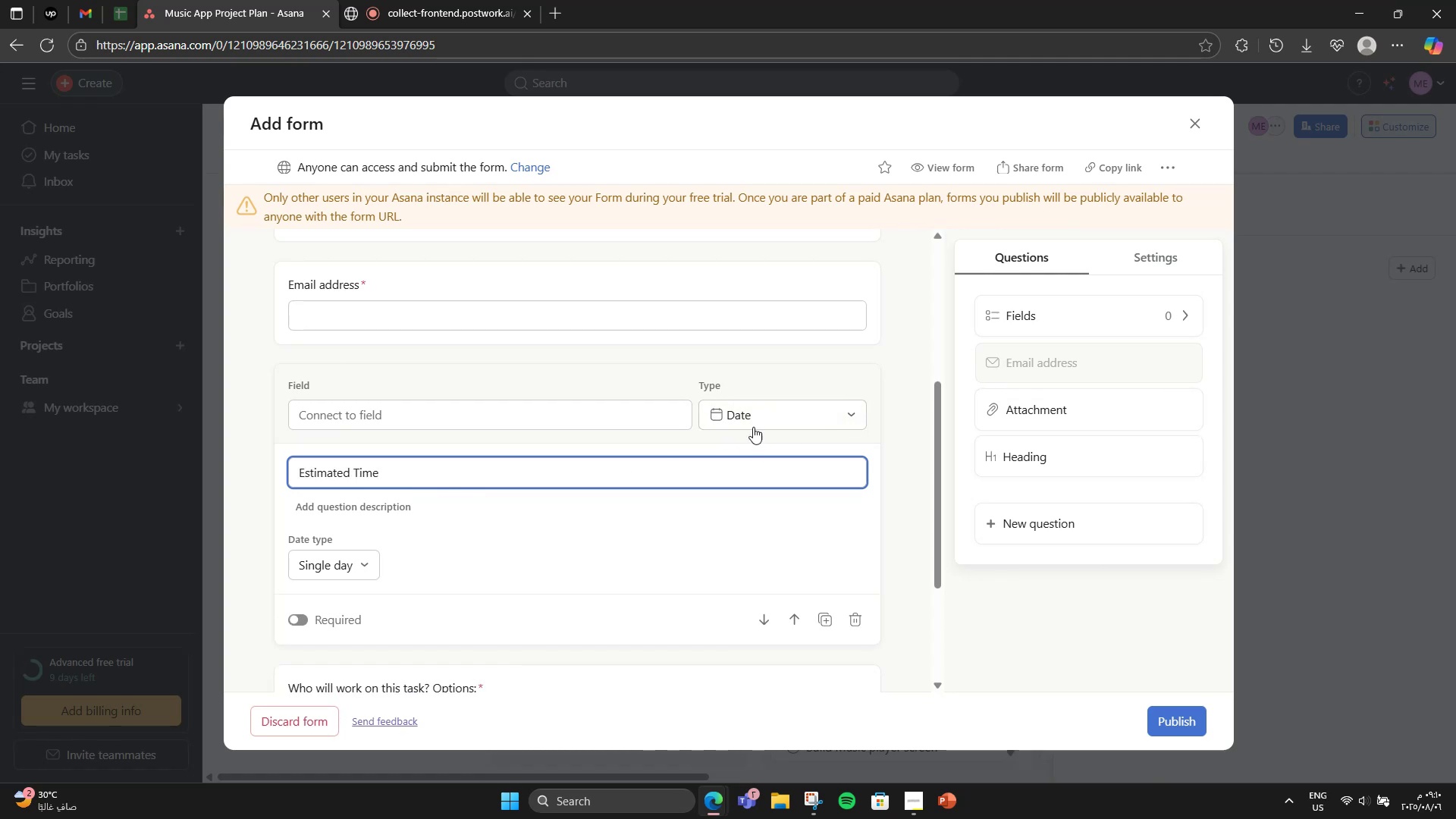 
left_click([752, 420])
 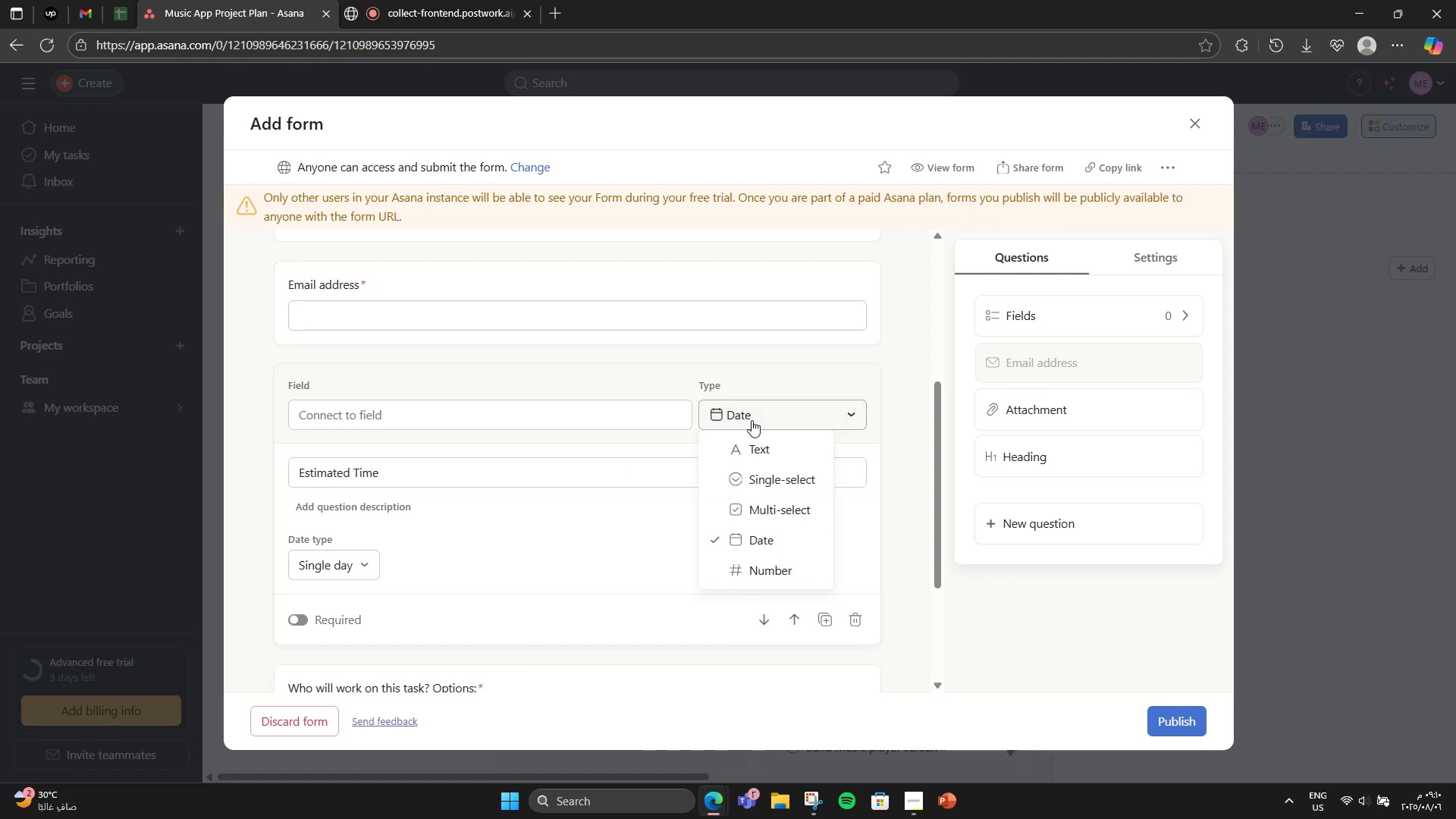 
left_click([752, 420])
 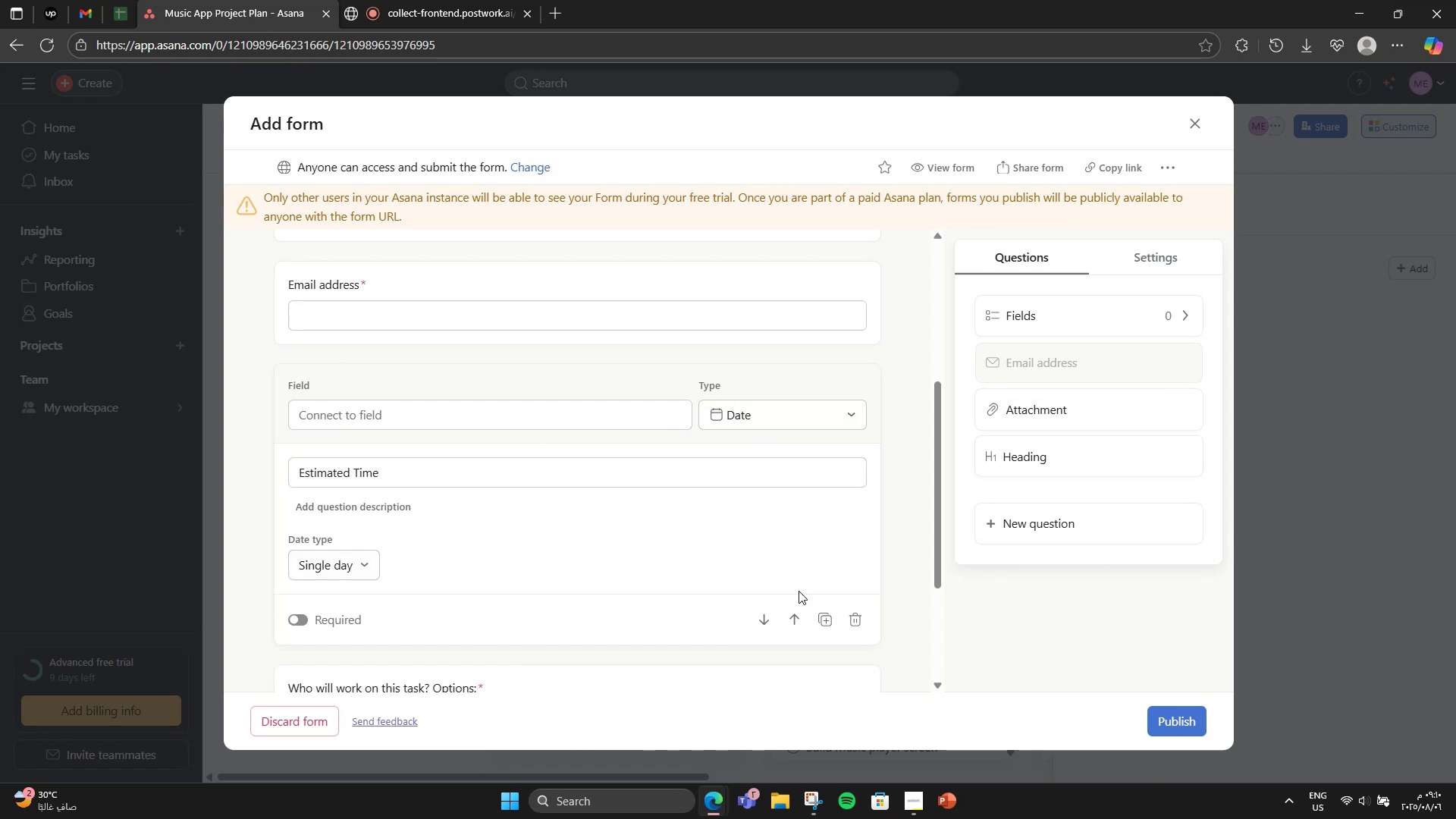 
left_click([860, 613])
 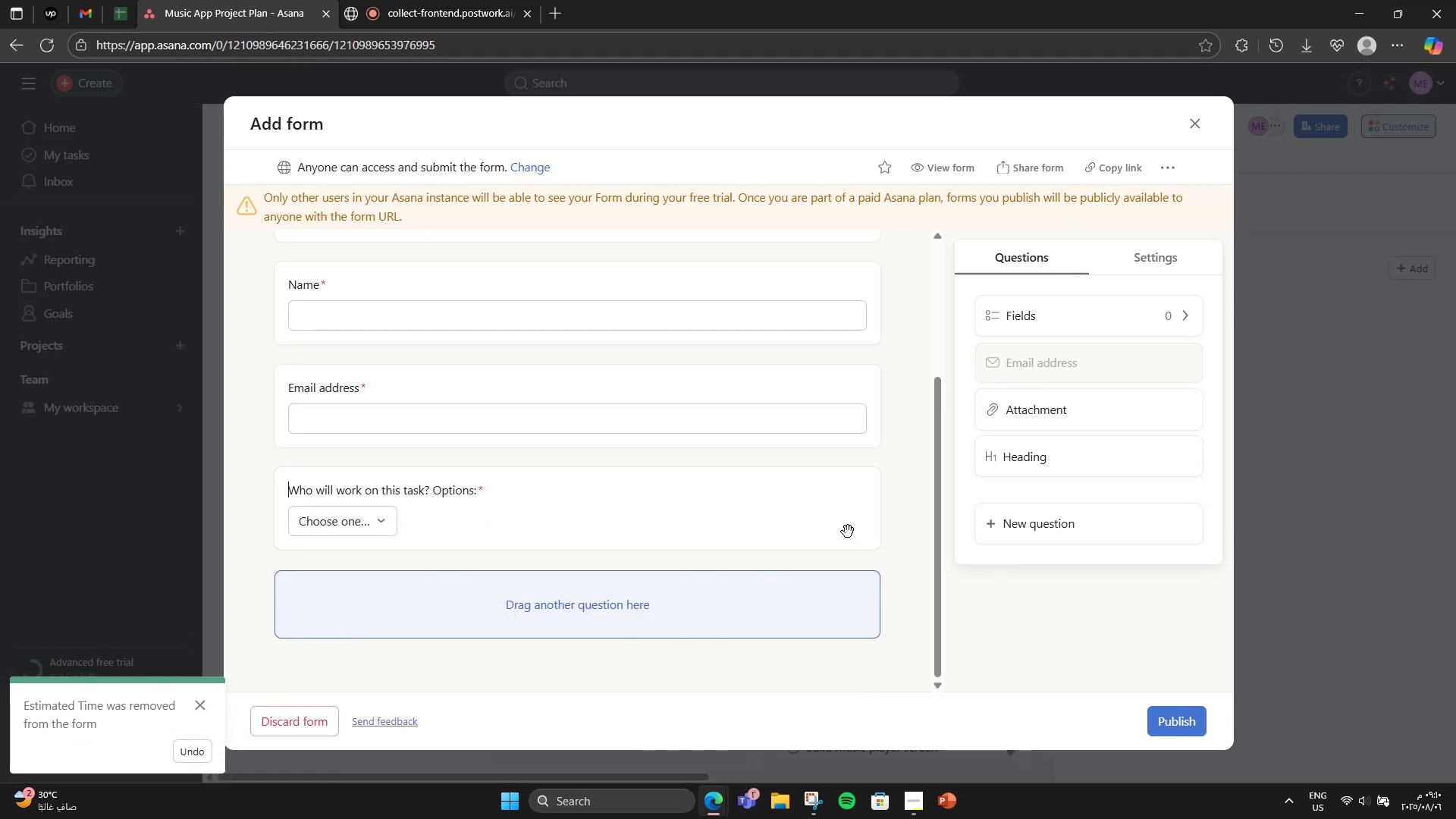 
left_click([1162, 525])
 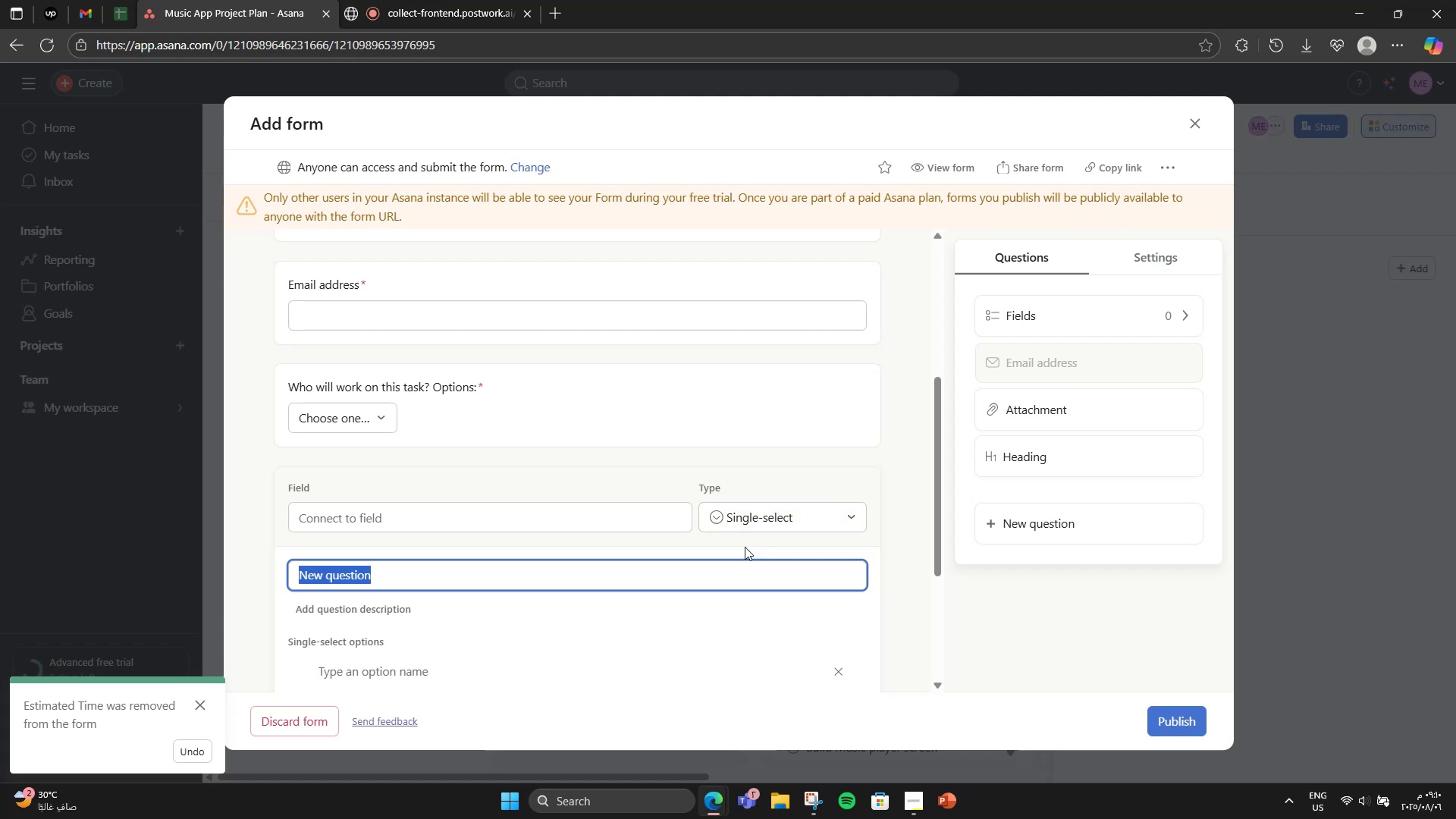 
key(Control+V)
 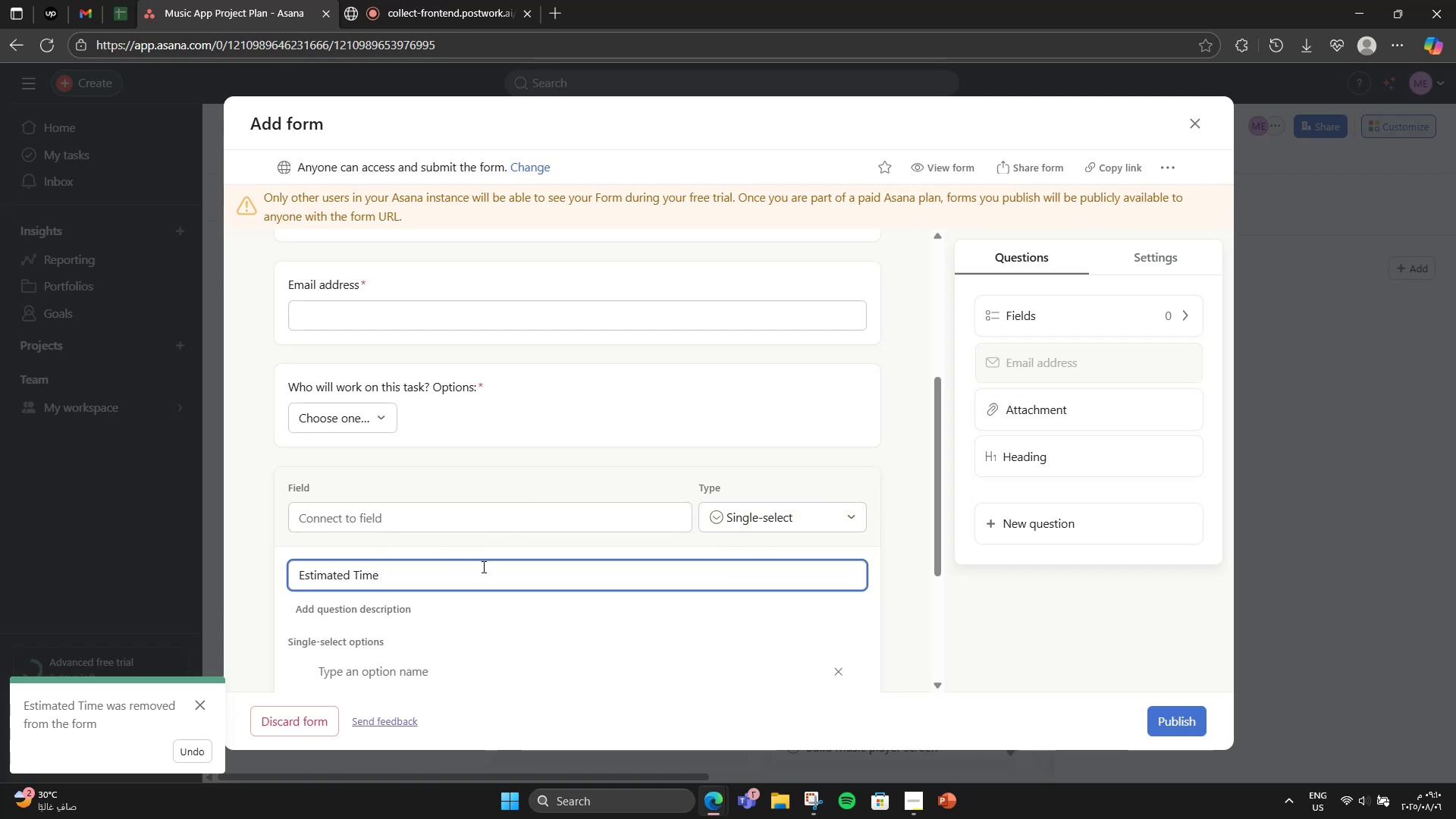 
key(Control+A)
 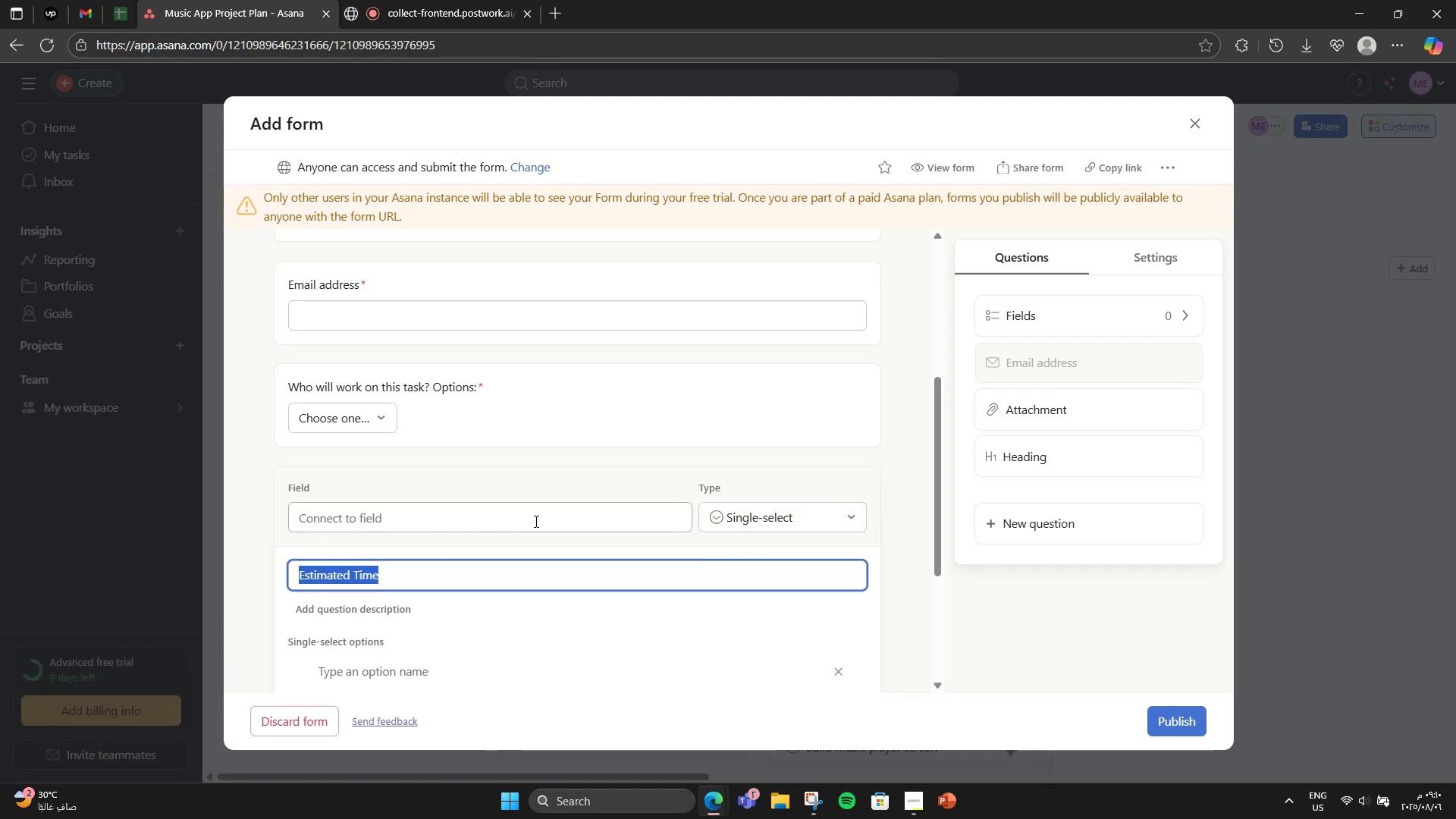 
key(ArrowRight)
 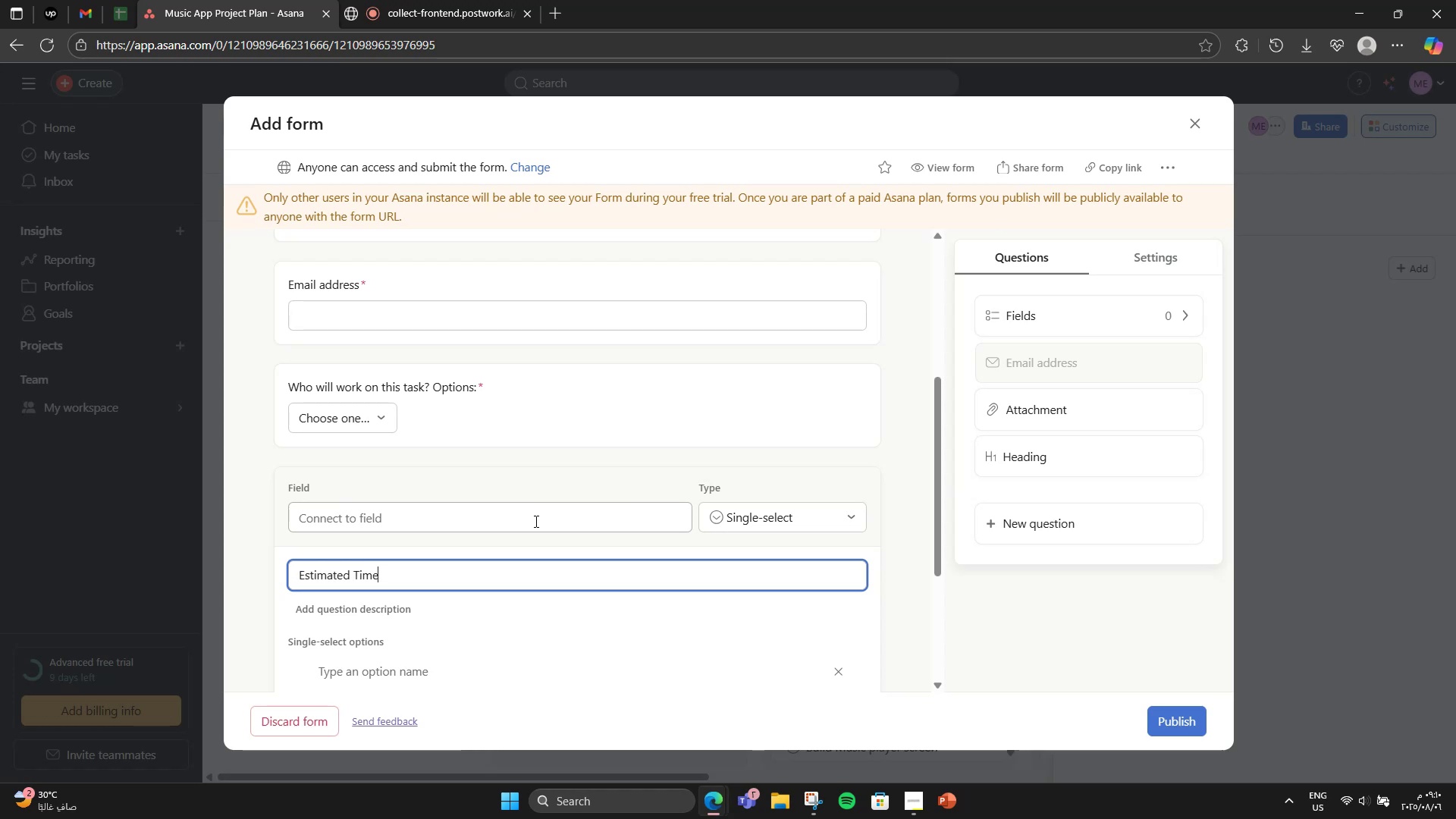 
key(Backspace)
key(Backspace)
key(Backspace)
key(Backspace)
key(Backspace)
key(Backspace)
type( in hours ())
 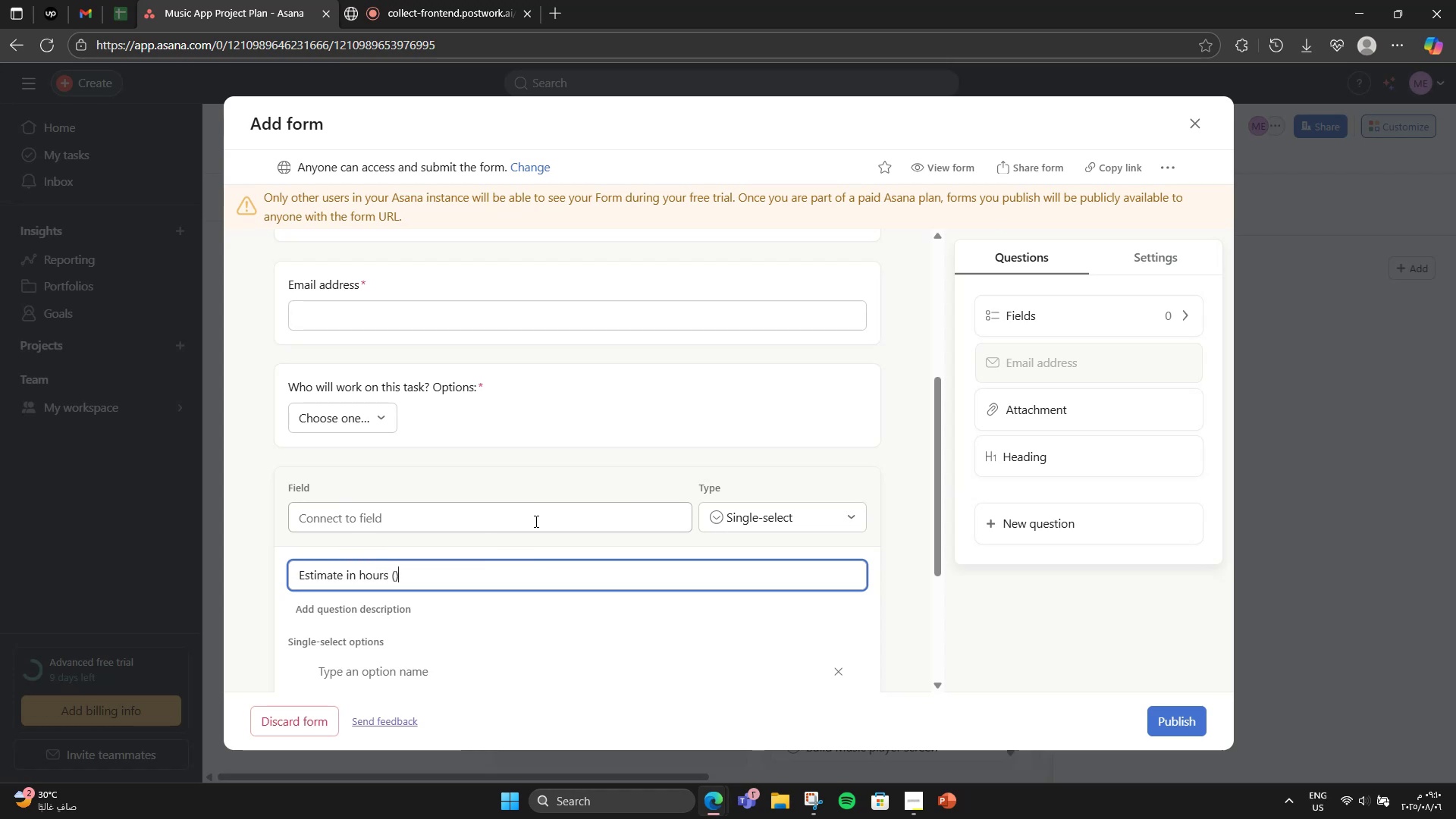 
 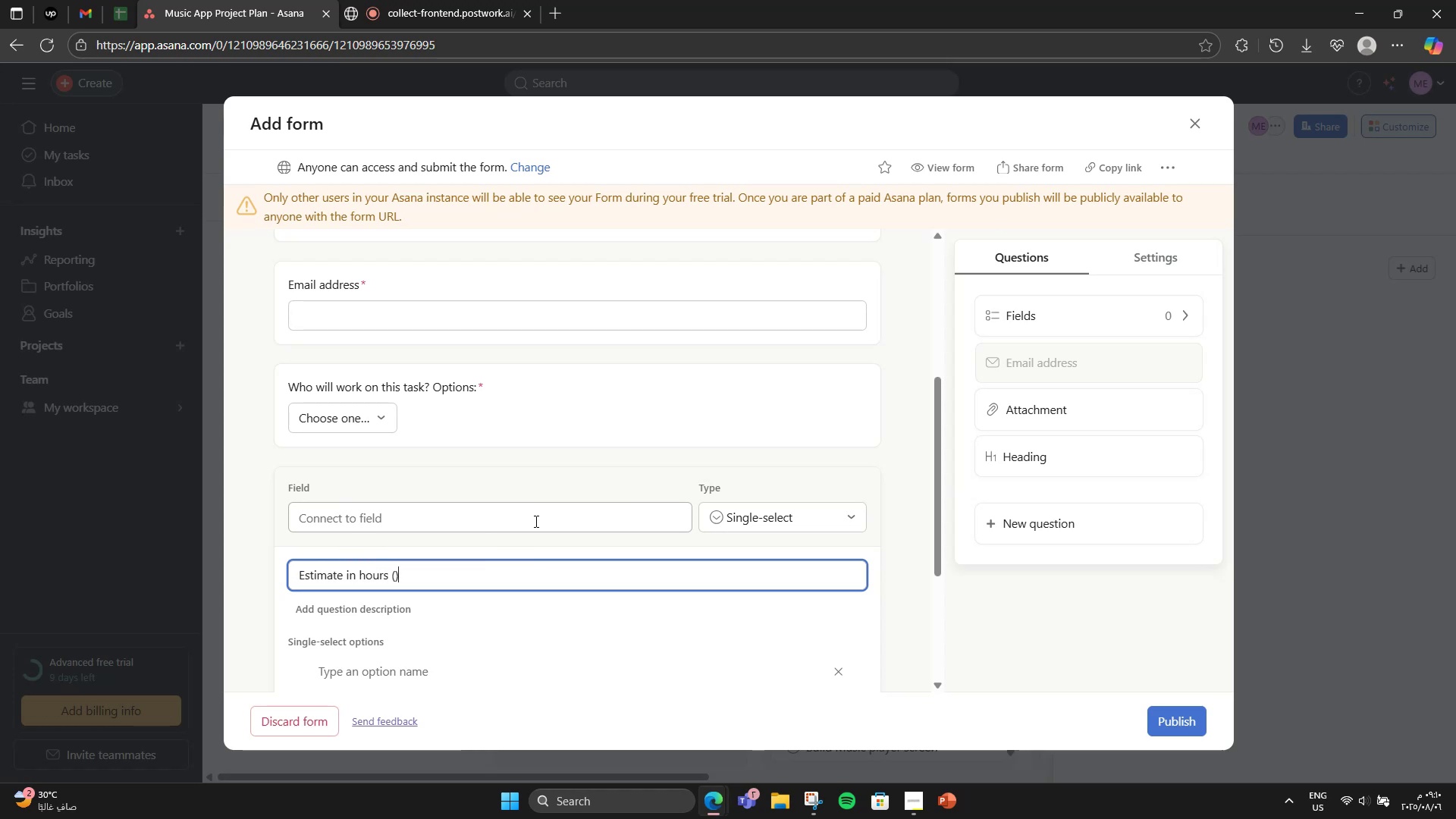 
key(ArrowLeft)
 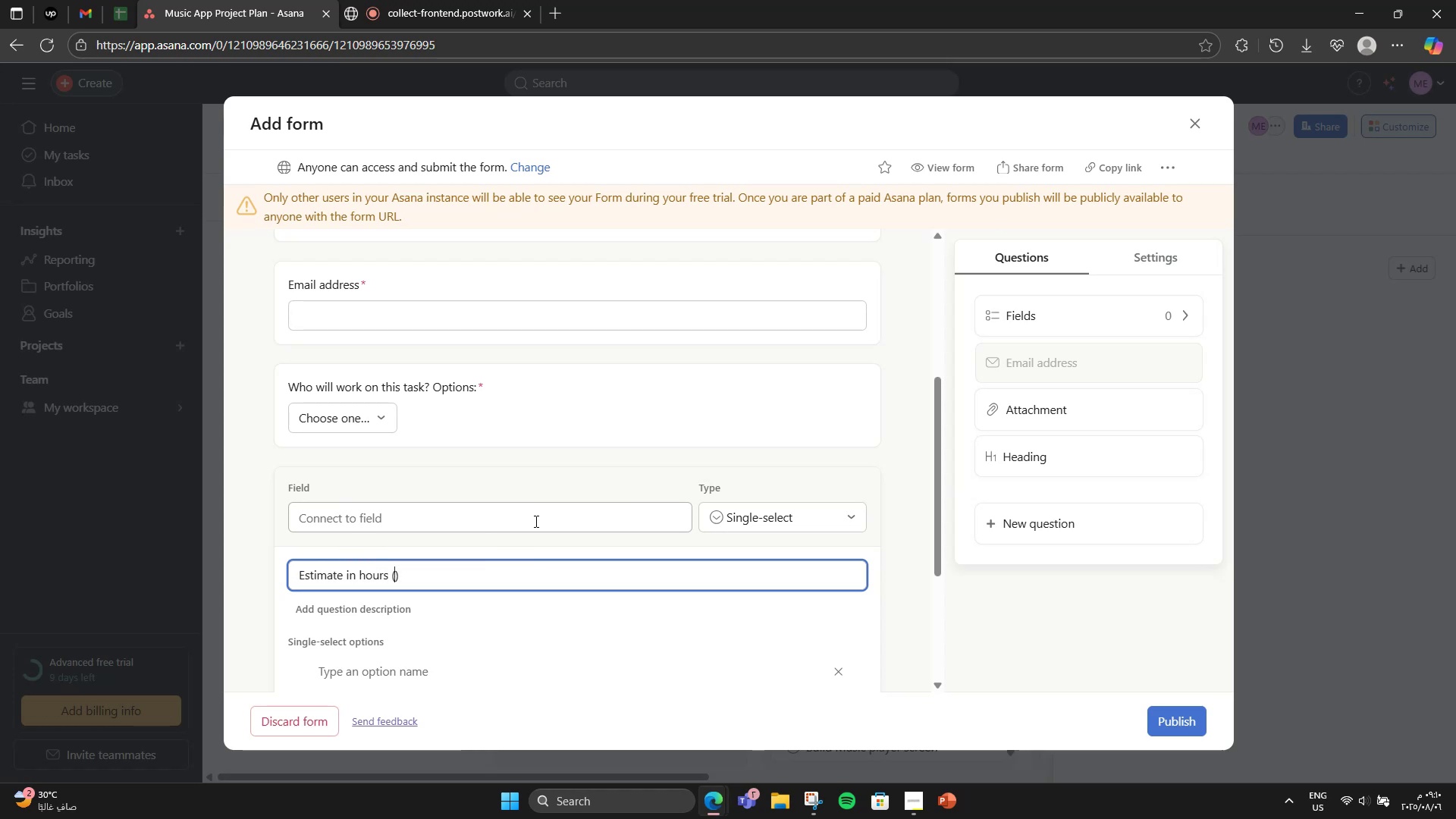 
type(e.g., 3hrs, 6)
 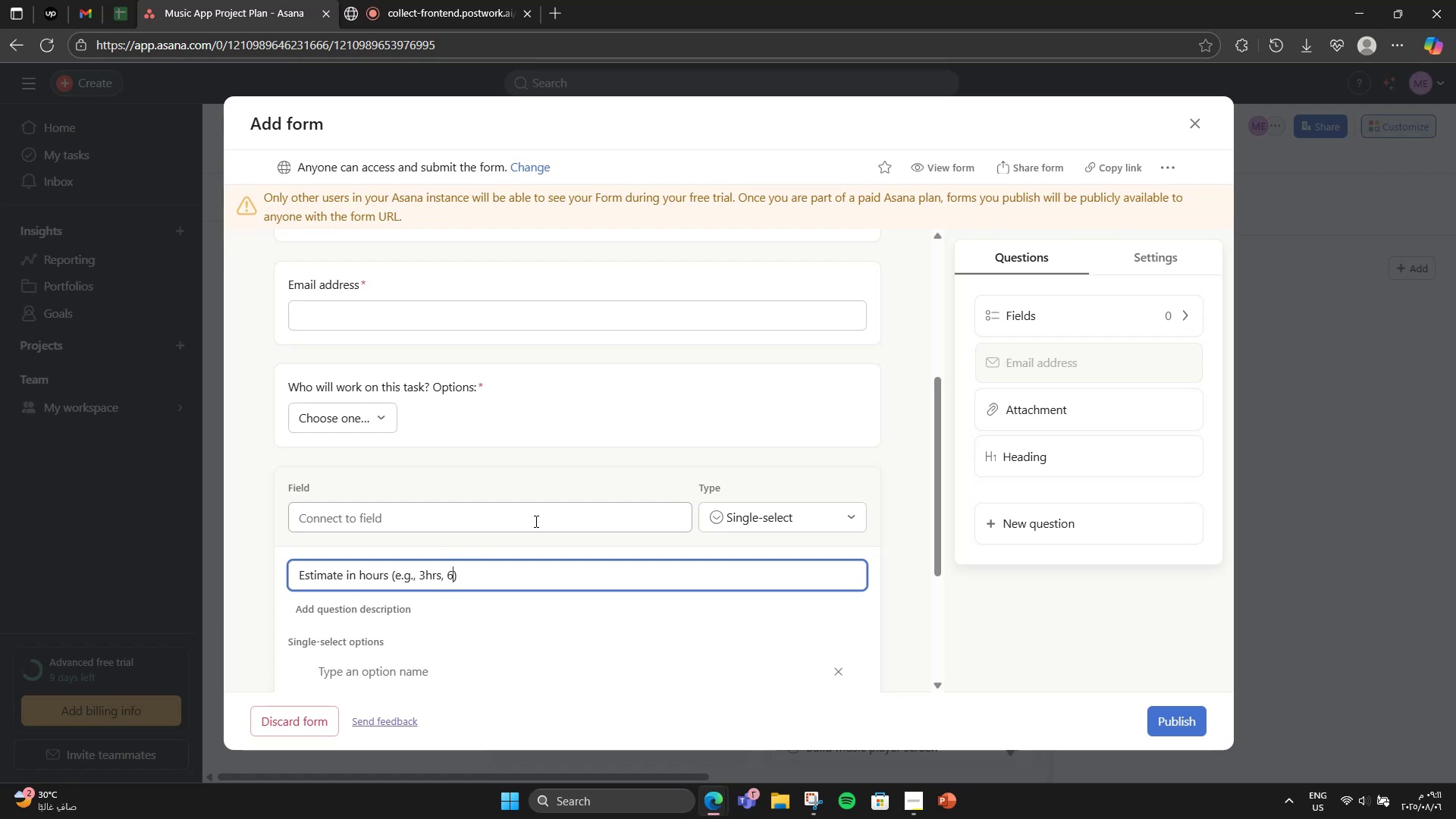 
type( hrs)
 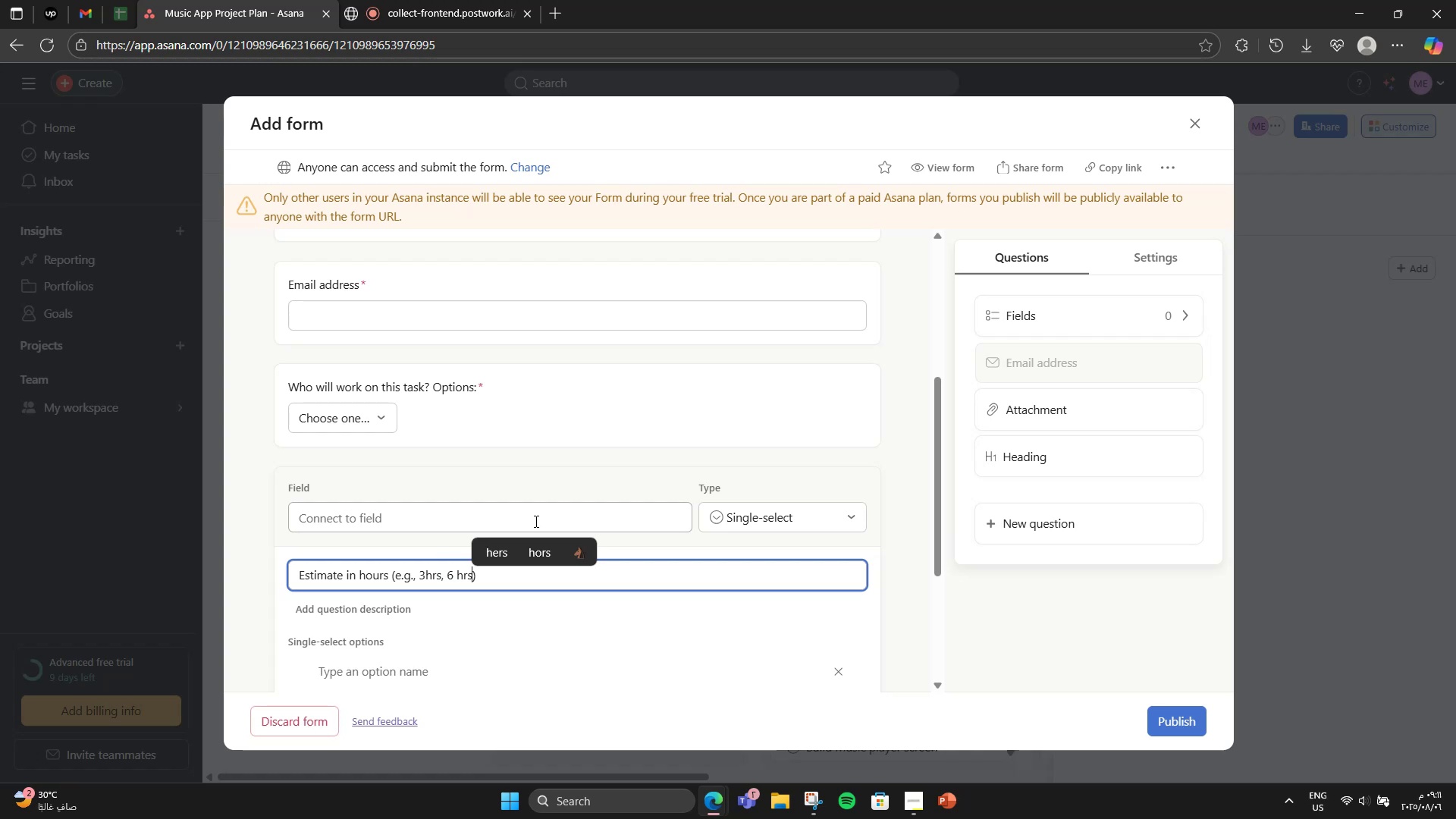 
wait(7.49)
 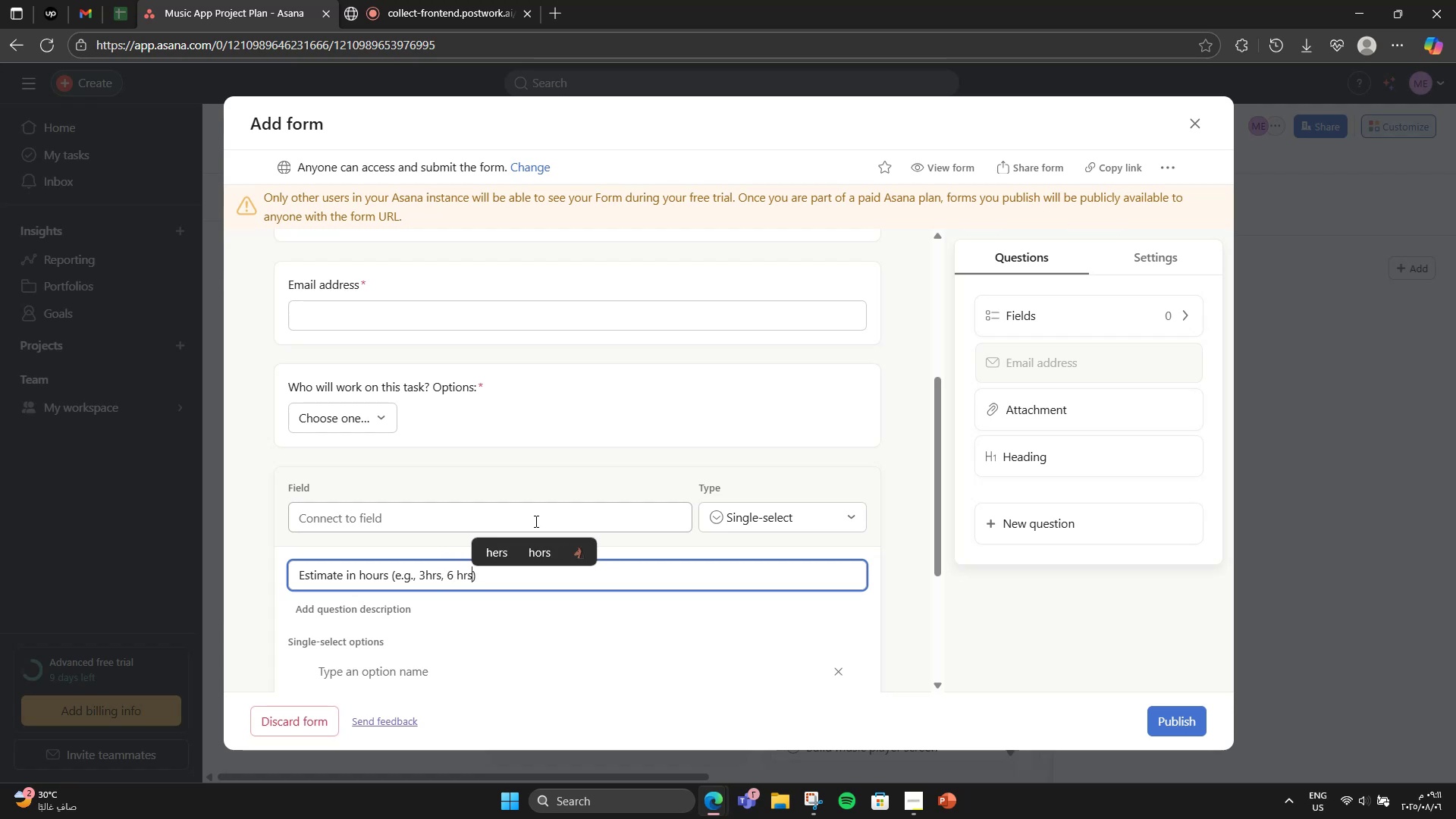 
key(ArrowRight)
 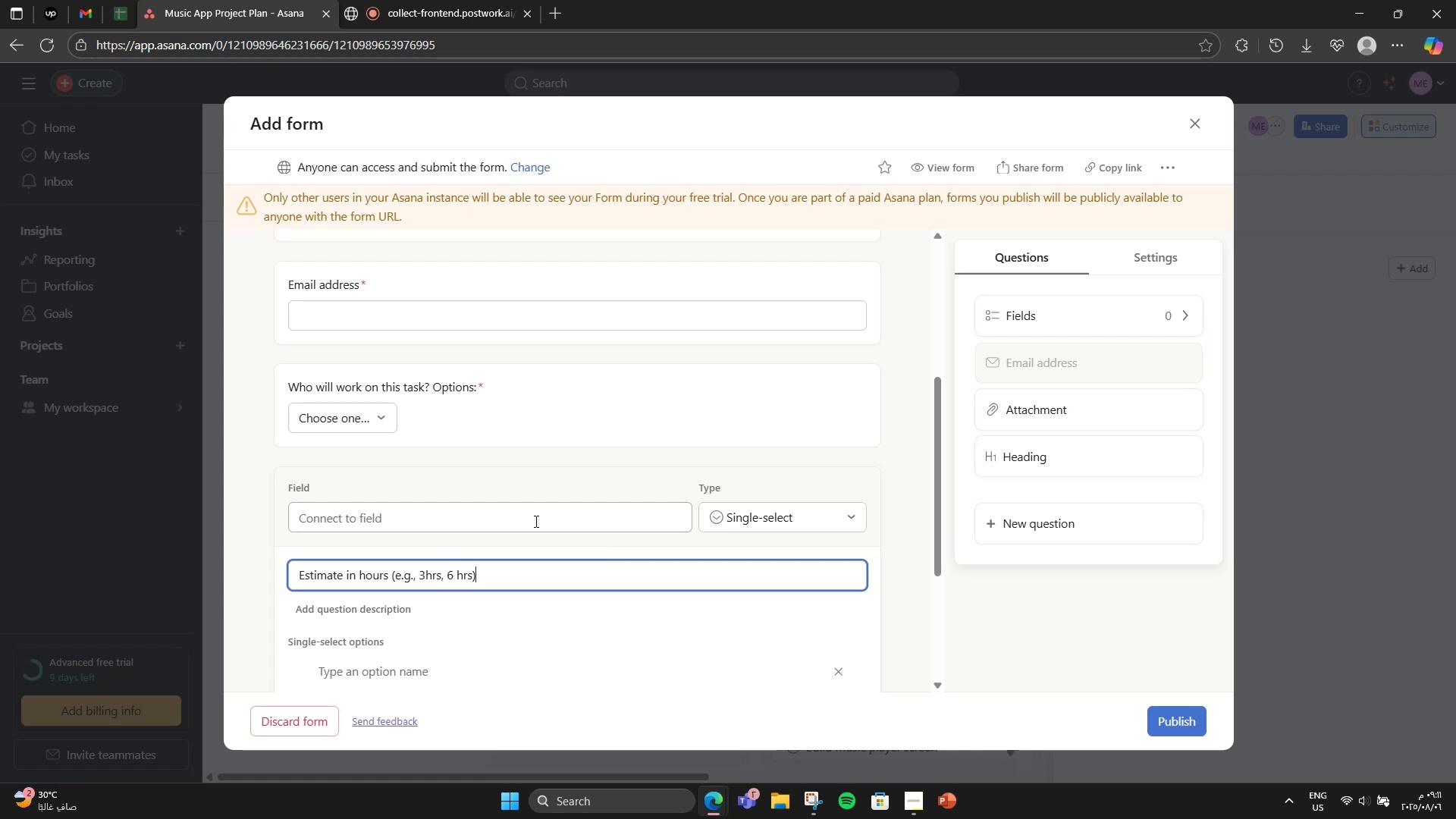 
key(NumpadDecimal)
 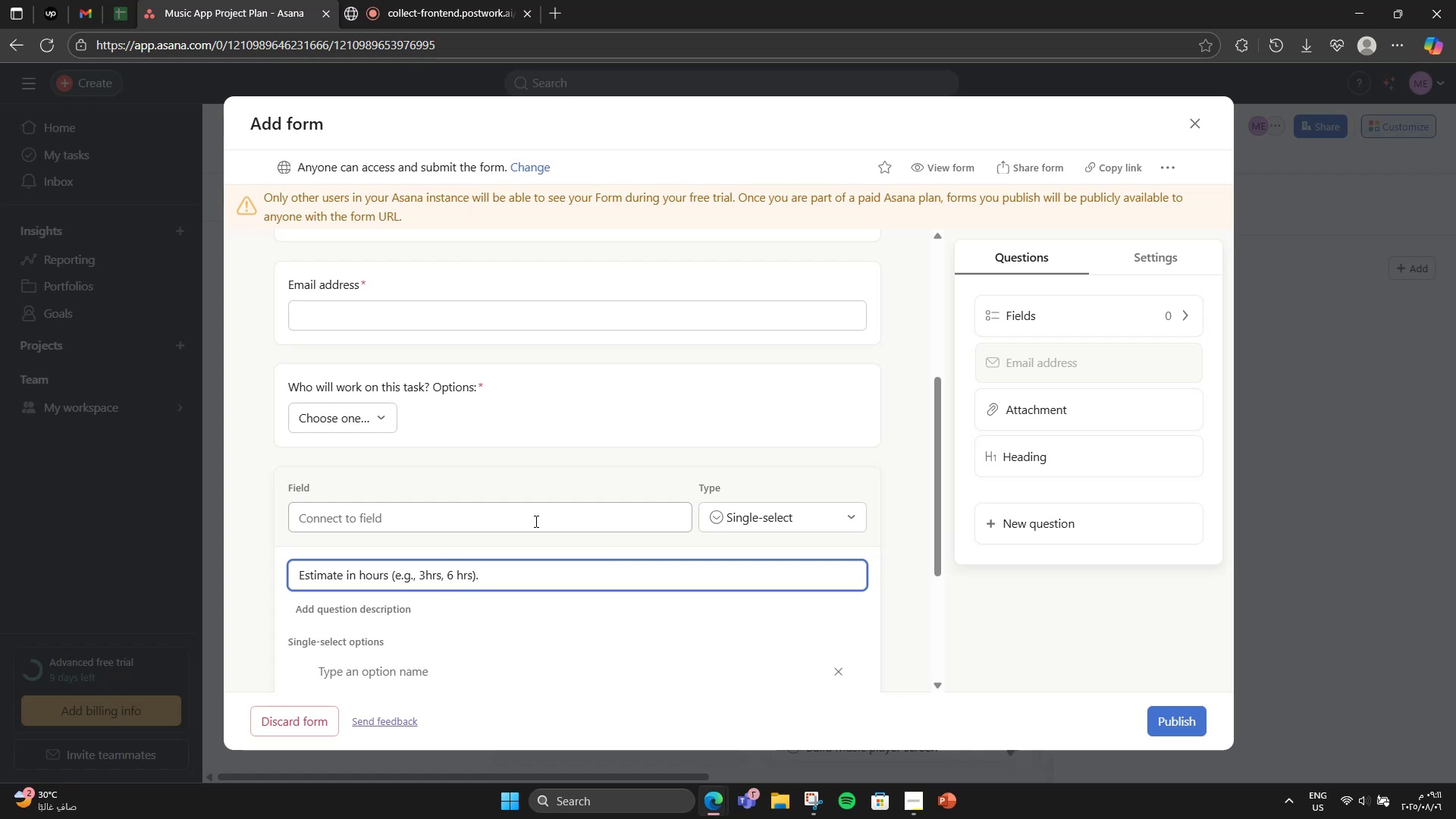 
scroll: coordinate [532, 519], scroll_direction: down, amount: 3.0
 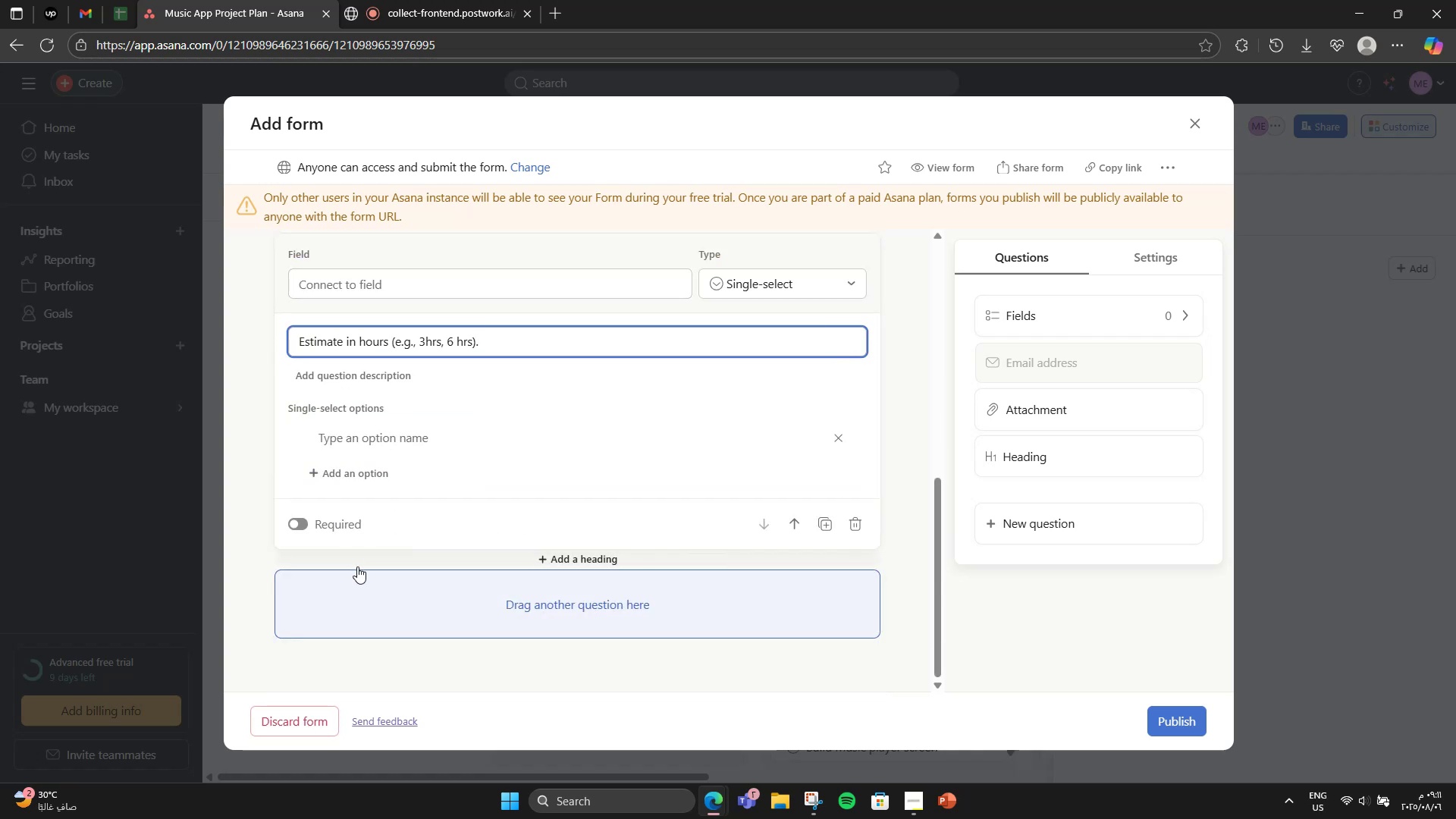 
left_click([427, 542])
 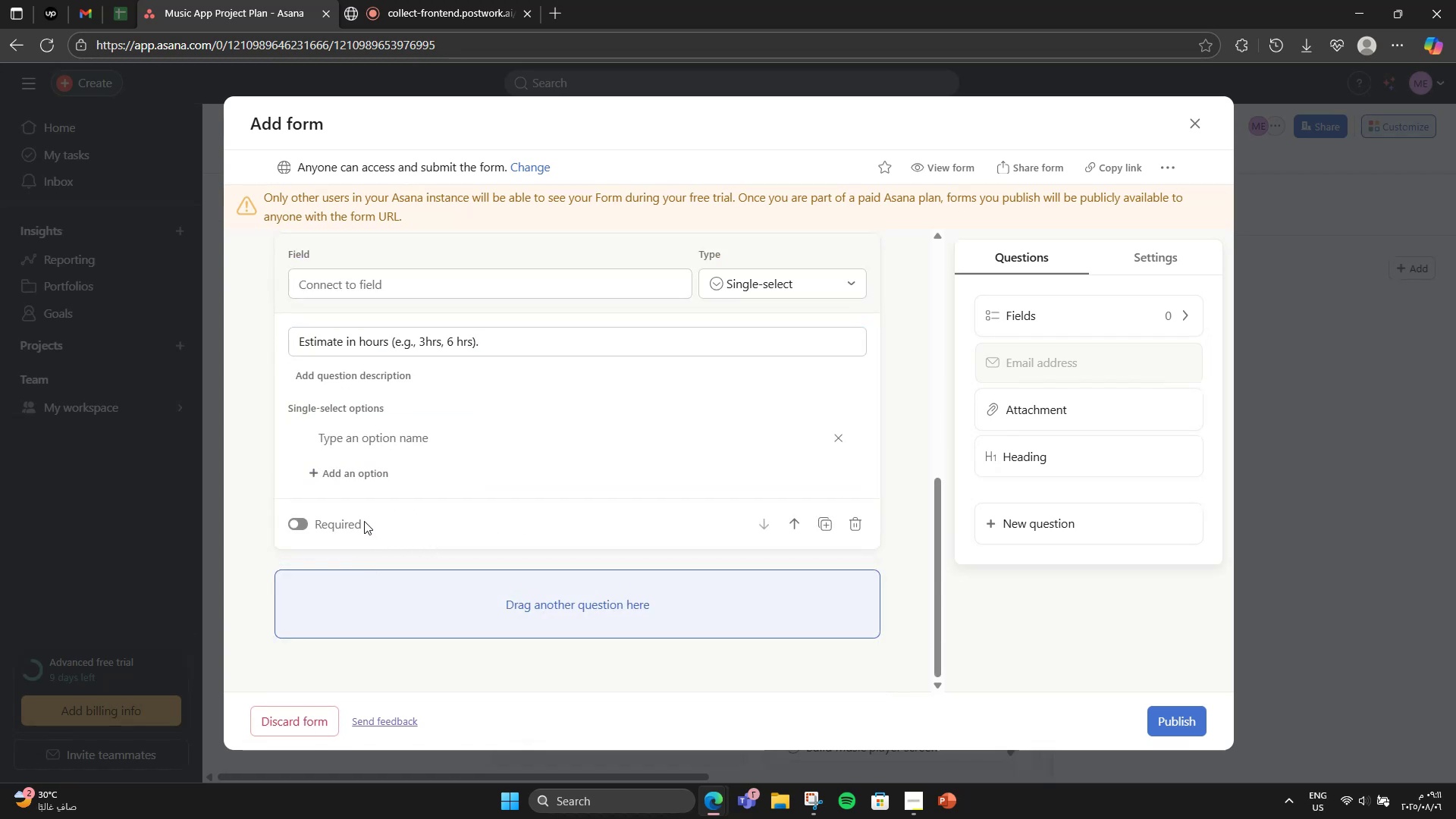 
scroll: coordinate [364, 521], scroll_direction: up, amount: 3.0
 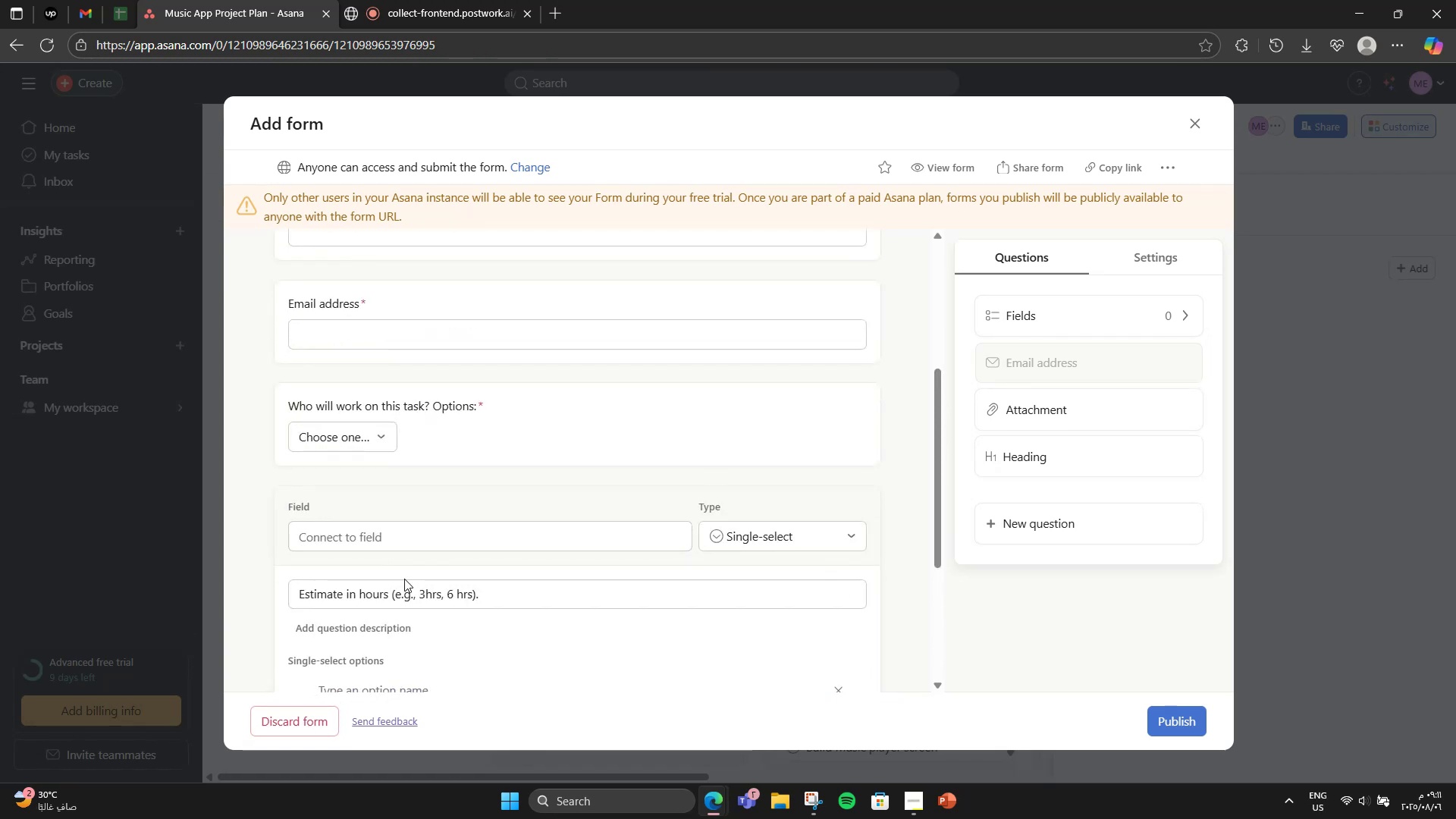 
scroll: coordinate [424, 613], scroll_direction: down, amount: 2.0
 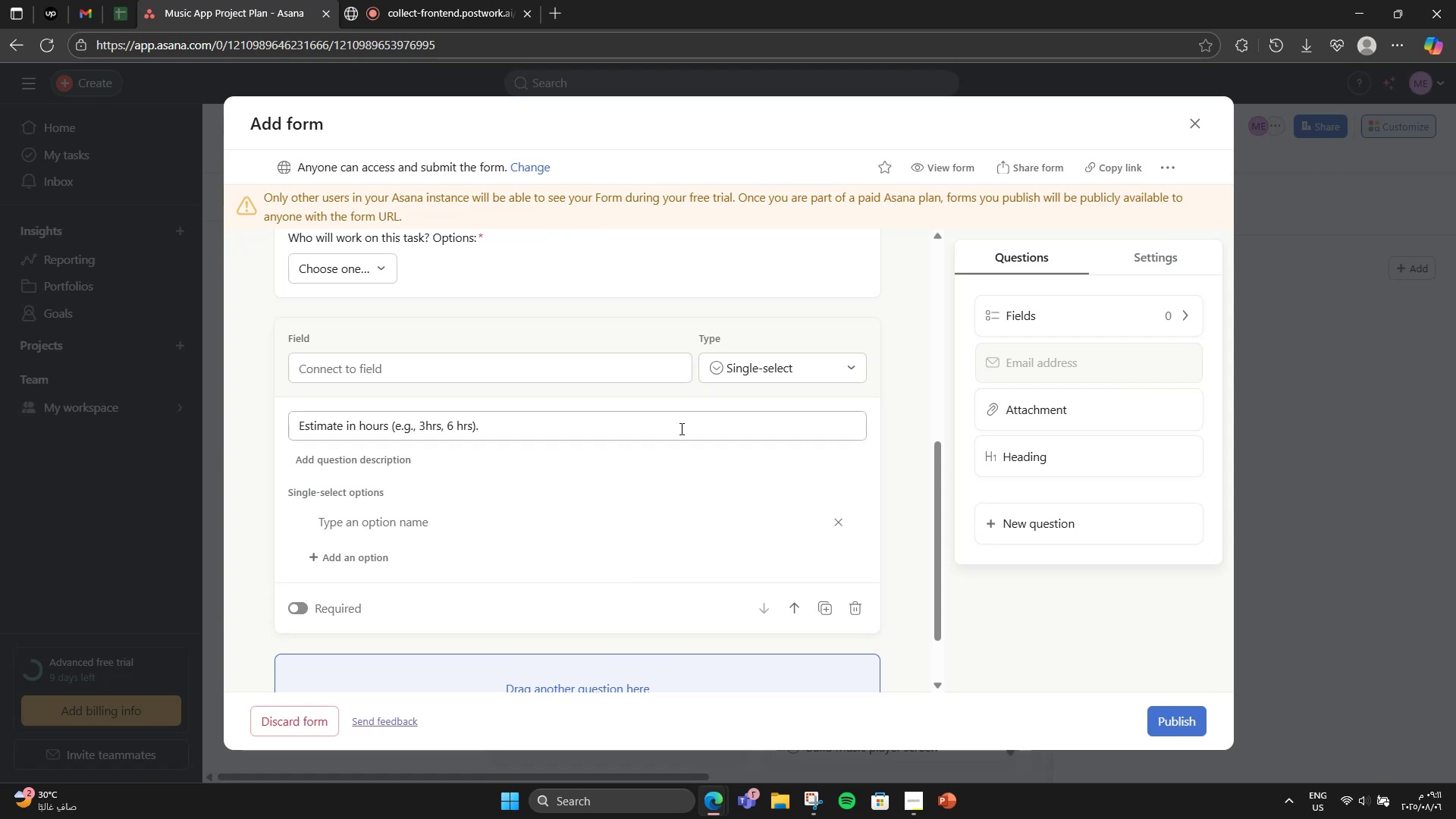 
left_click([756, 371])
 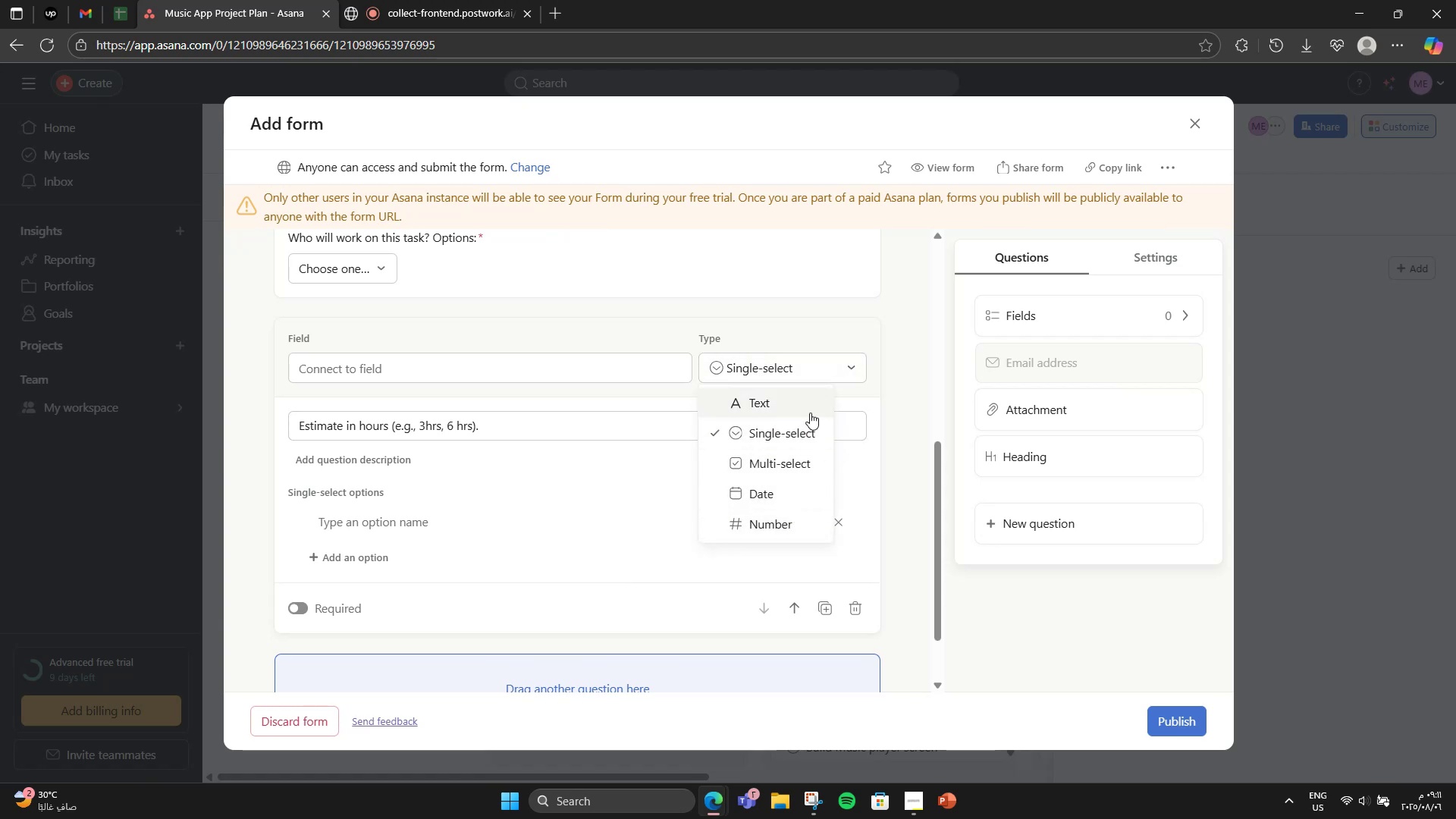 
left_click([807, 516])
 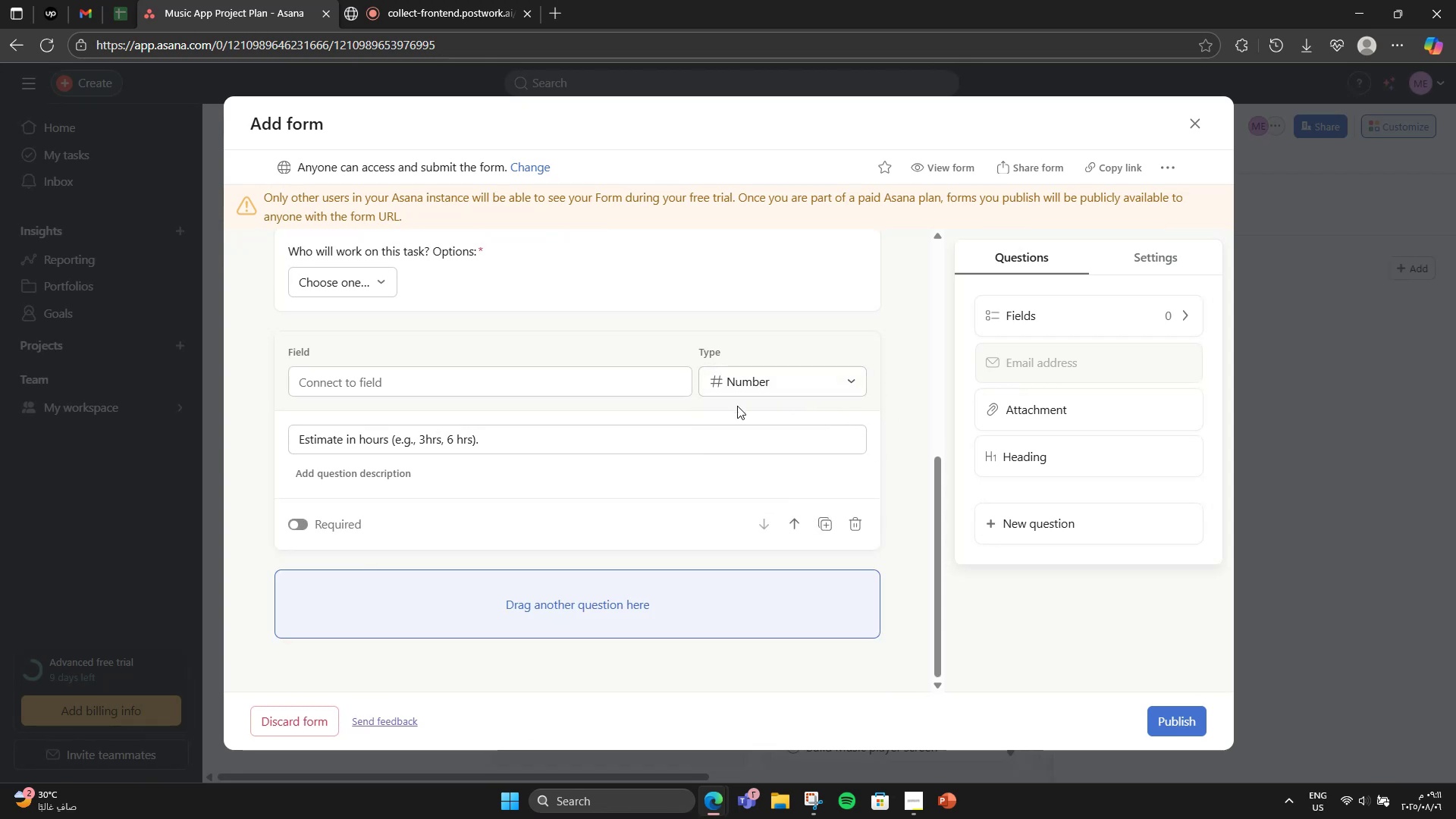 
left_click([753, 375])
 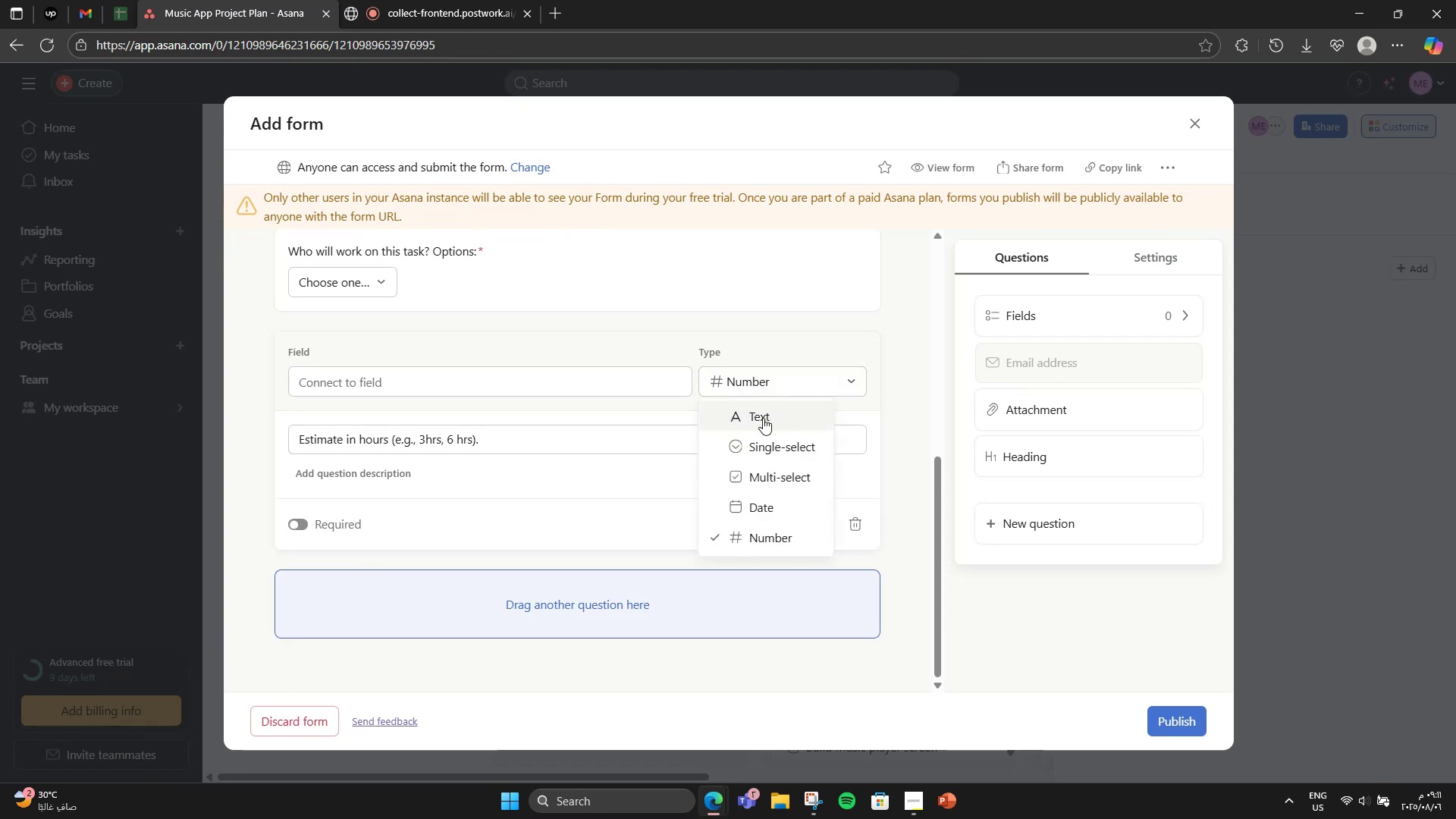 
left_click([886, 471])
 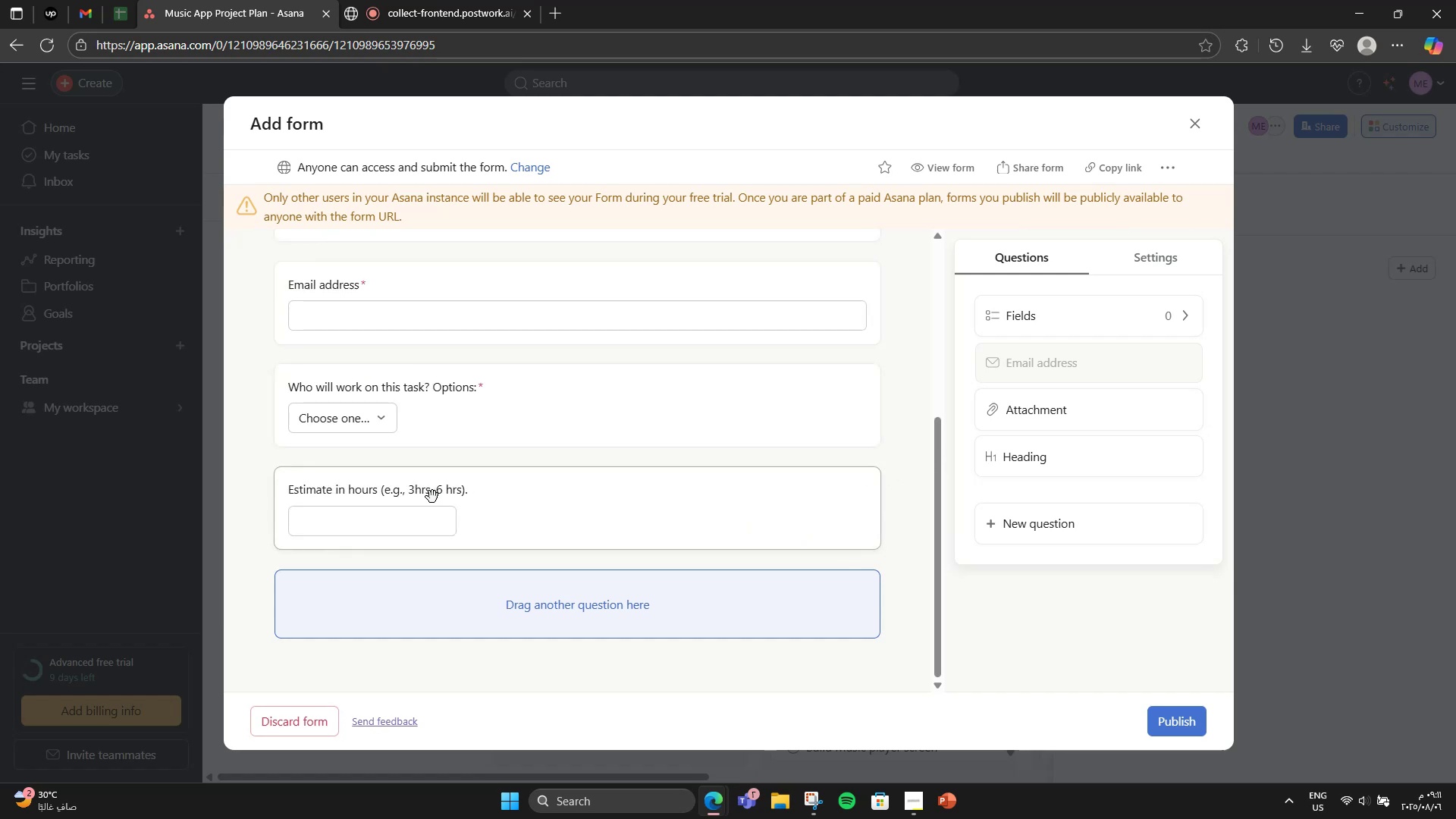 
left_click([413, 517])
 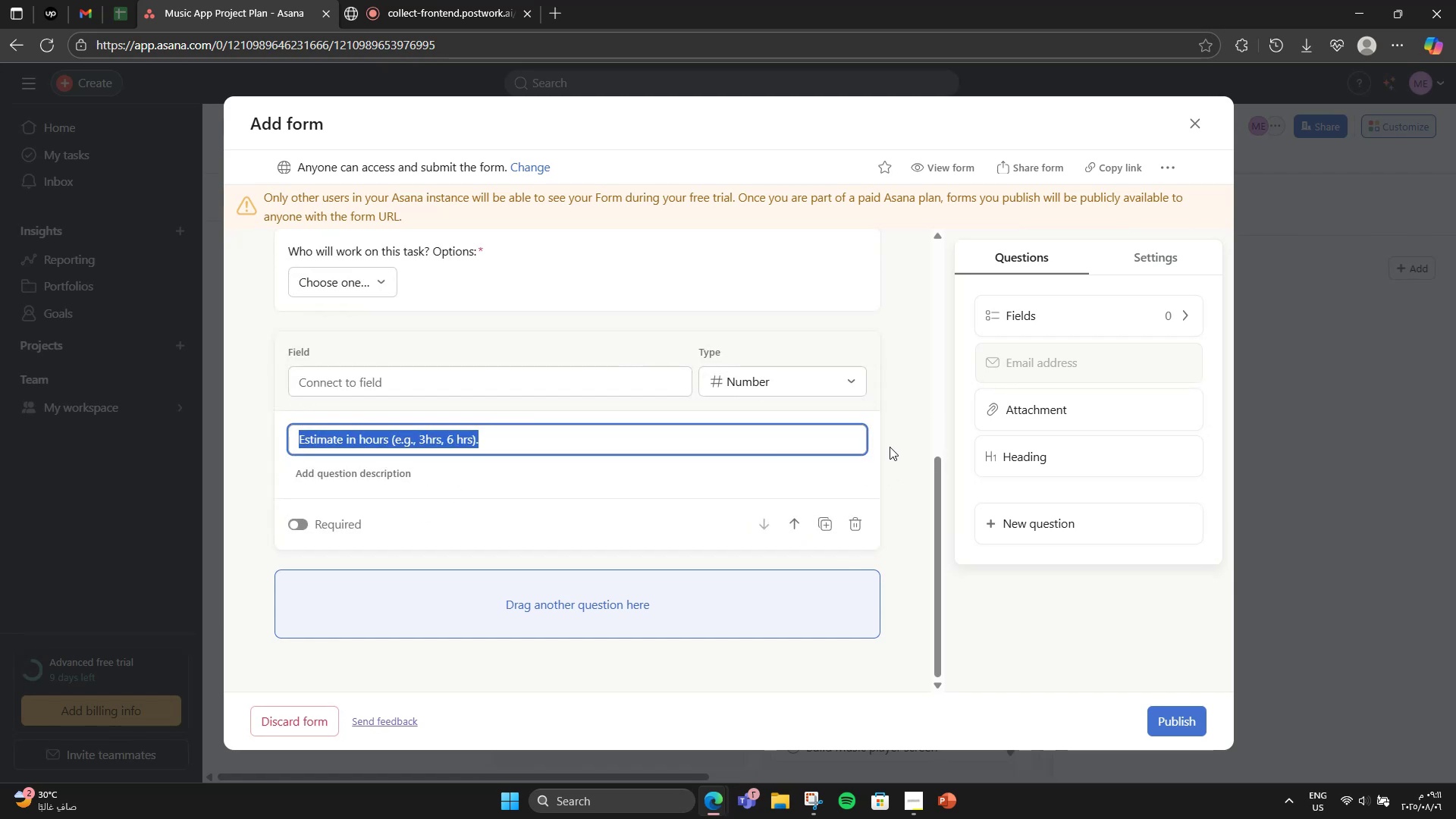 
left_click([914, 440])
 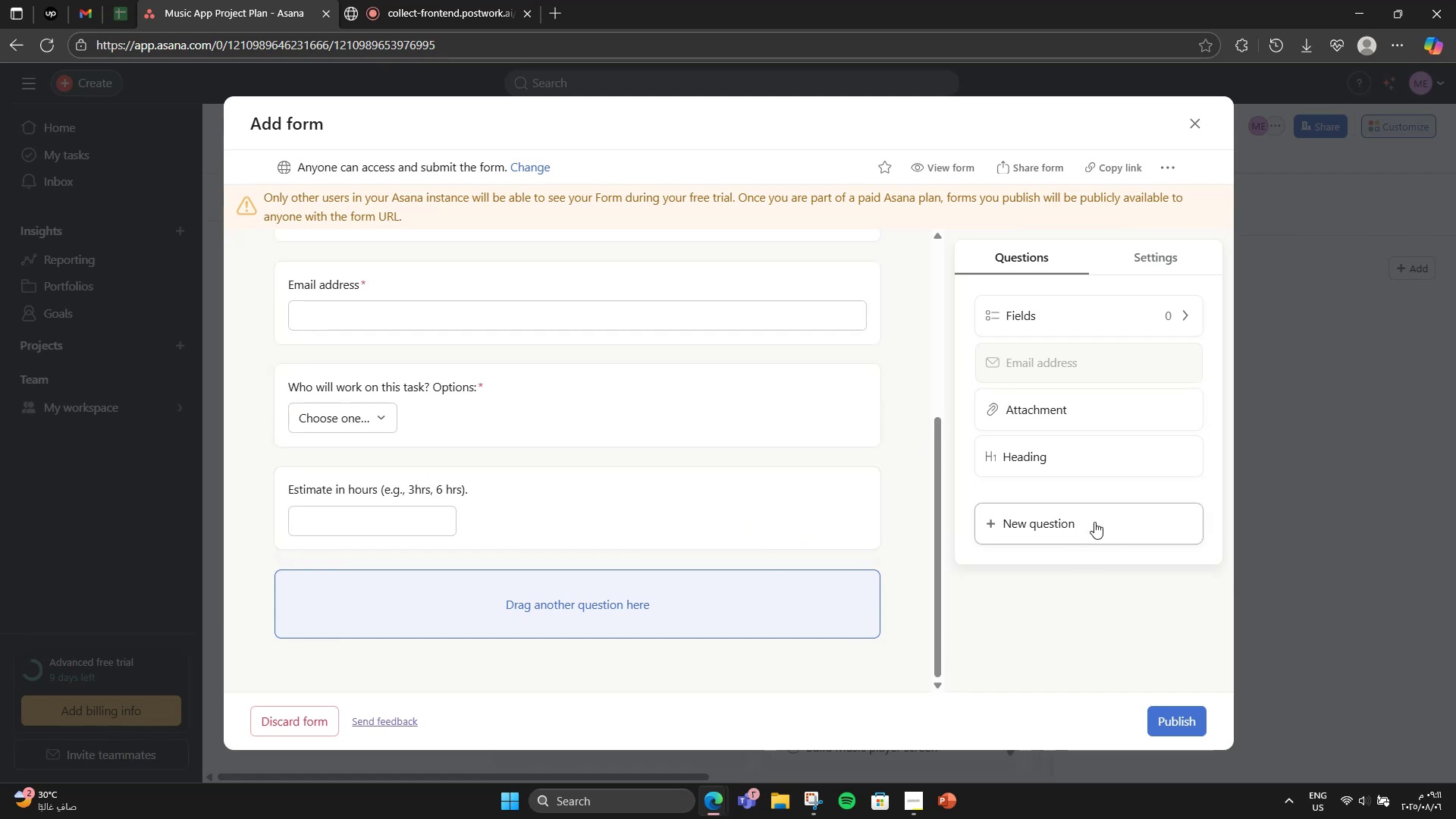 
left_click([1094, 522])
 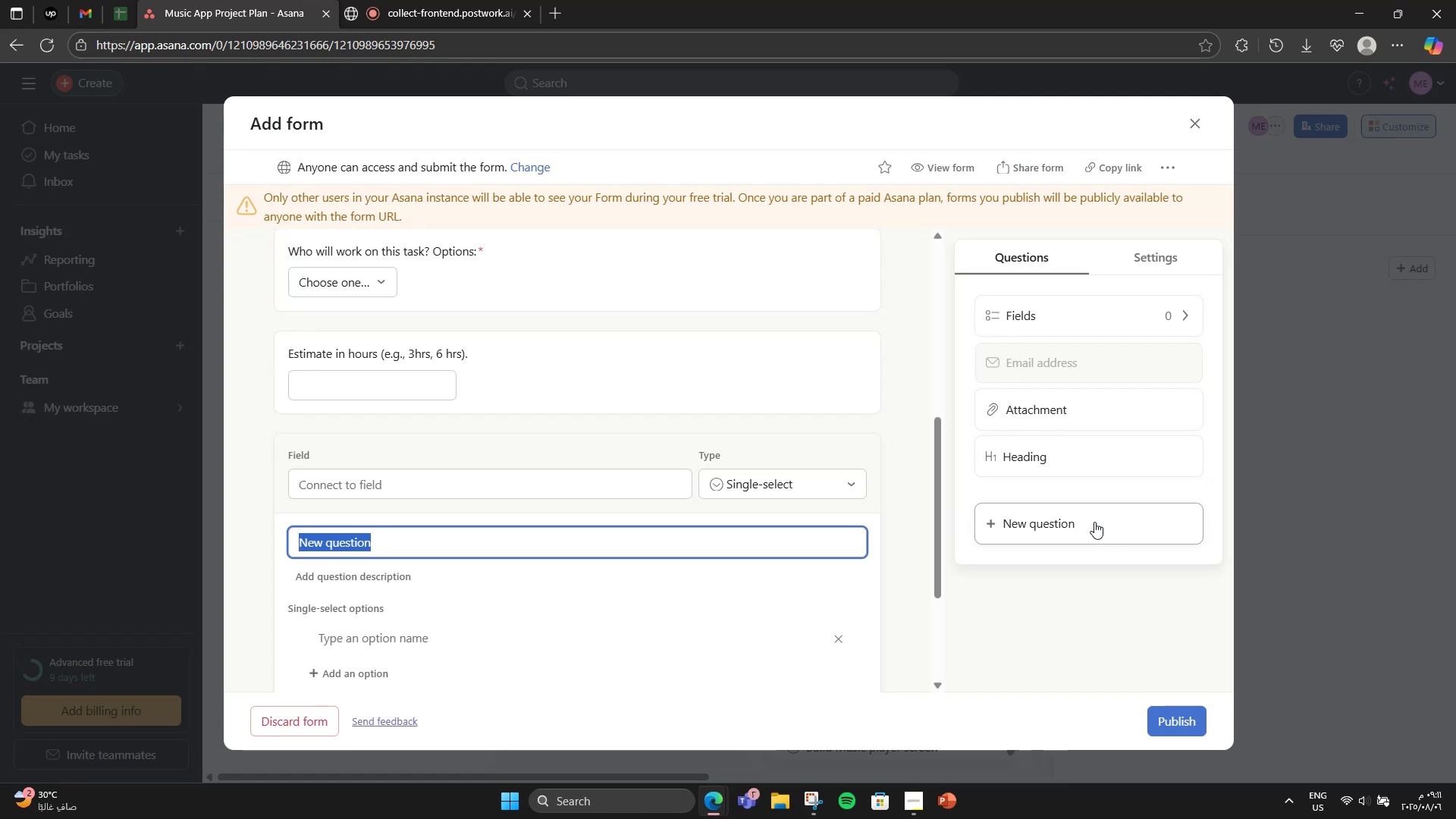 
wait(8.79)
 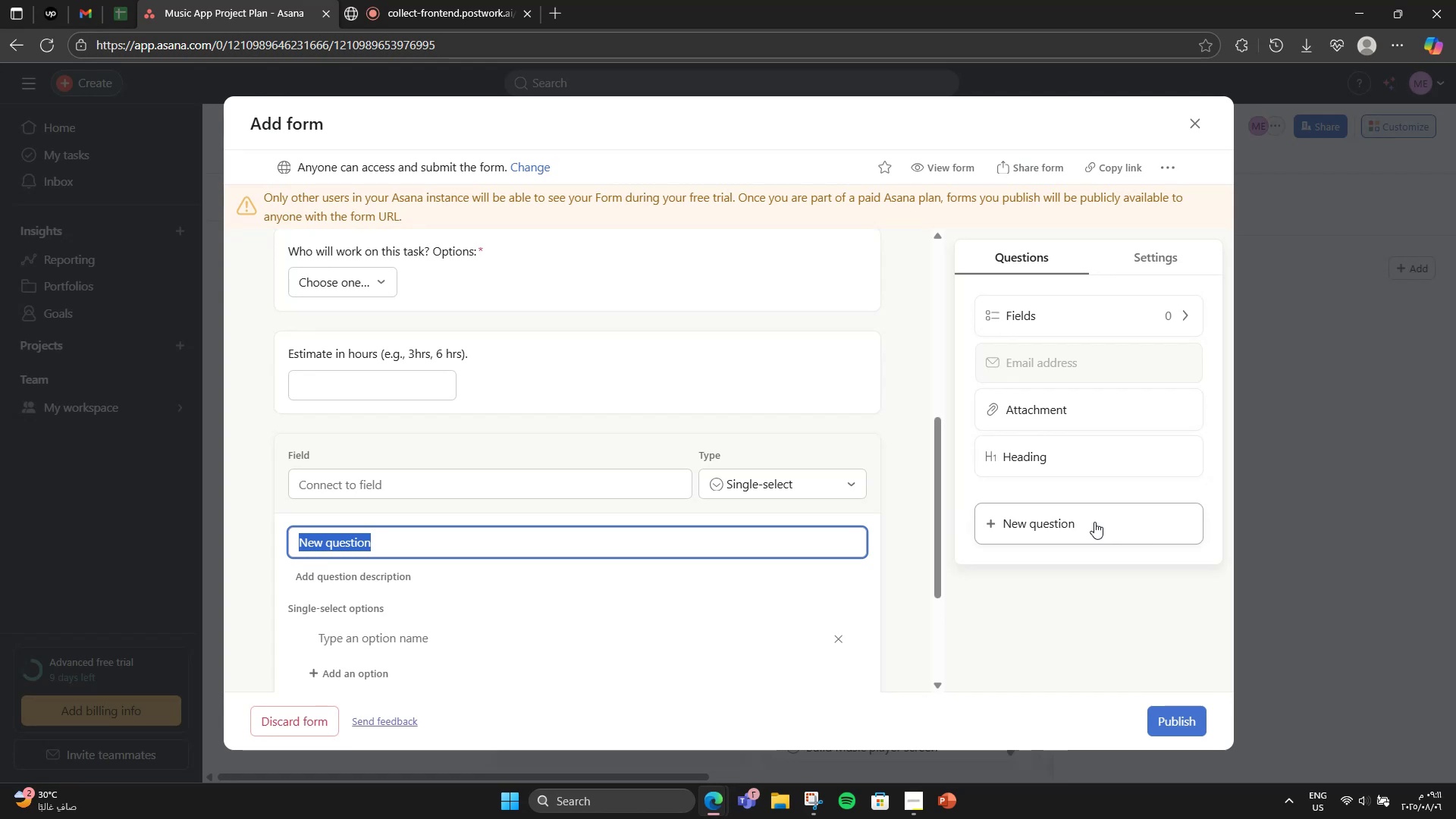 
scroll: coordinate [632, 557], scroll_direction: up, amount: 4.0
 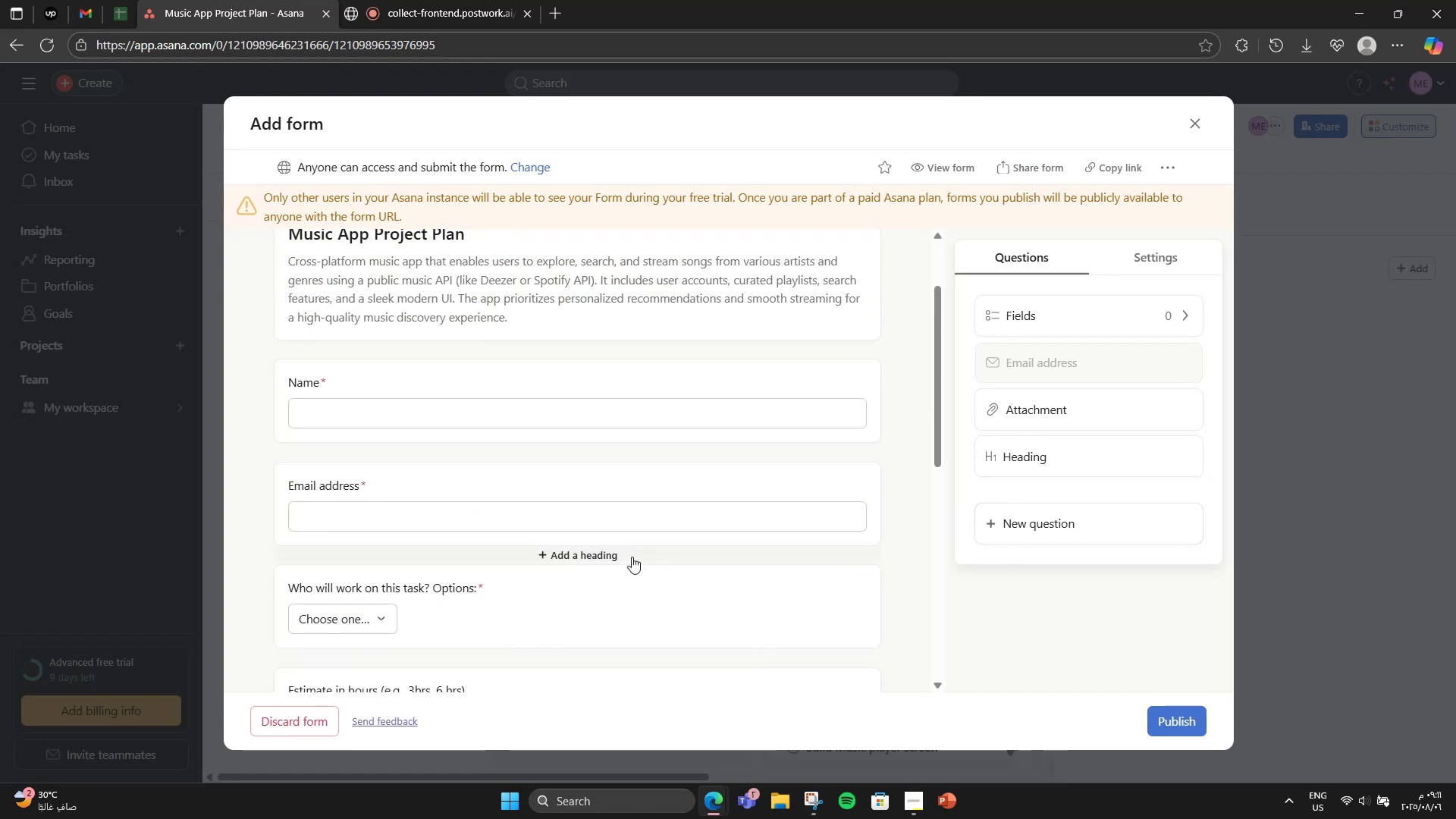 
scroll: coordinate [627, 565], scroll_direction: down, amount: 8.0
 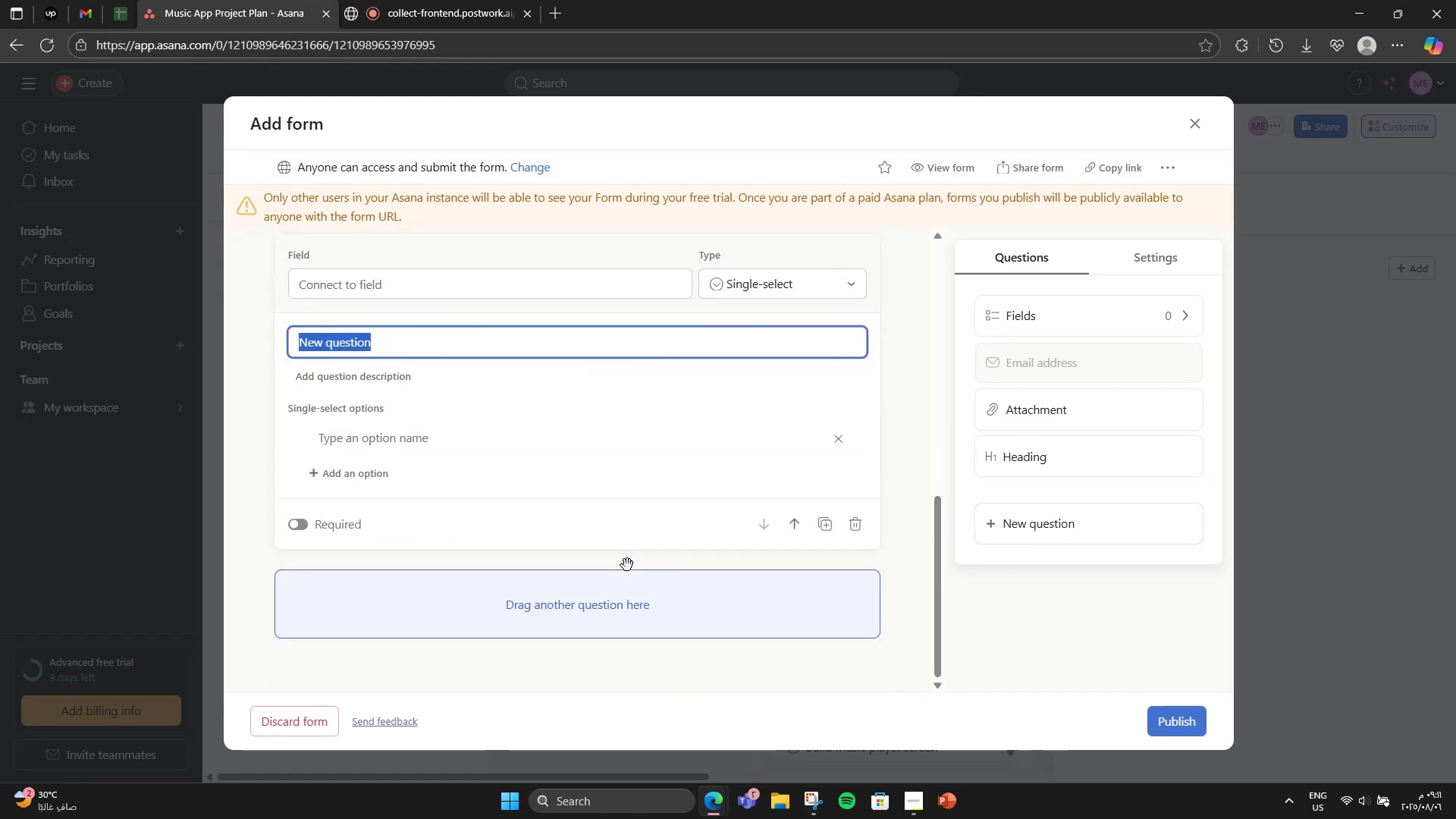 
type(Status)
 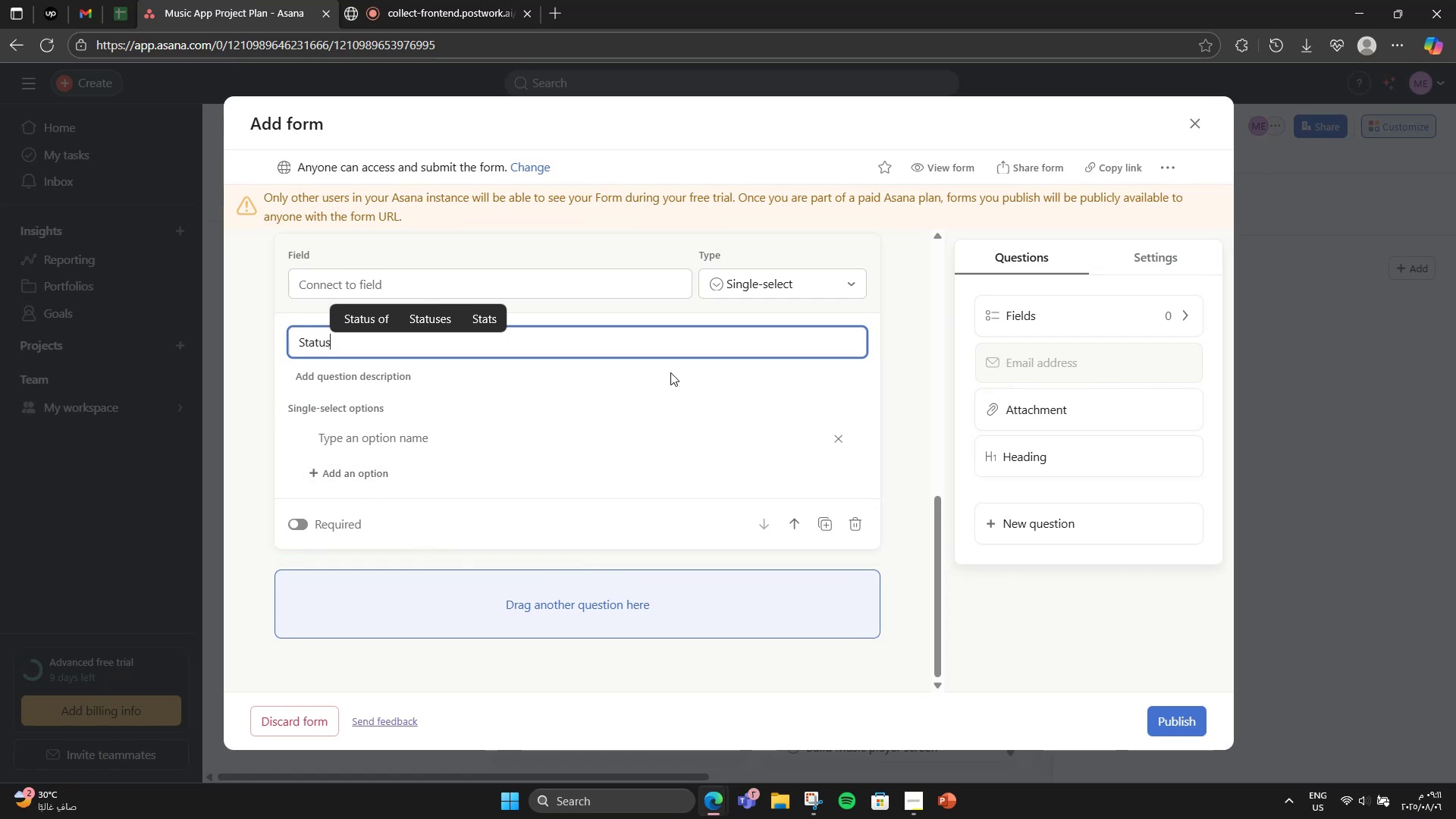 
left_click_drag(start_coordinate=[435, 431], to_coordinate=[431, 431])
 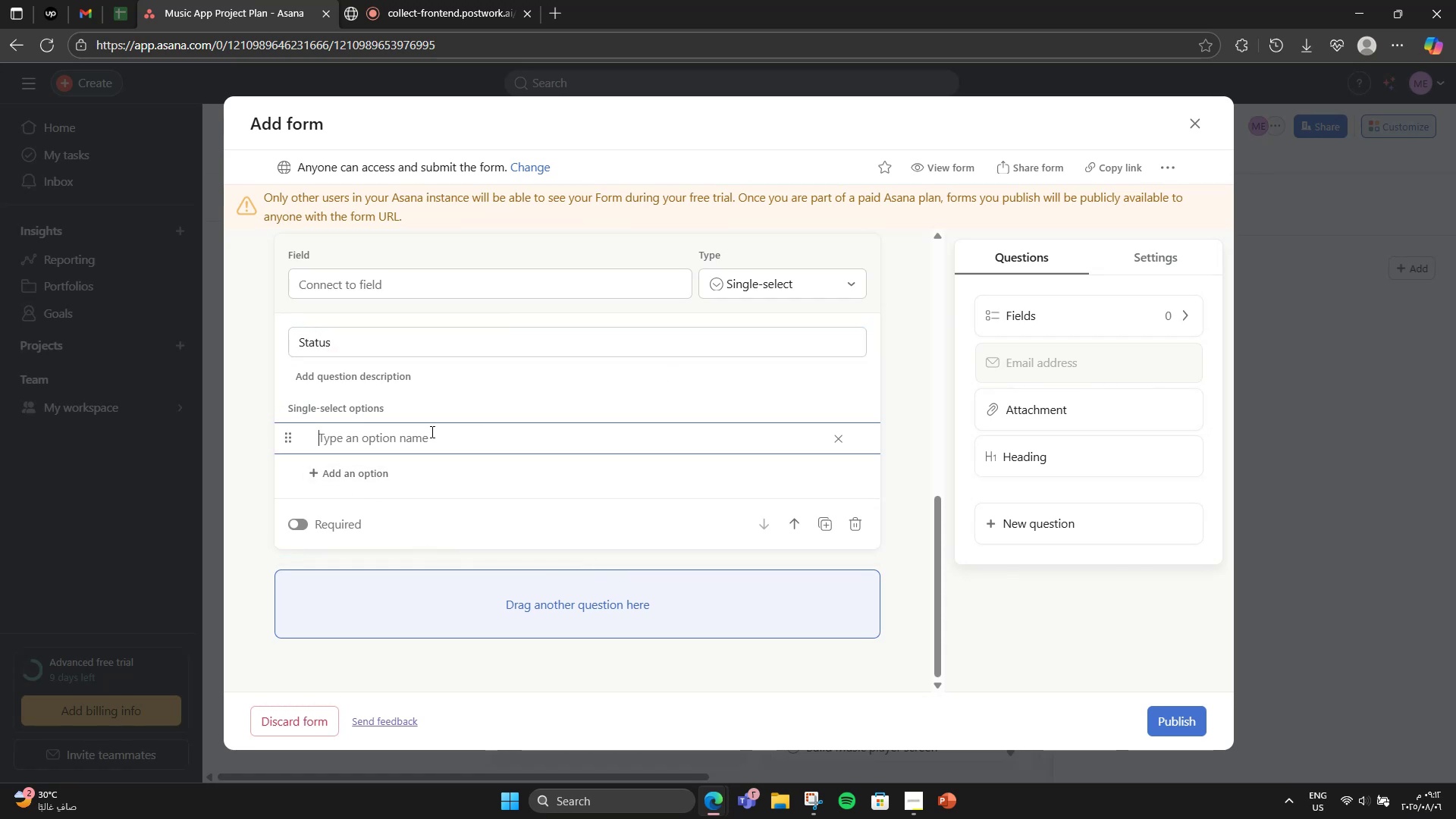 
type(Not Started)
 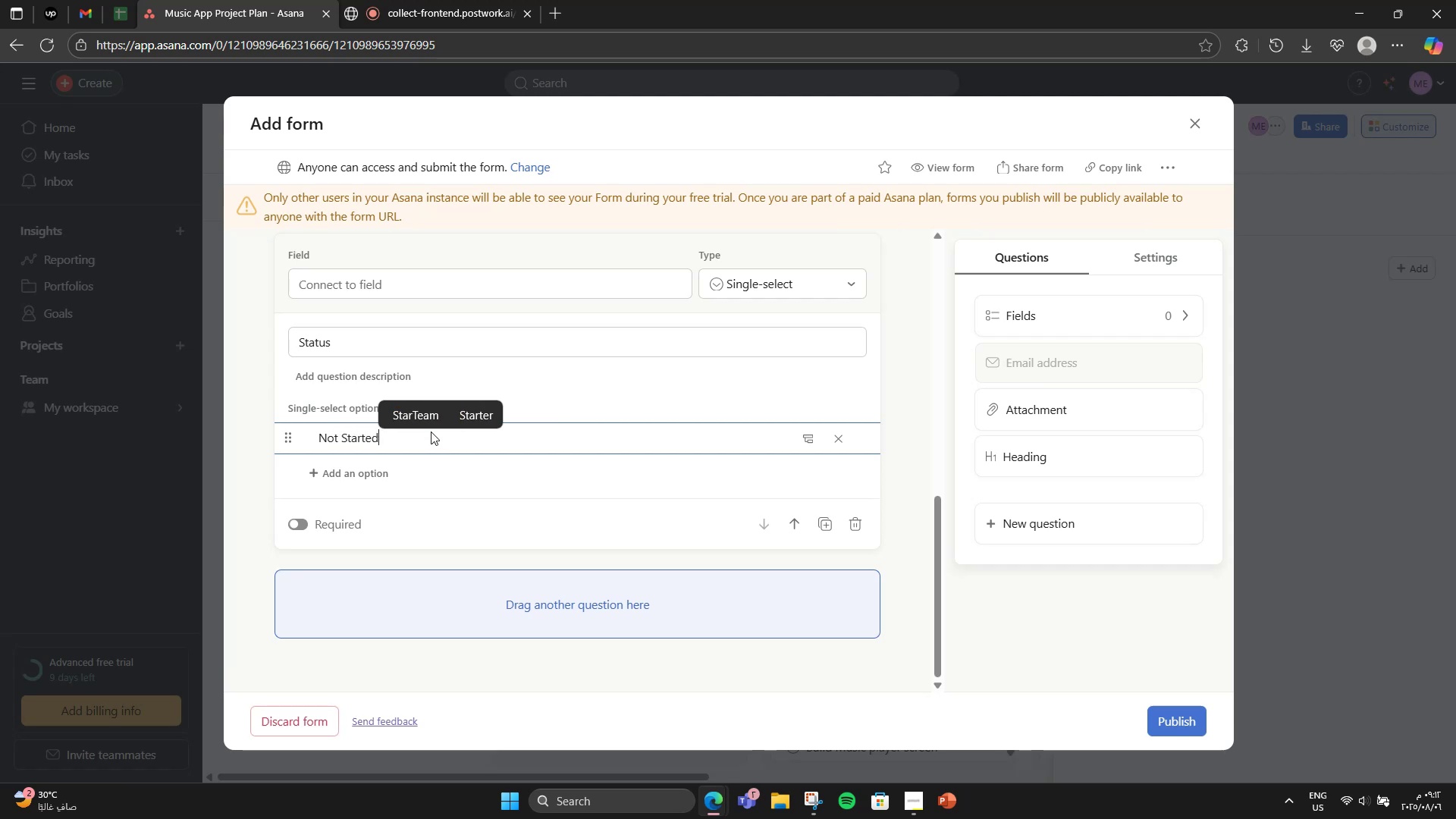 
key(Enter)
 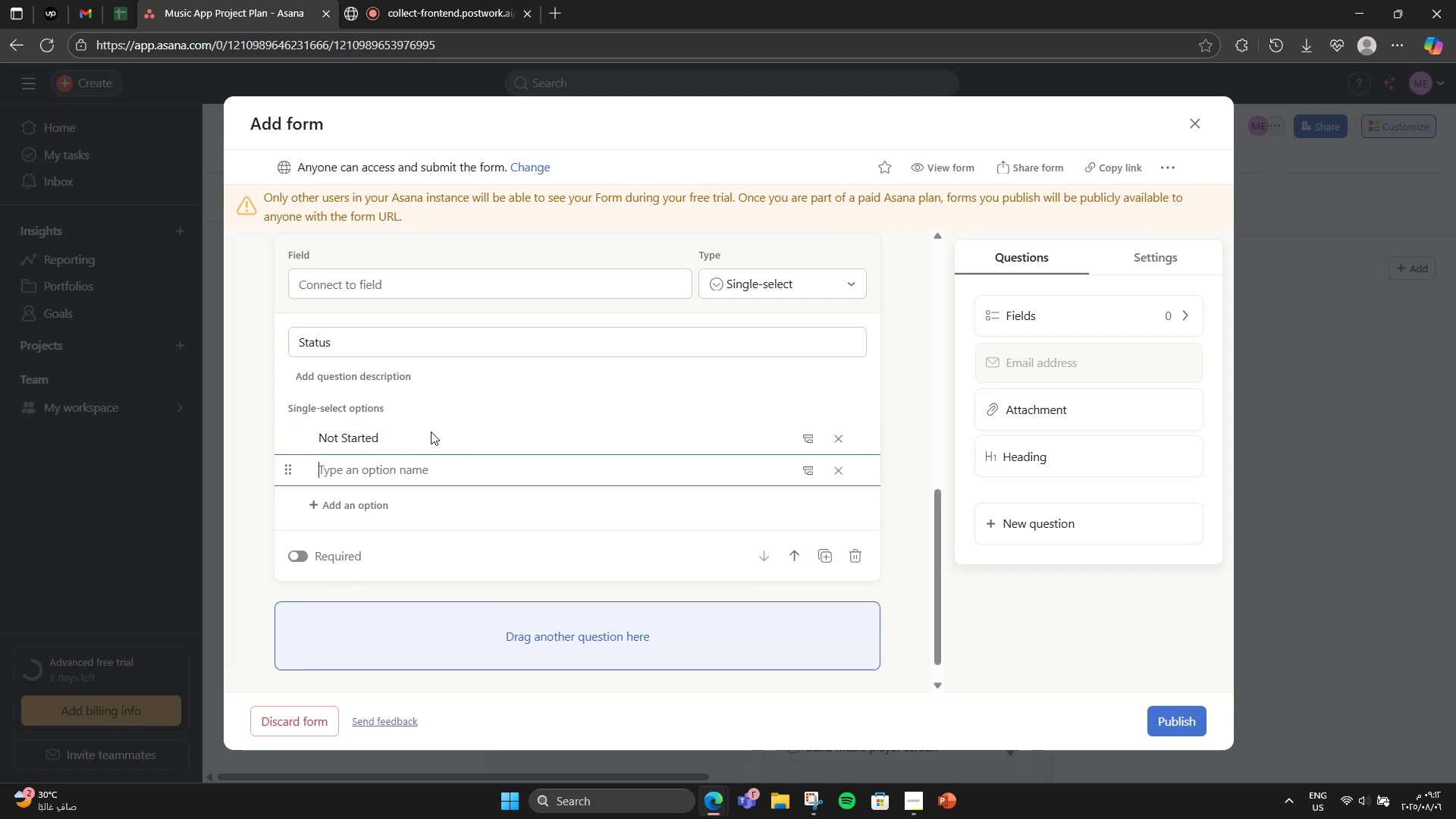 
type(In Progress )
key(Backspace)
 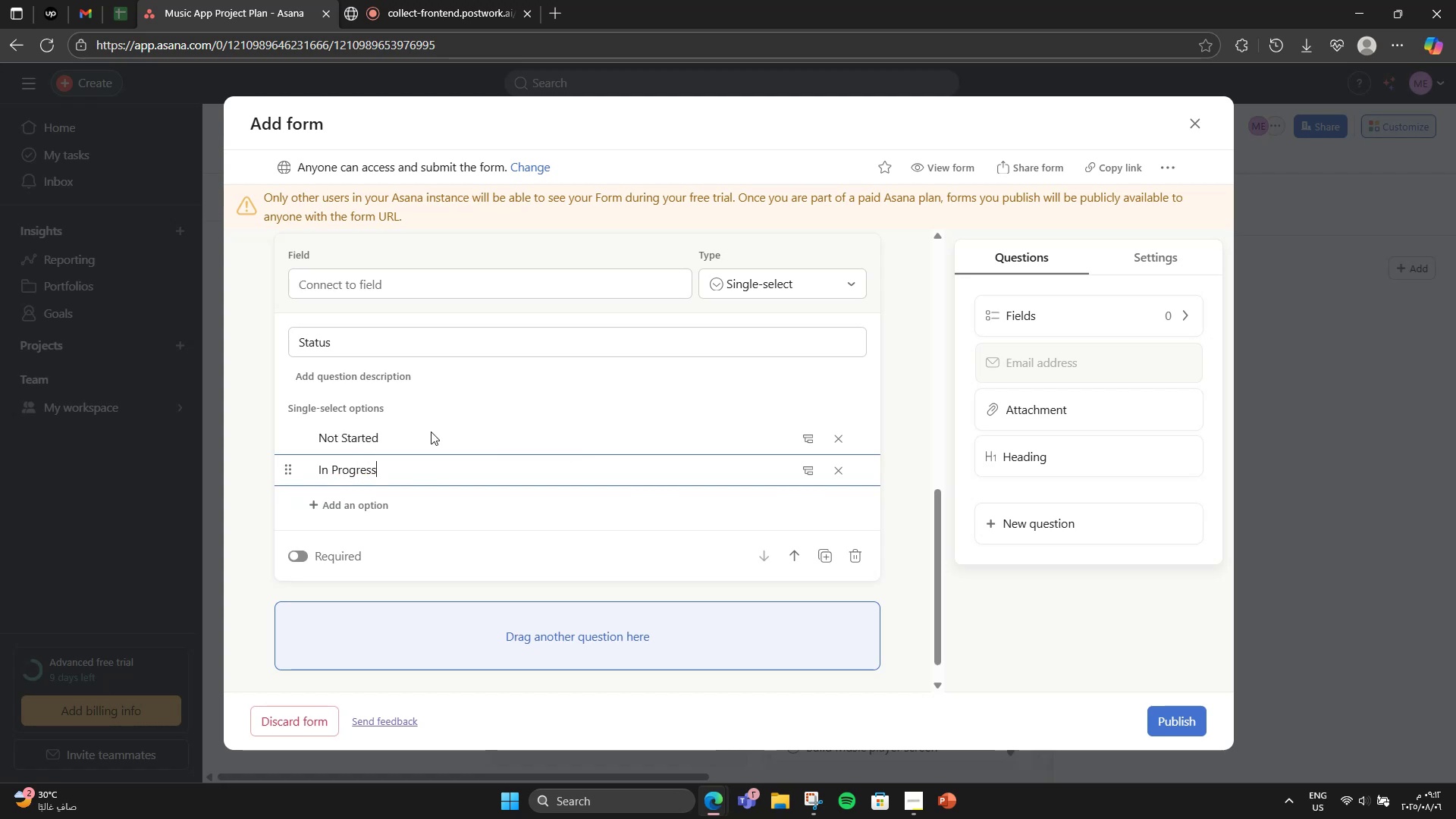 
key(Enter)
 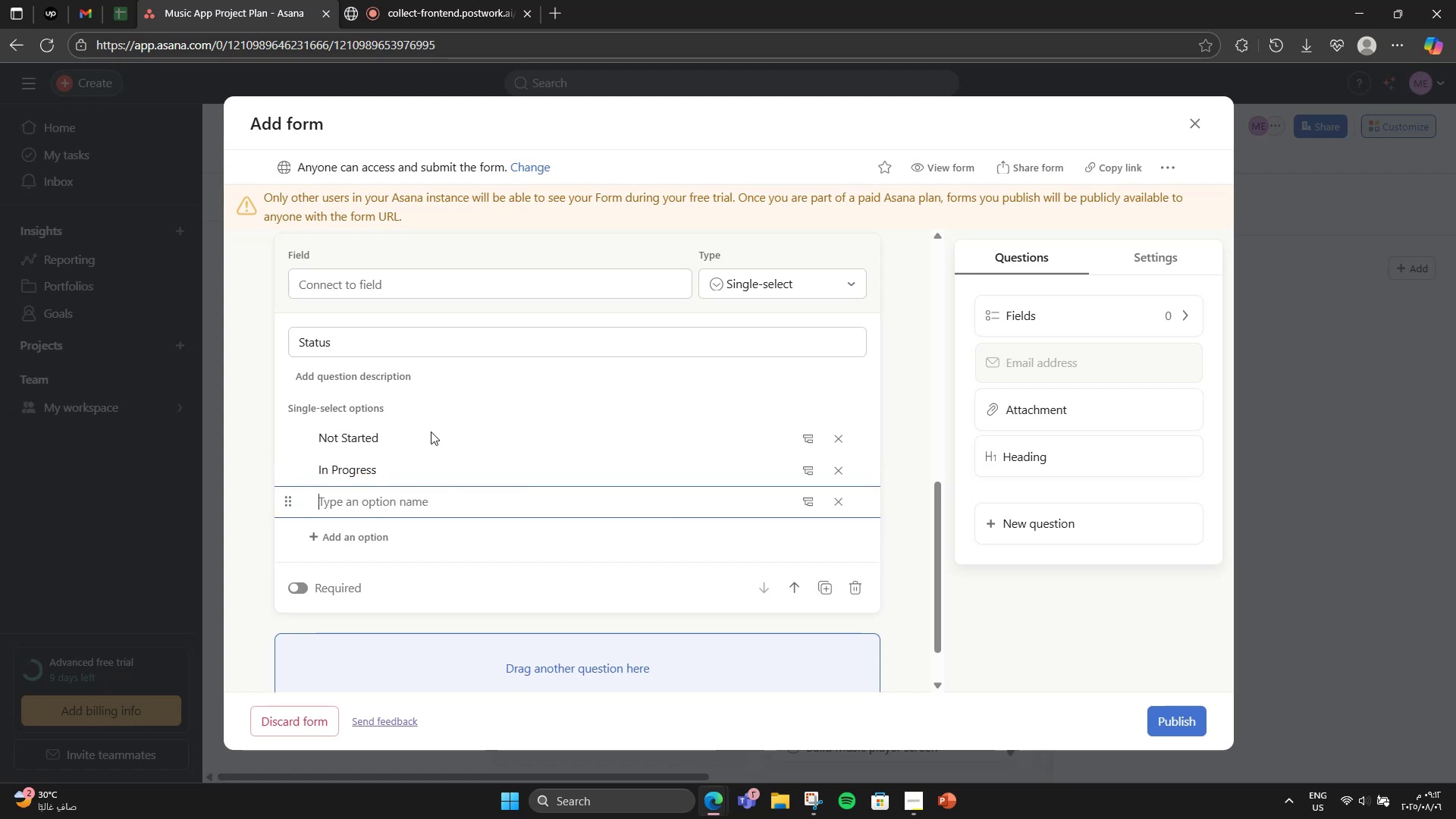 
type(Completed)
 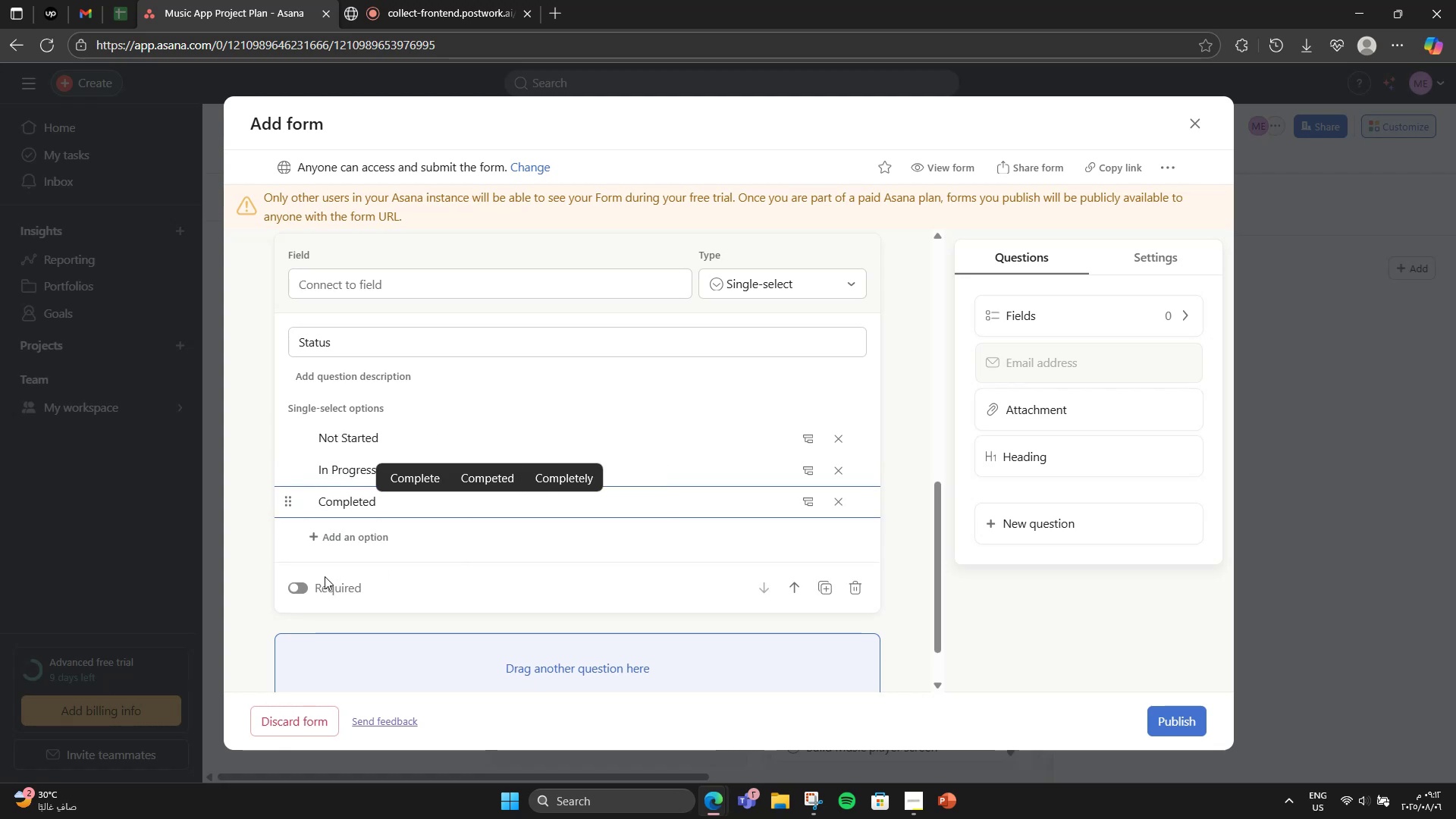 
left_click([265, 570])
 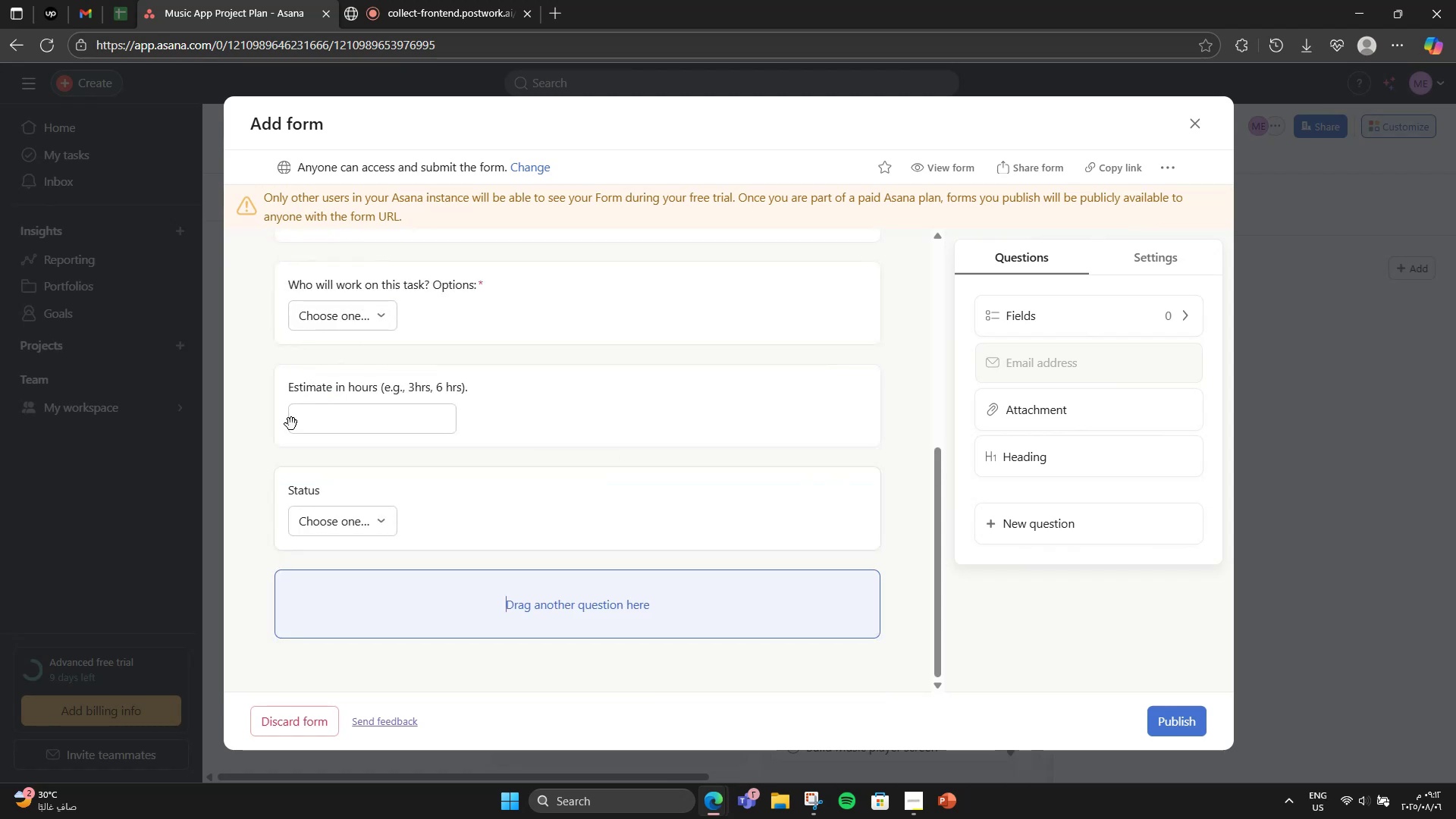 
scroll: coordinate [412, 593], scroll_direction: up, amount: 4.0
 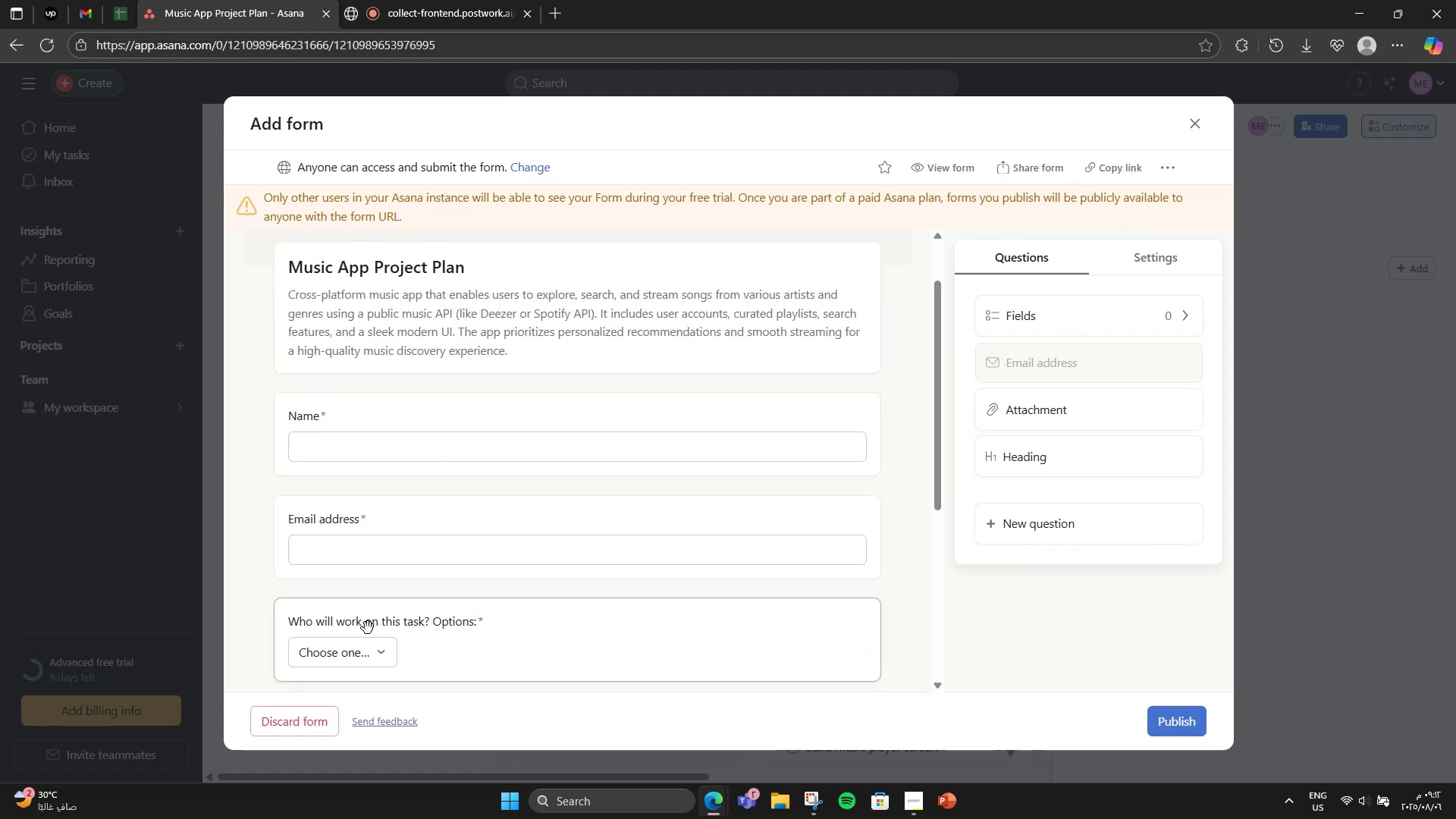 
scroll: coordinate [368, 648], scroll_direction: down, amount: 4.0
 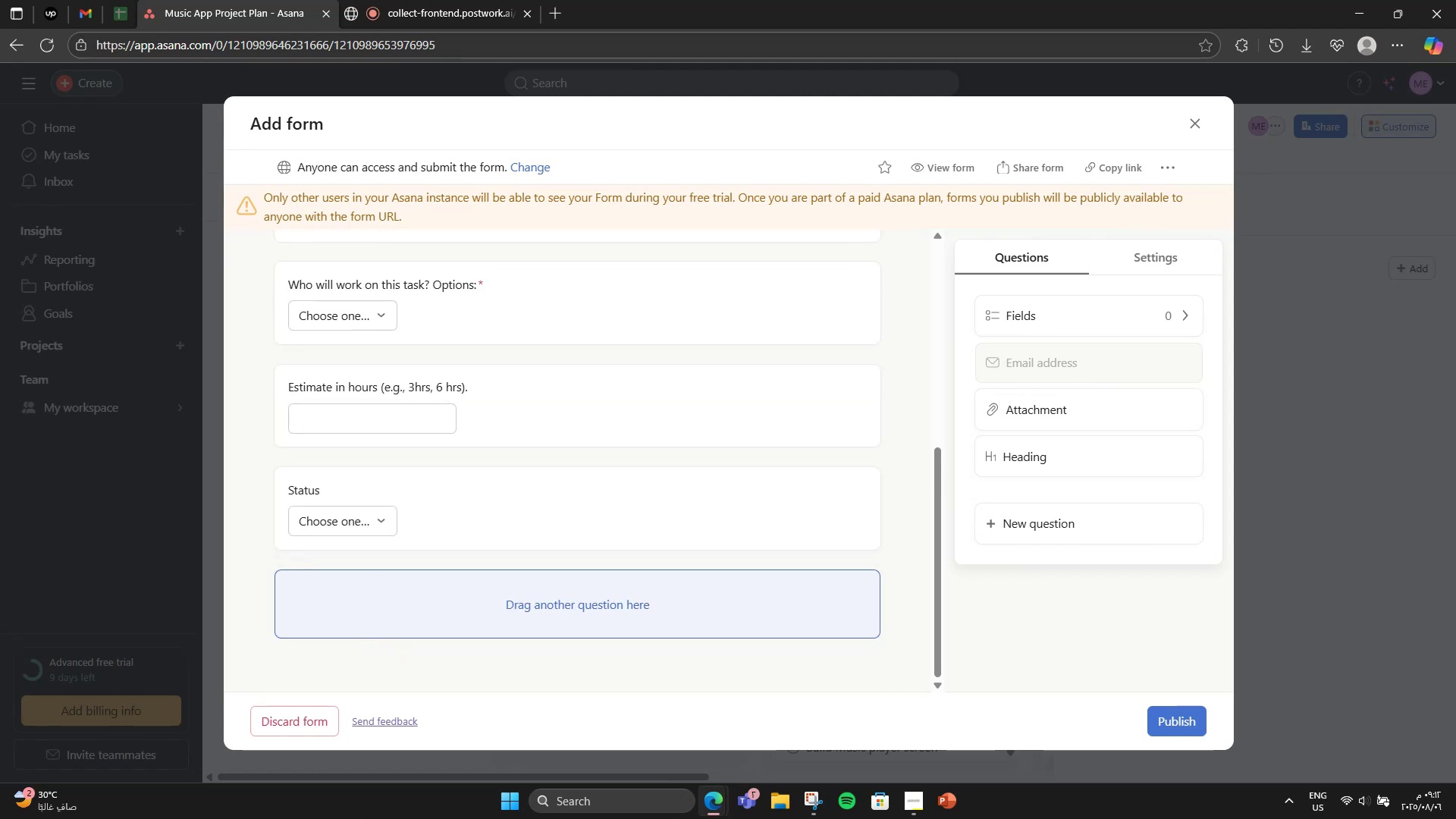 
wait(8.01)
 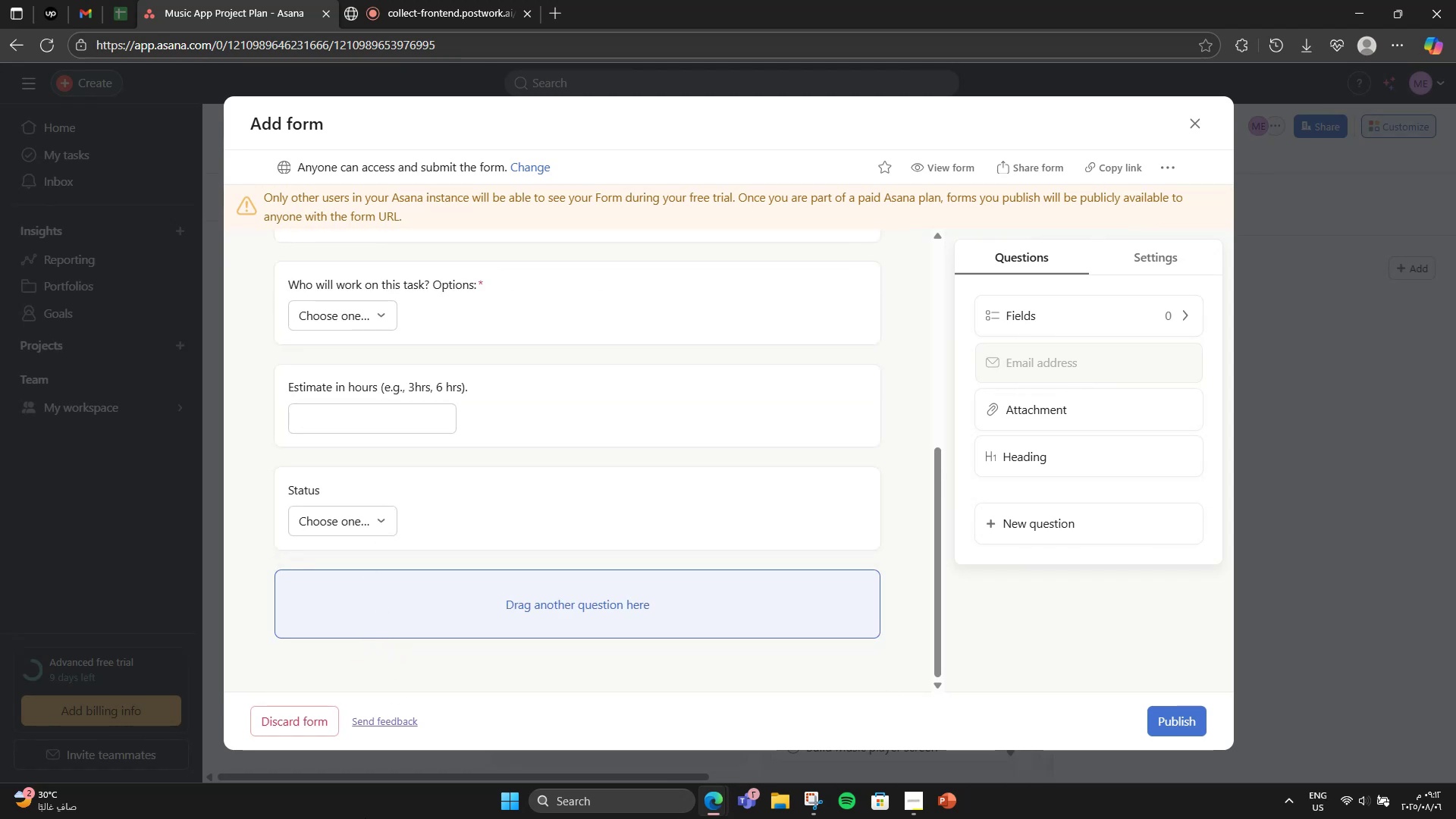 
scroll: coordinate [240, 726], scroll_direction: down, amount: 1.0
 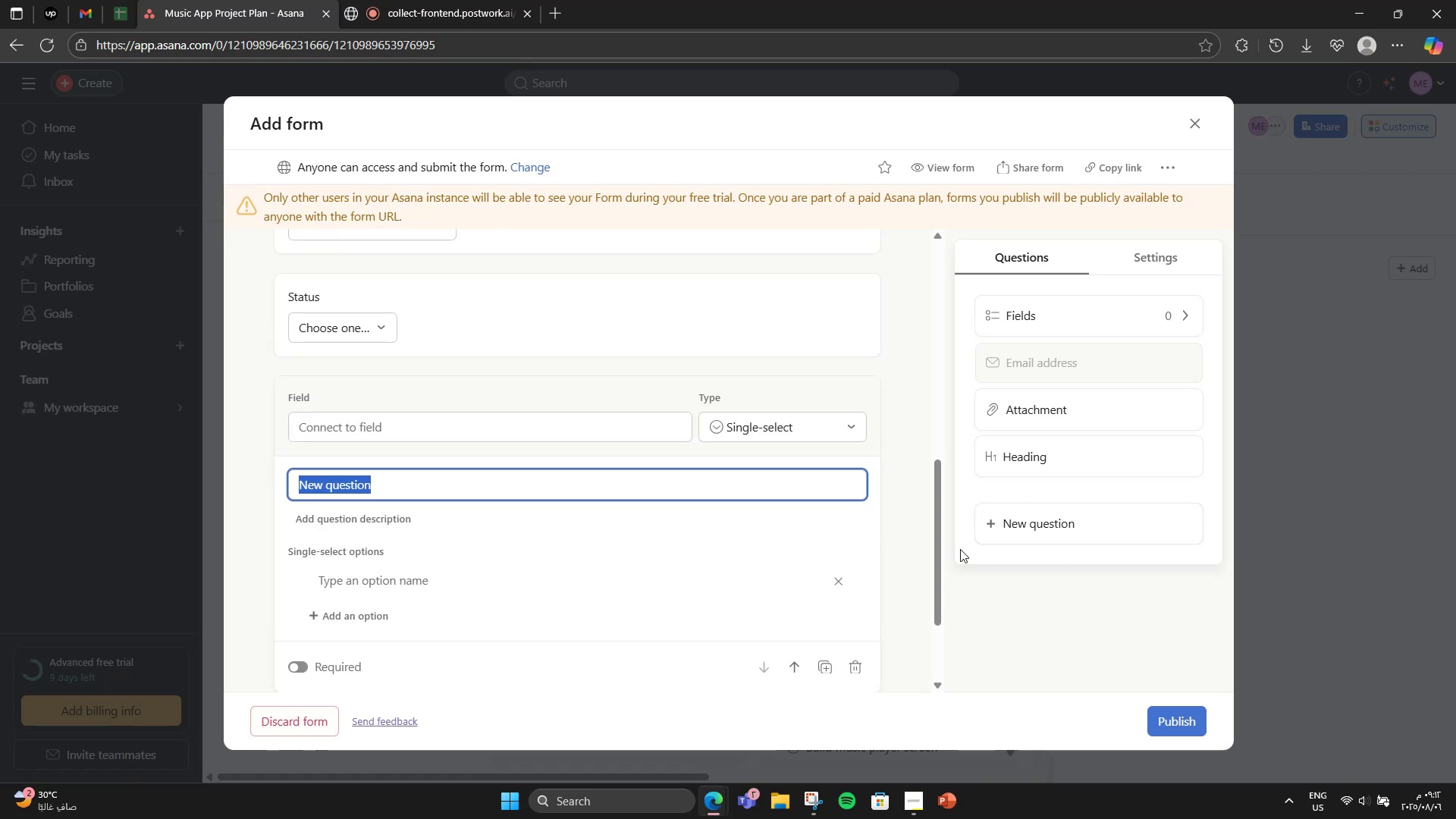 
type(Task Description)
 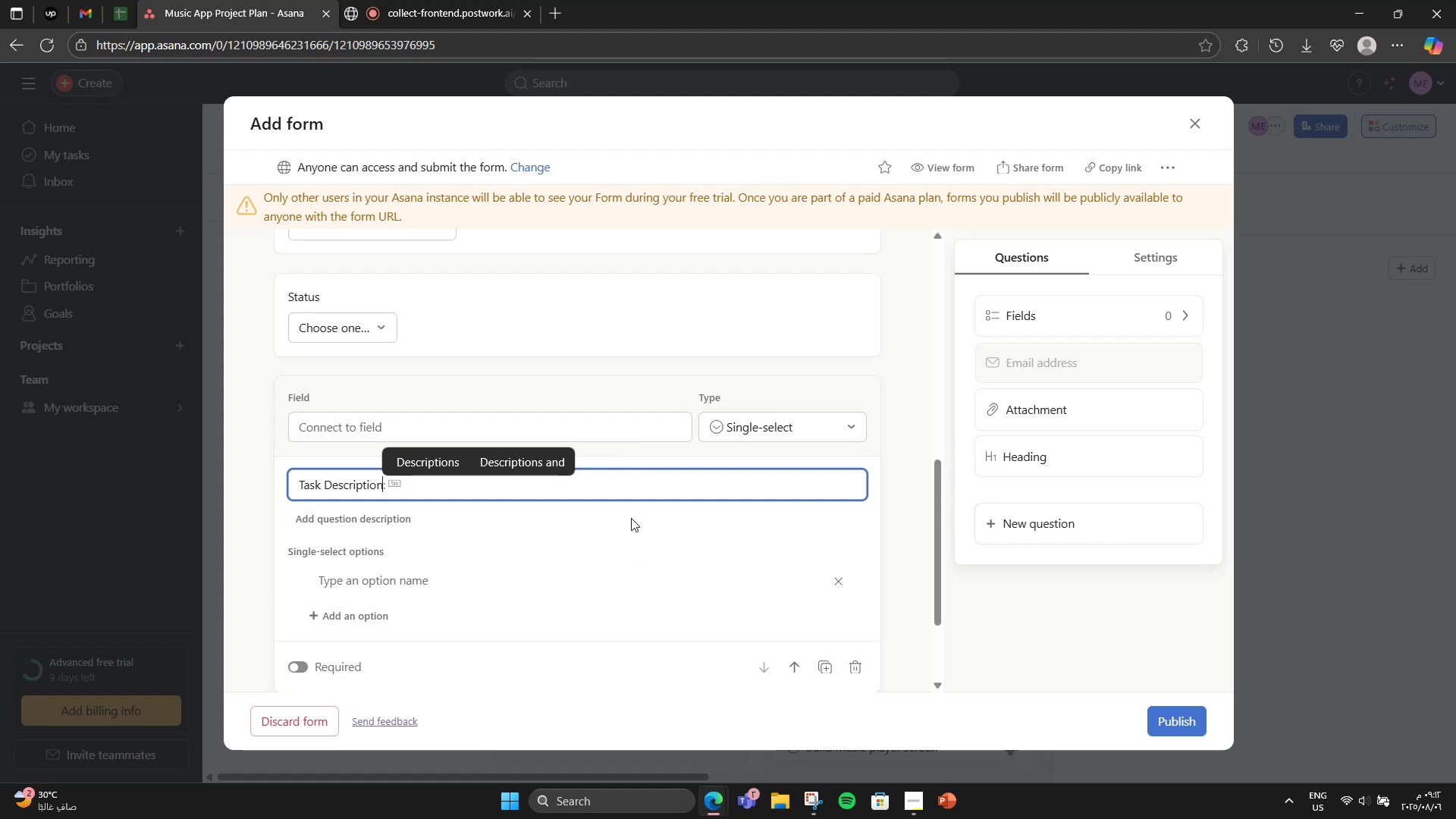 
key(Control+ControlLeft)
 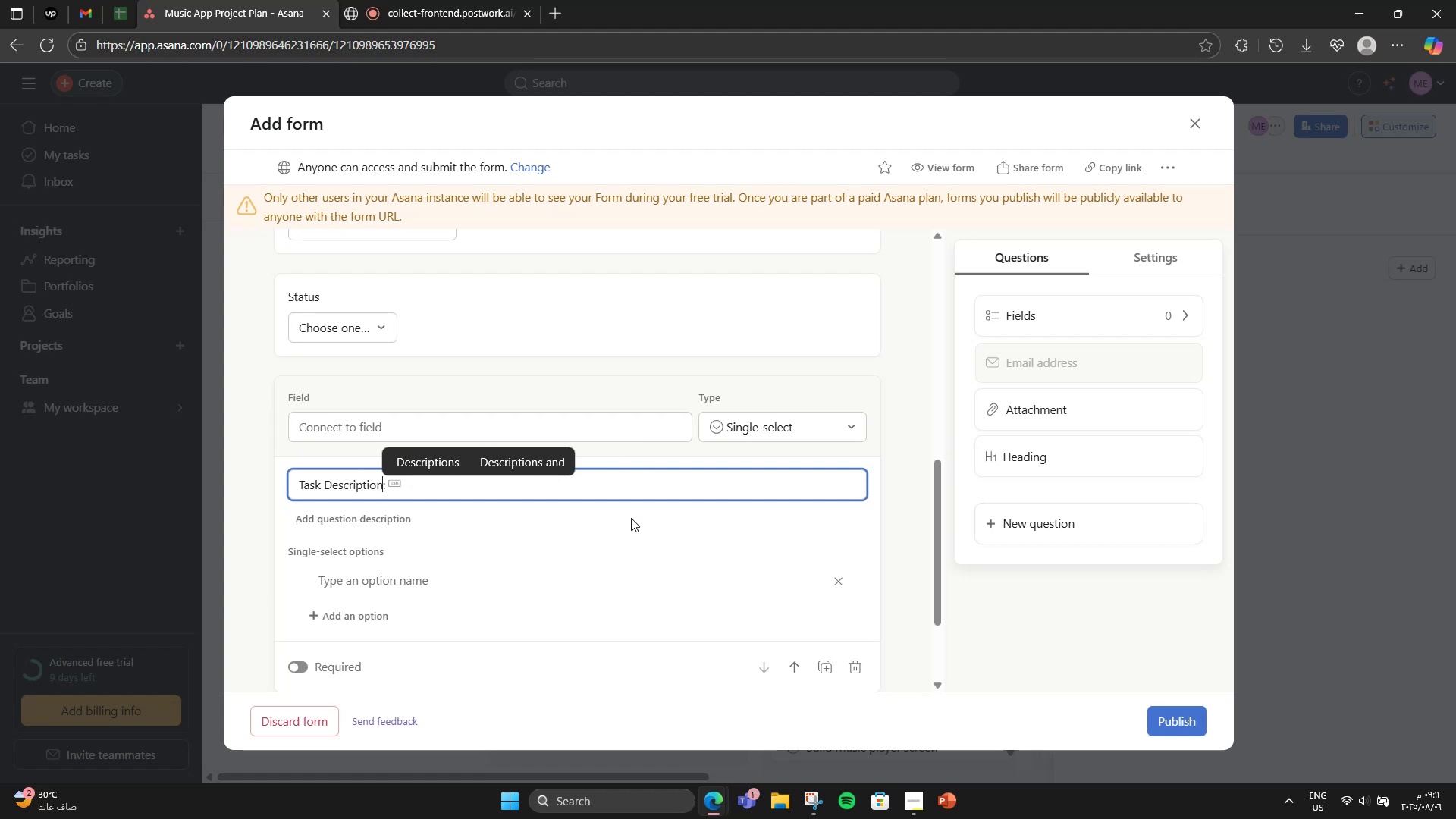 
key(Control+A)
 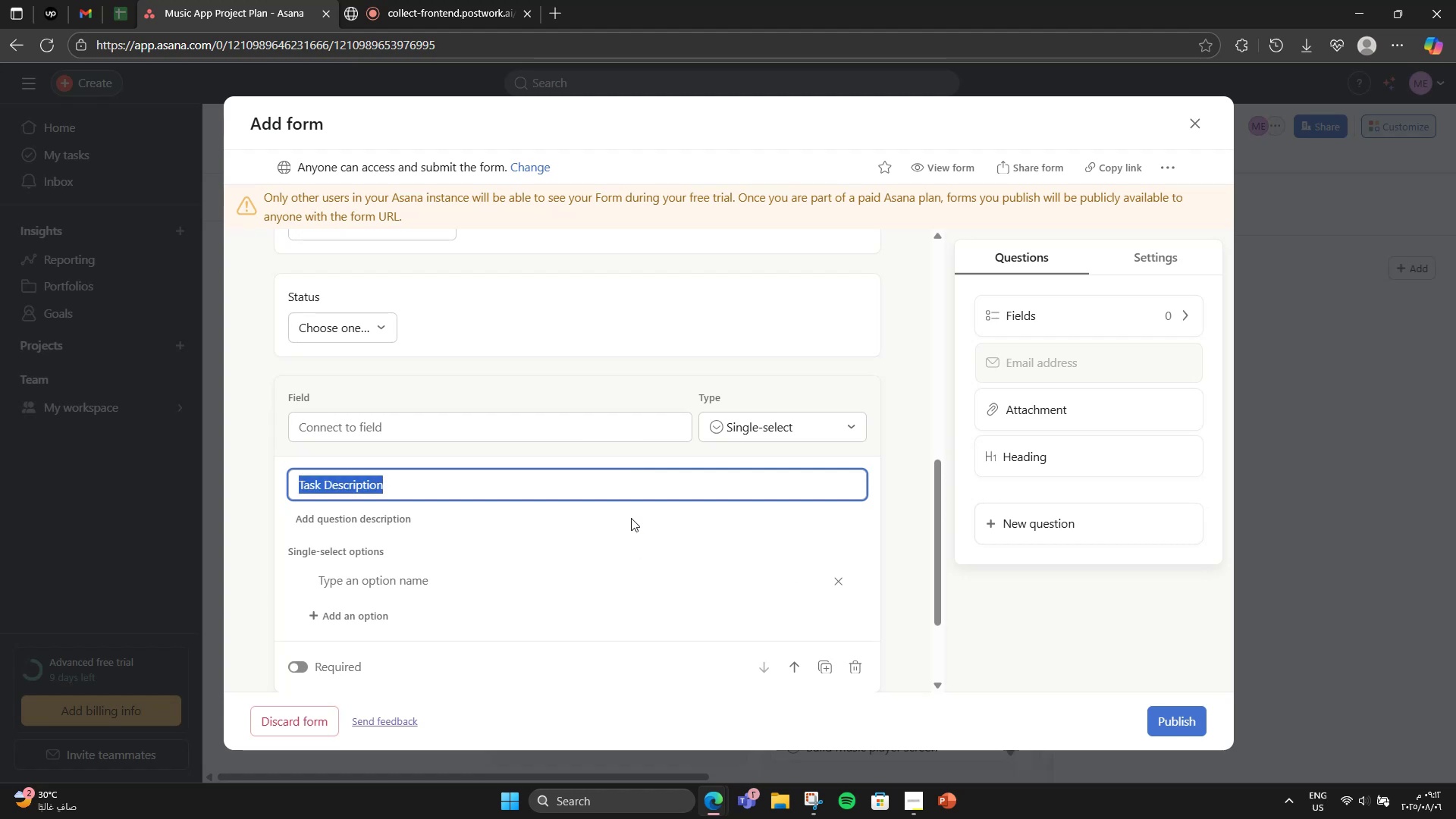 
key(Backspace)
type(Provide a detail )
key(Backspace)
type(ed explana)
 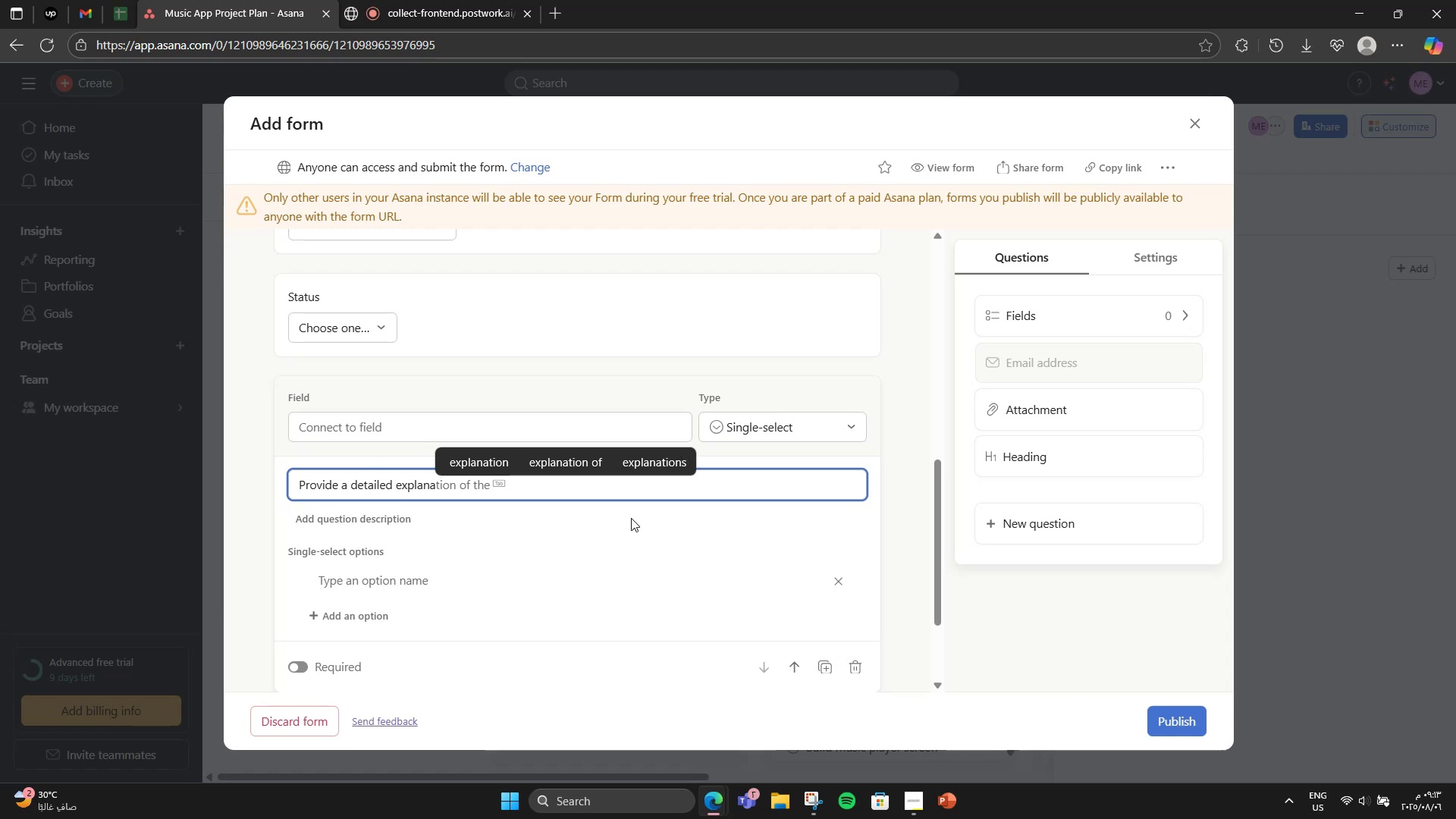 
key(ArrowRight)
 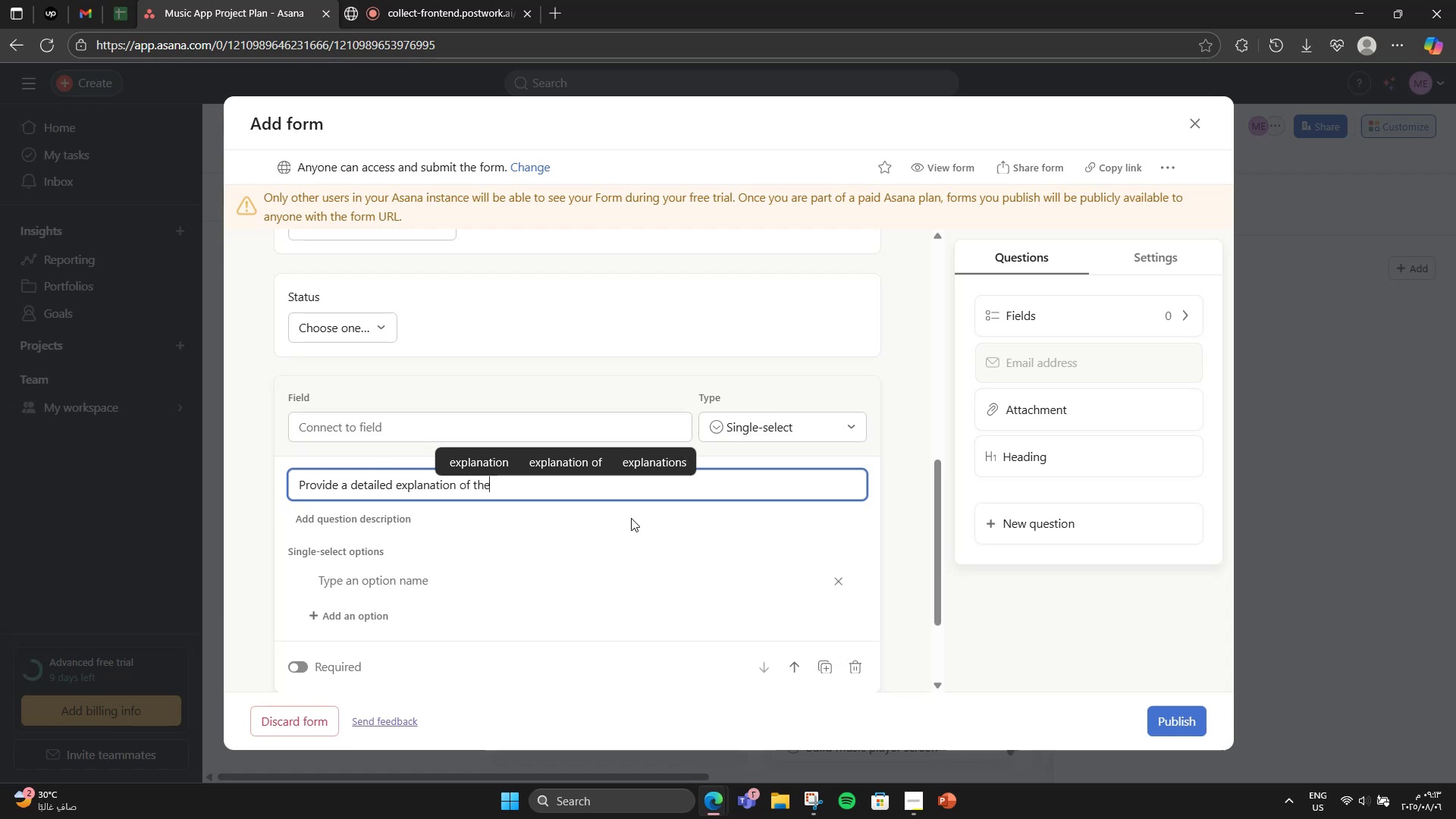 
type( task ())
 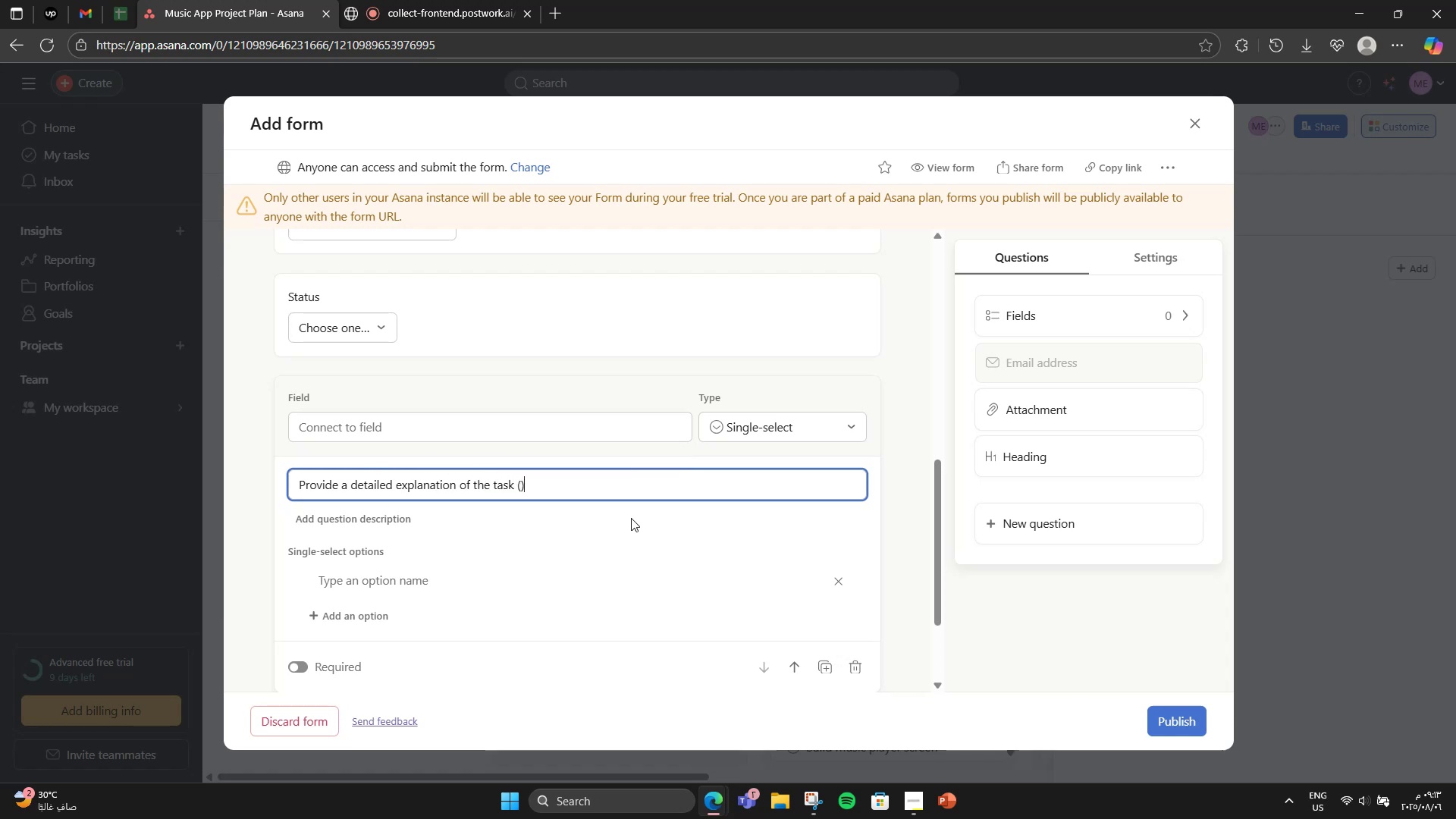 
key(ArrowLeft)
 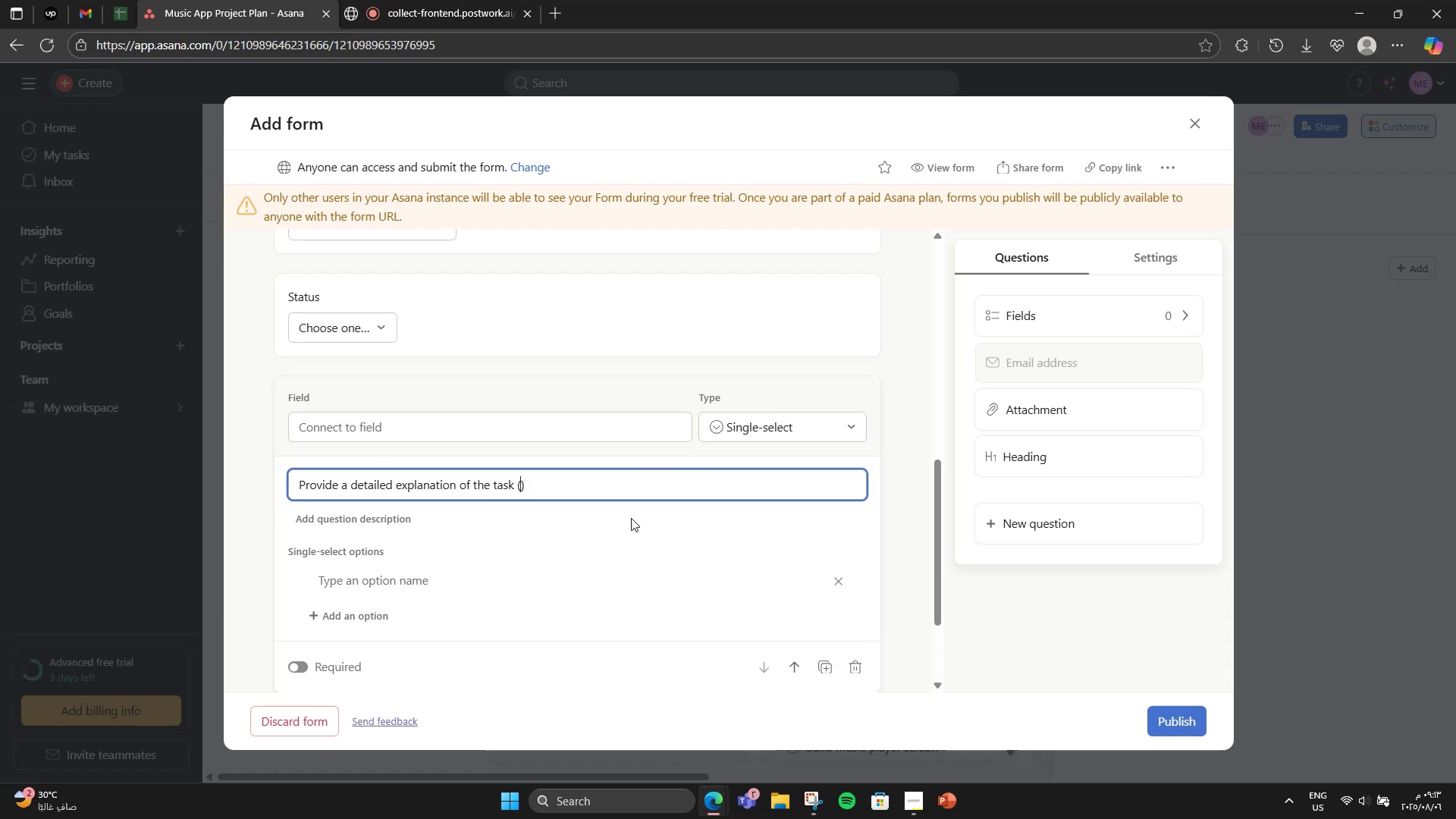 
type(Optional bu t)
key(Backspace)
key(Backspace)
type(t recommended)
 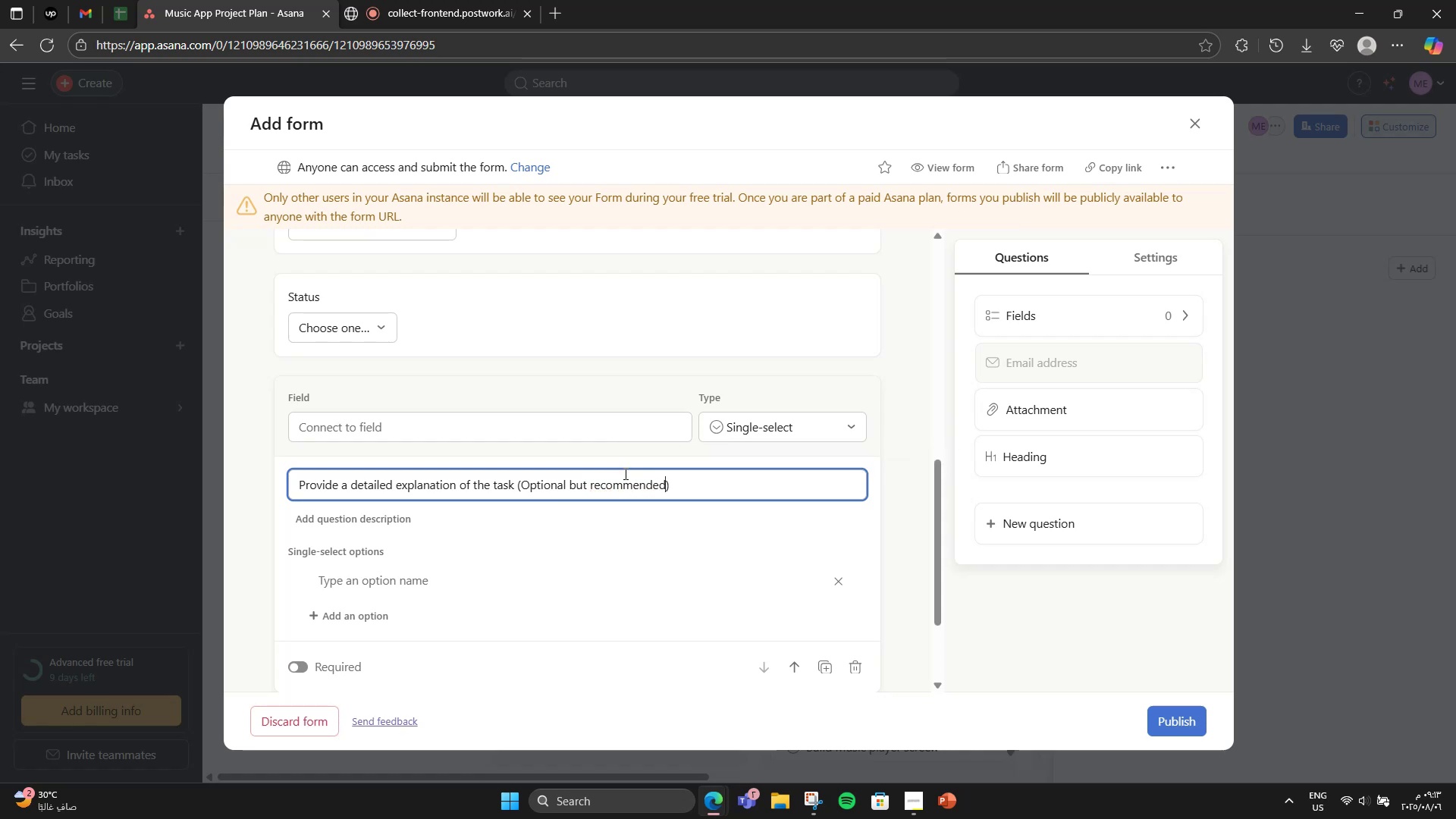 
left_click([592, 417])
 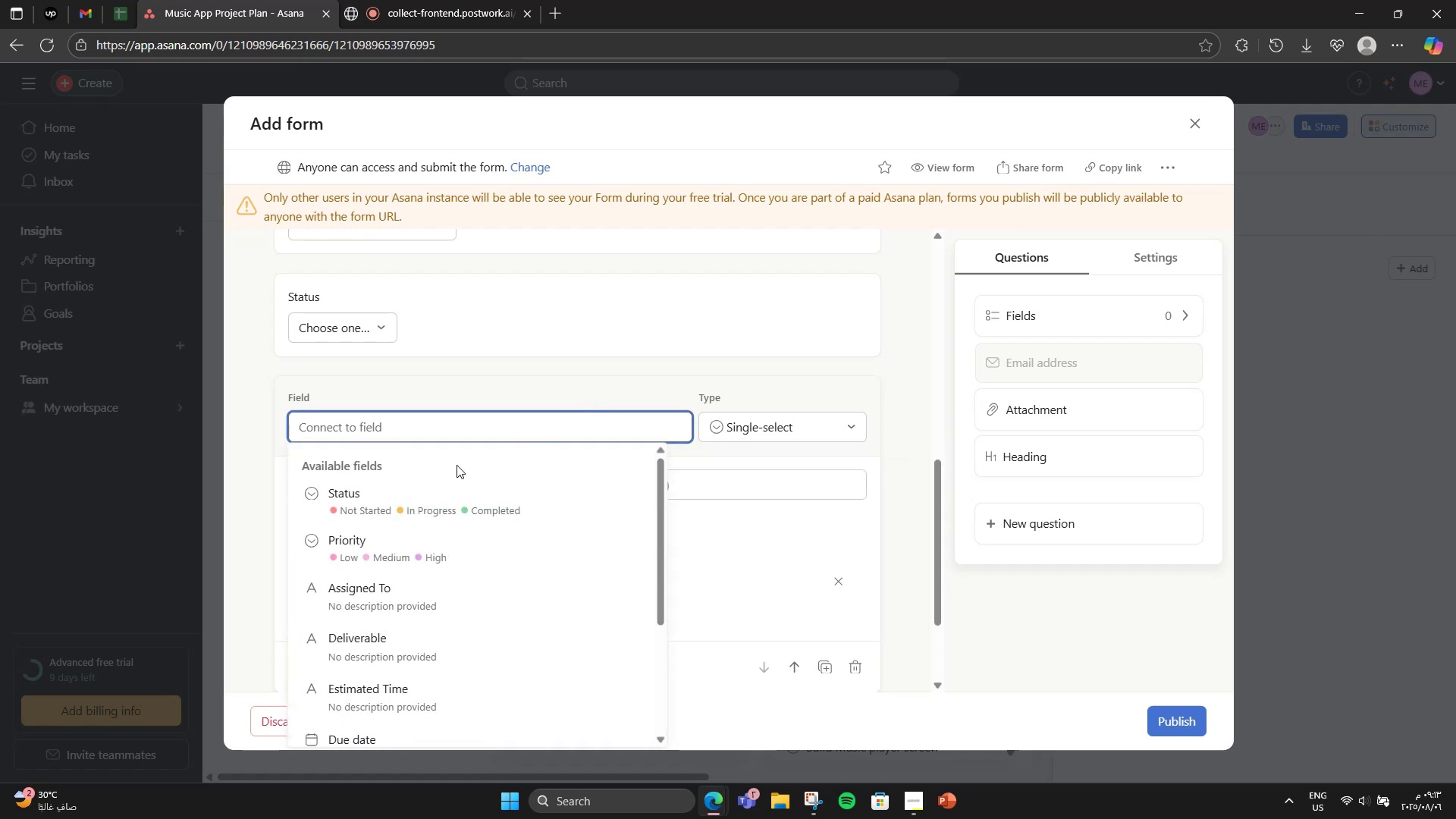 
scroll: coordinate [447, 656], scroll_direction: down, amount: 2.0
 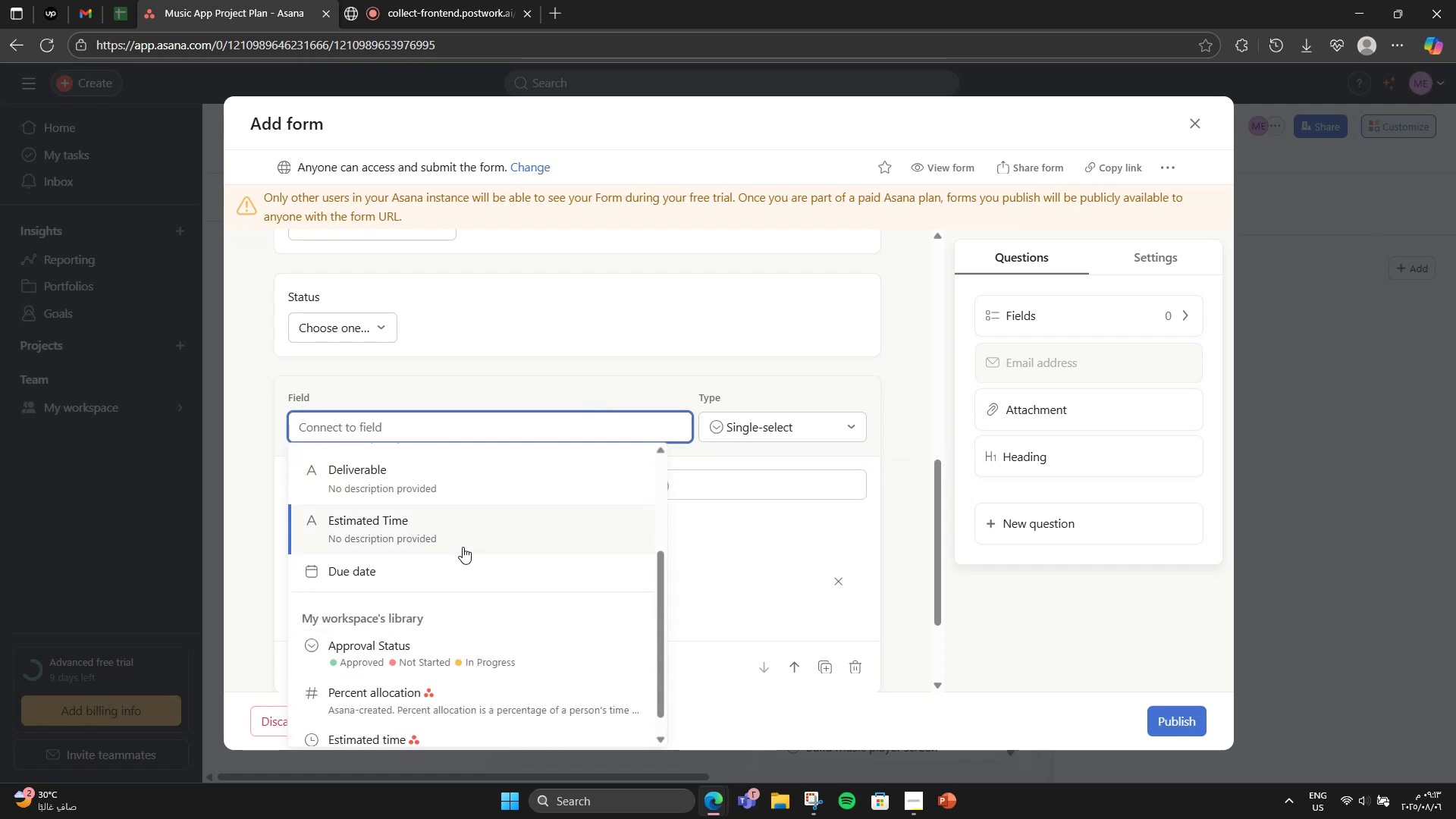 
scroll: coordinate [463, 538], scroll_direction: up, amount: 2.0
 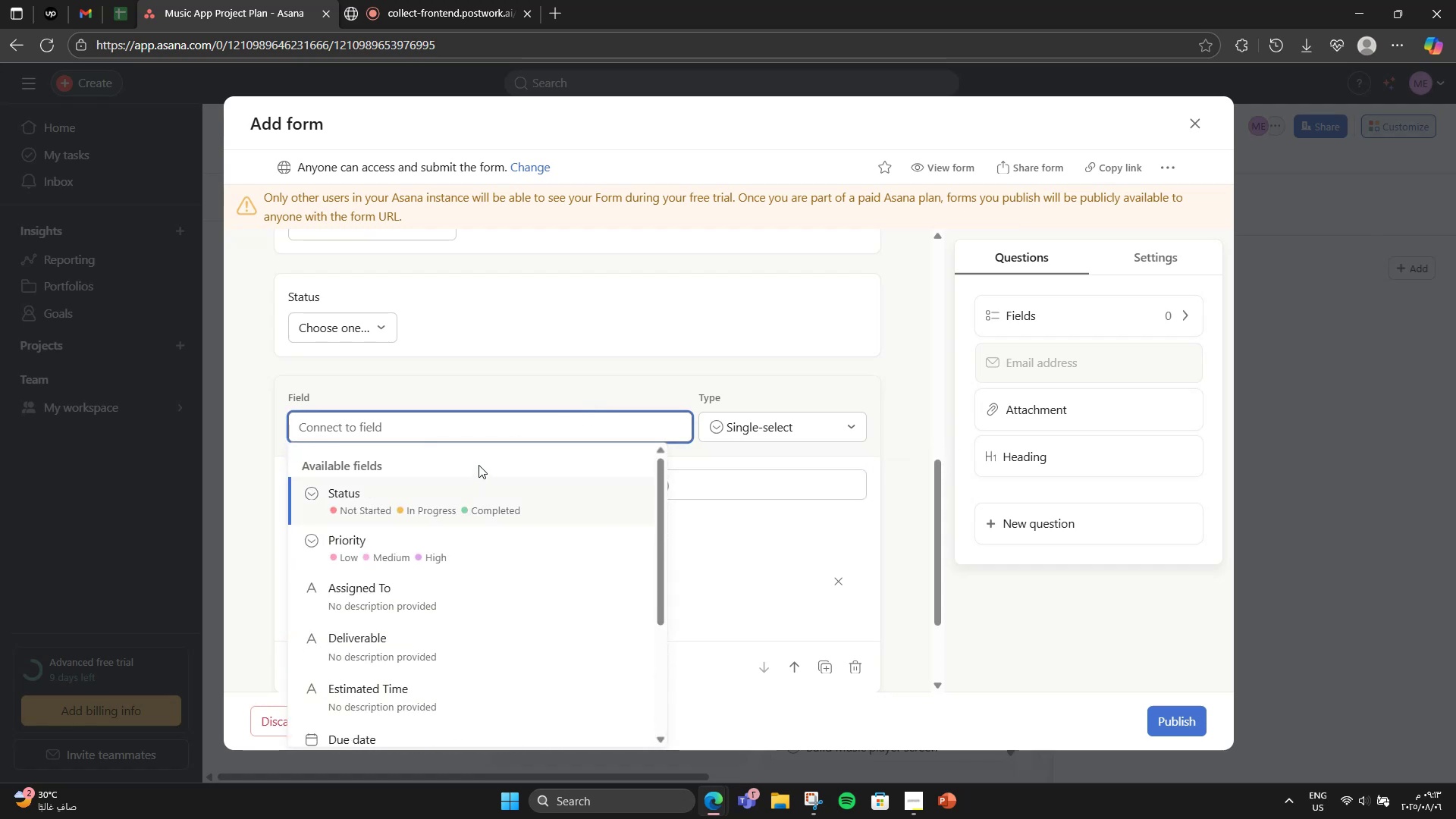 
scroll: coordinate [495, 632], scroll_direction: down, amount: 3.0
 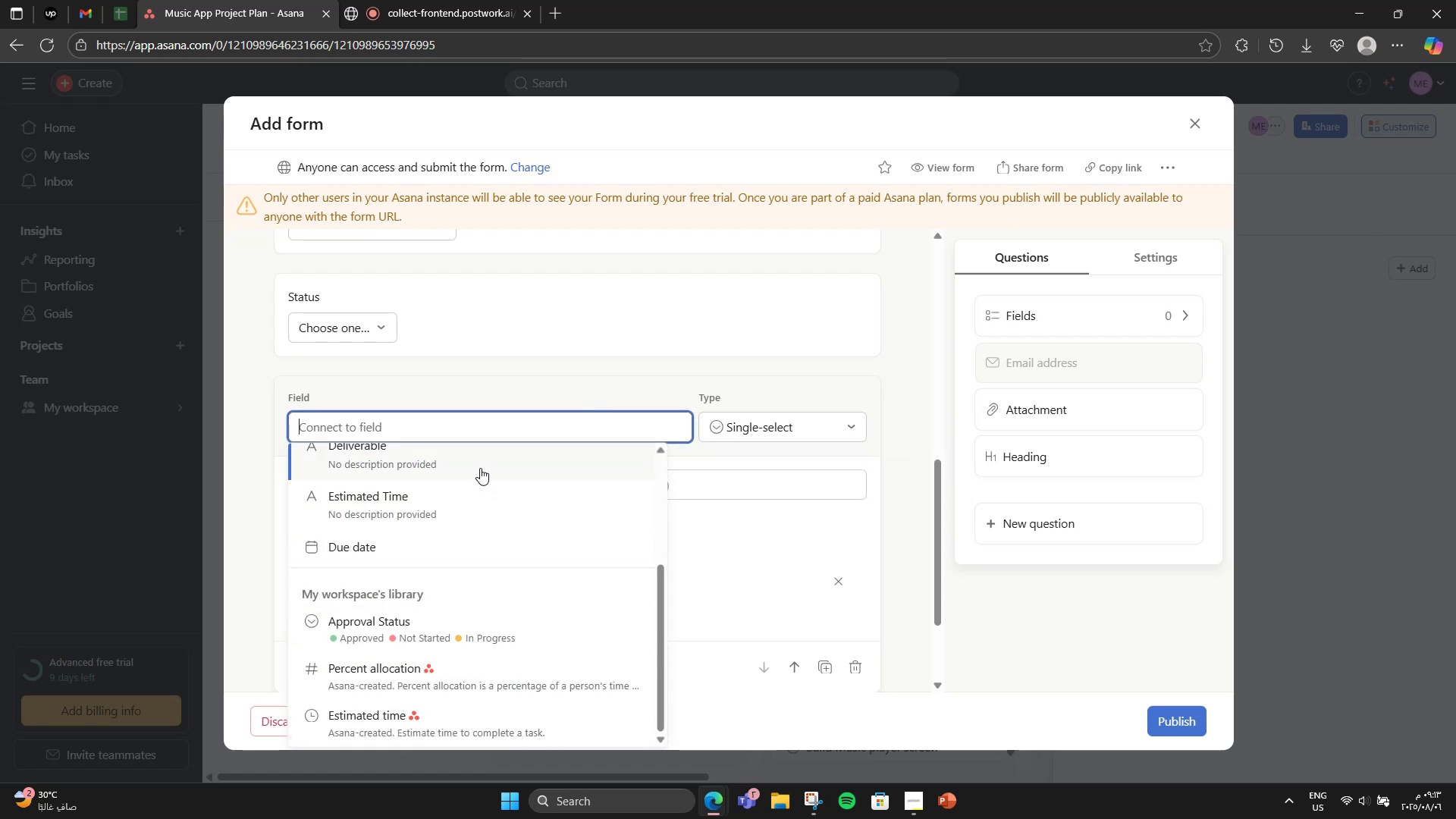 
left_click([528, 370])
 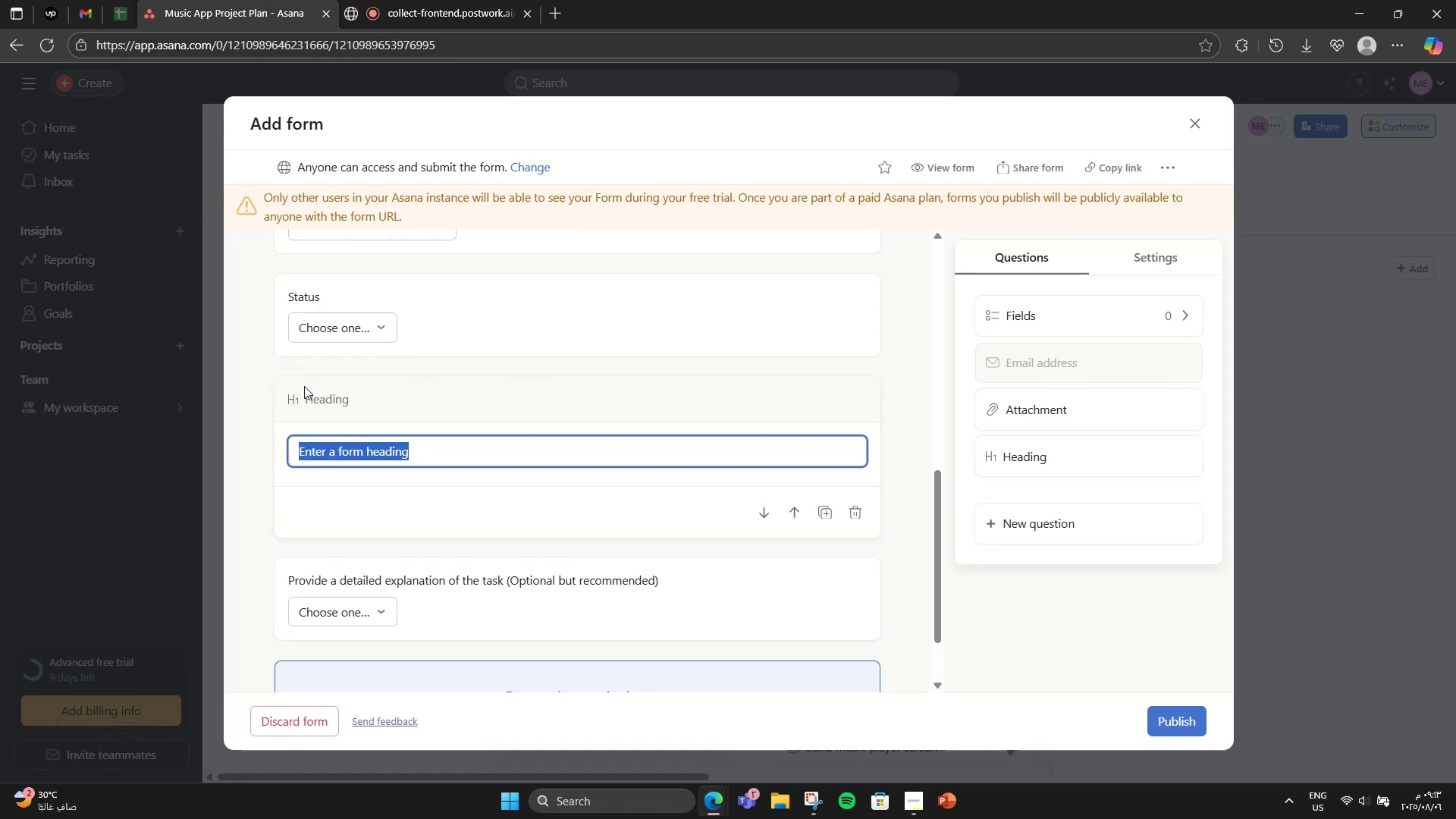 
left_click([234, 398])
 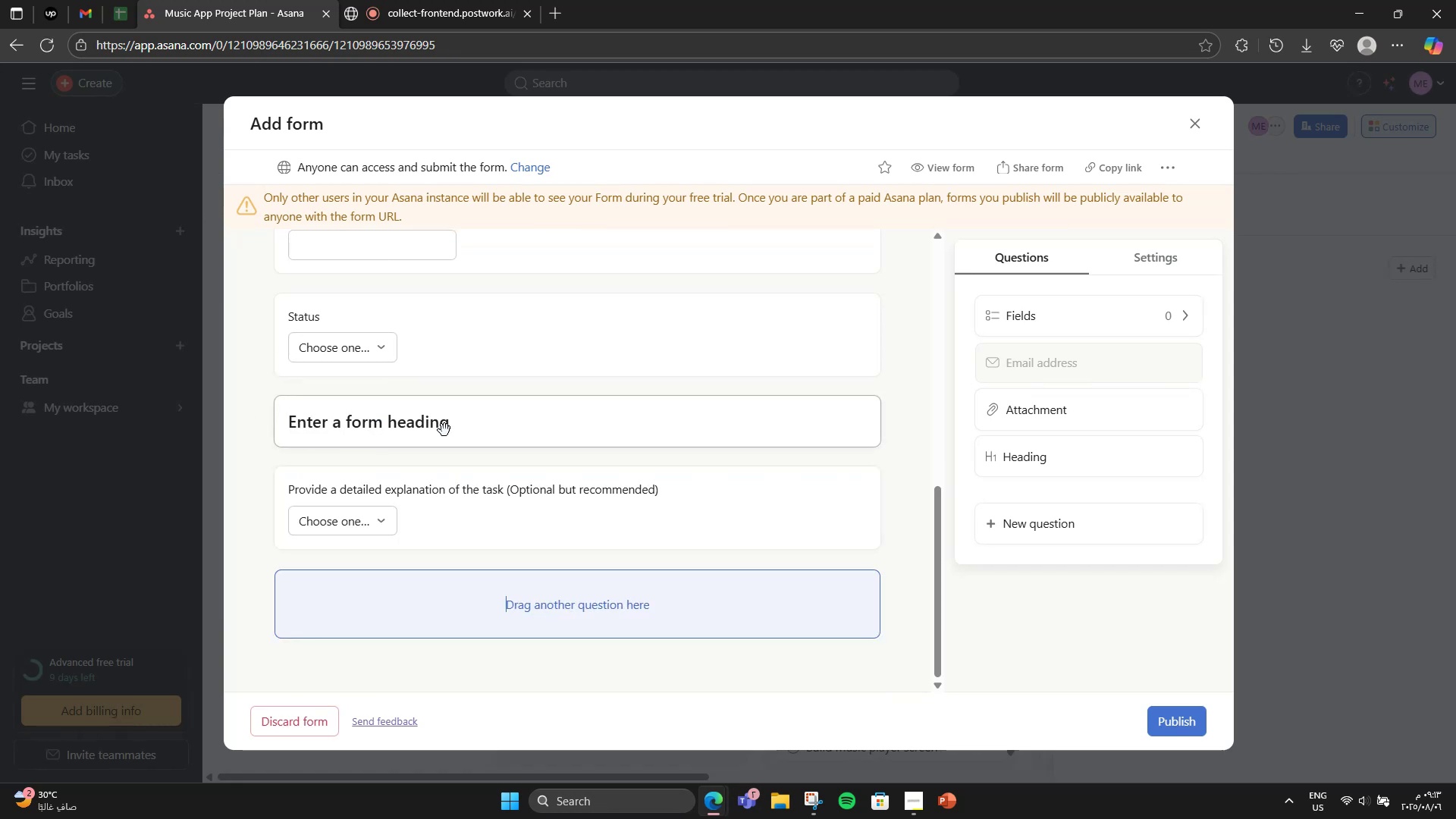 
left_click([711, 425])
 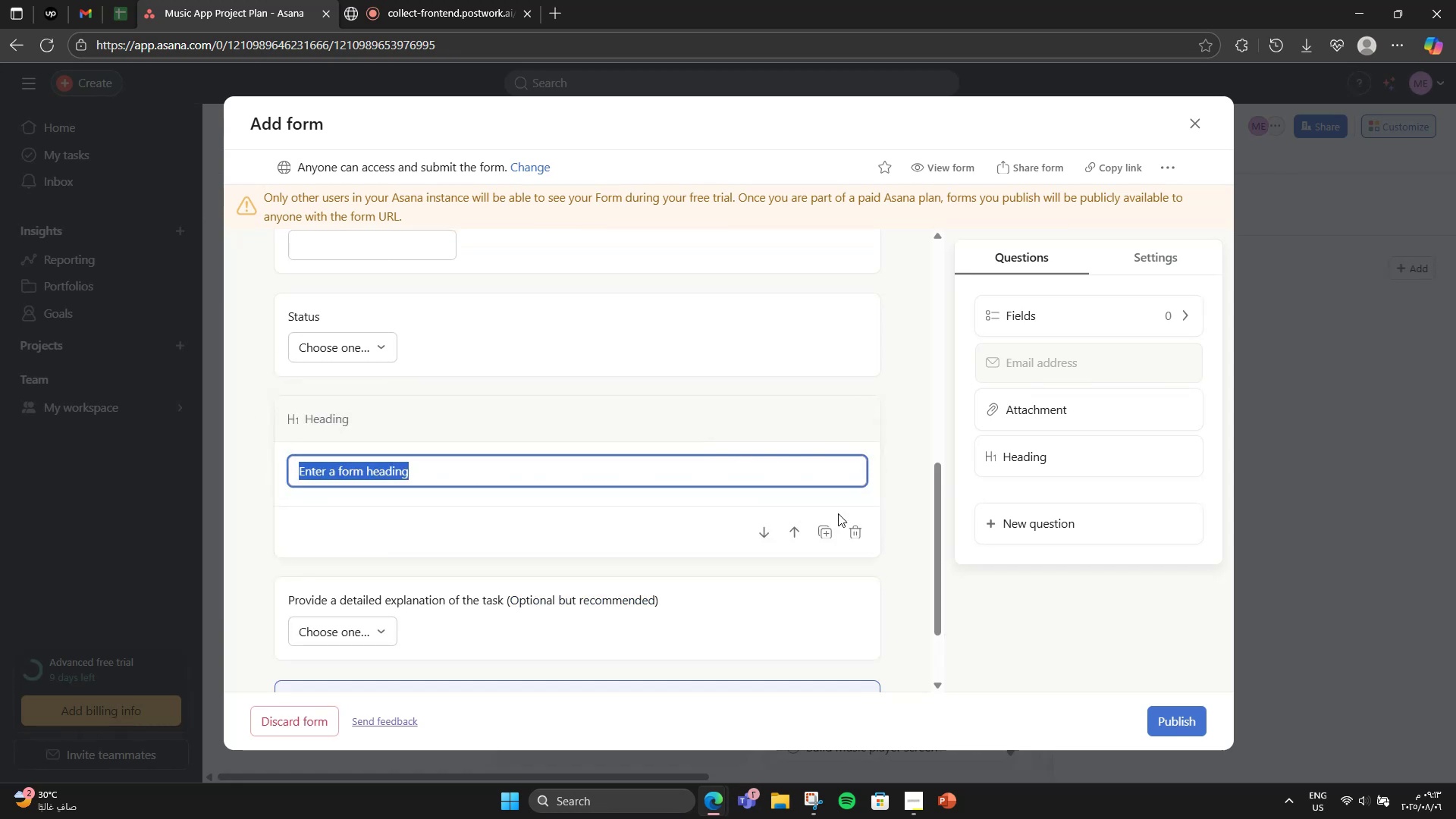 
left_click([852, 521])
 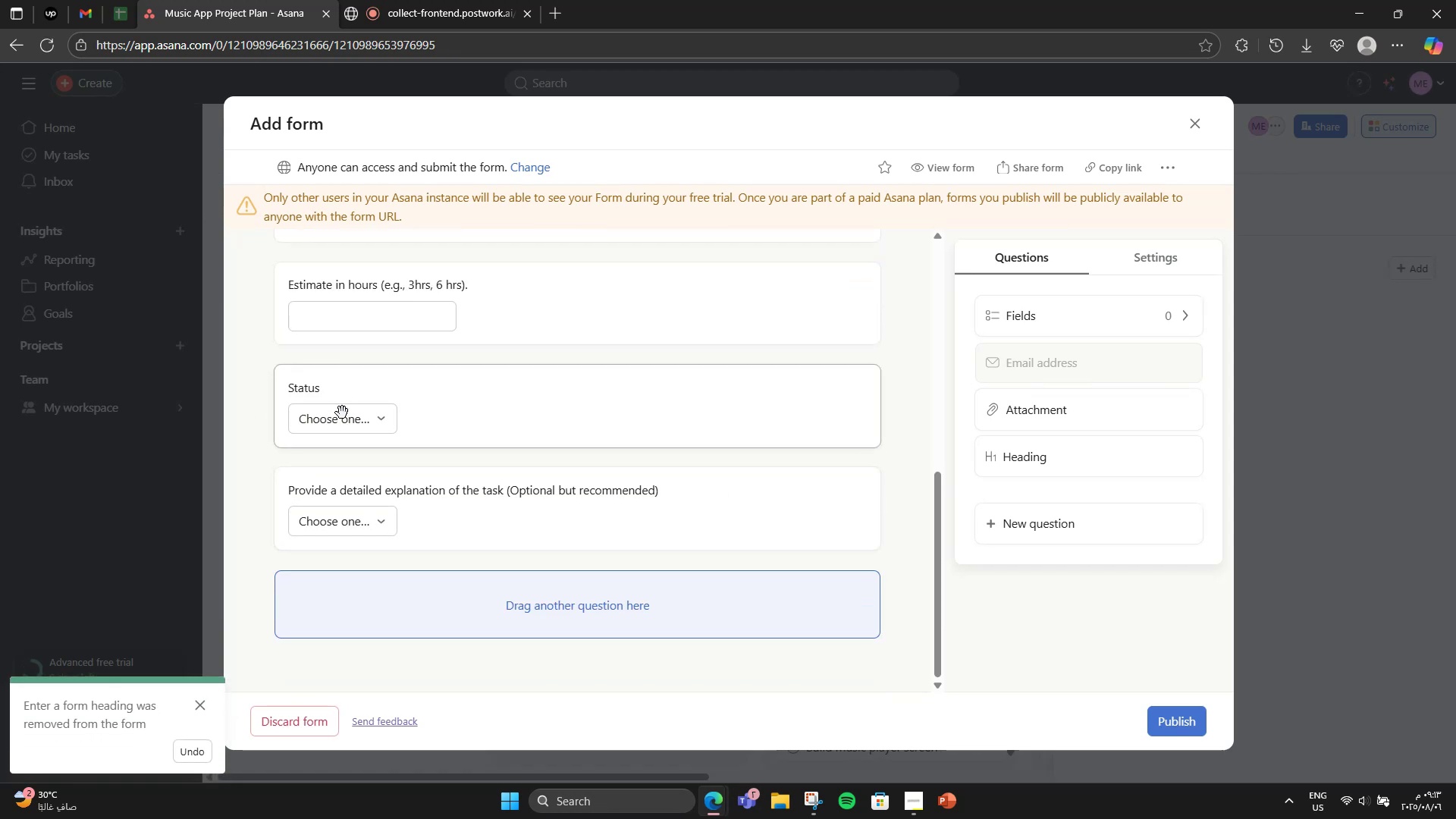 
left_click([362, 384])
 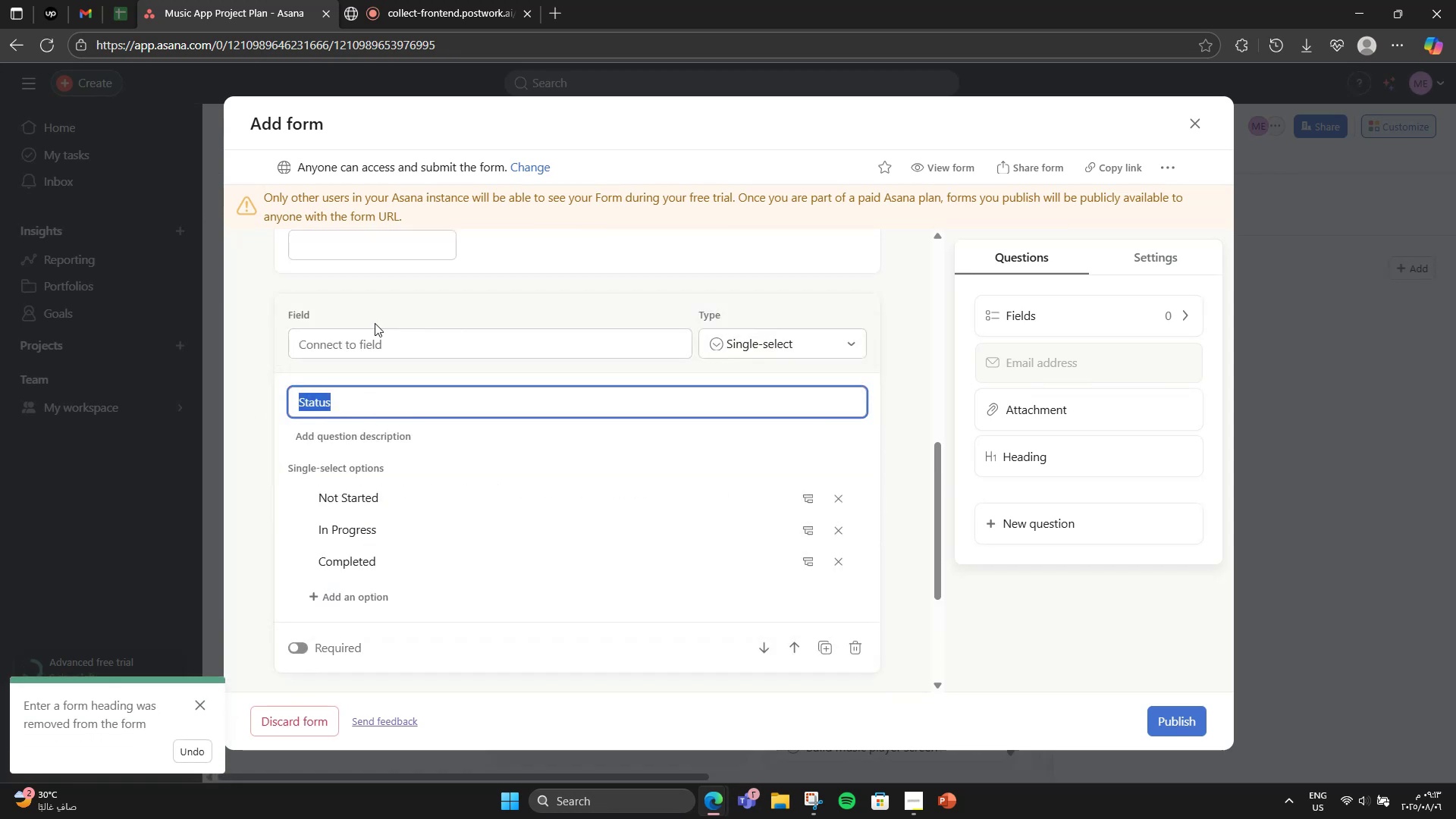 
left_click([383, 350])
 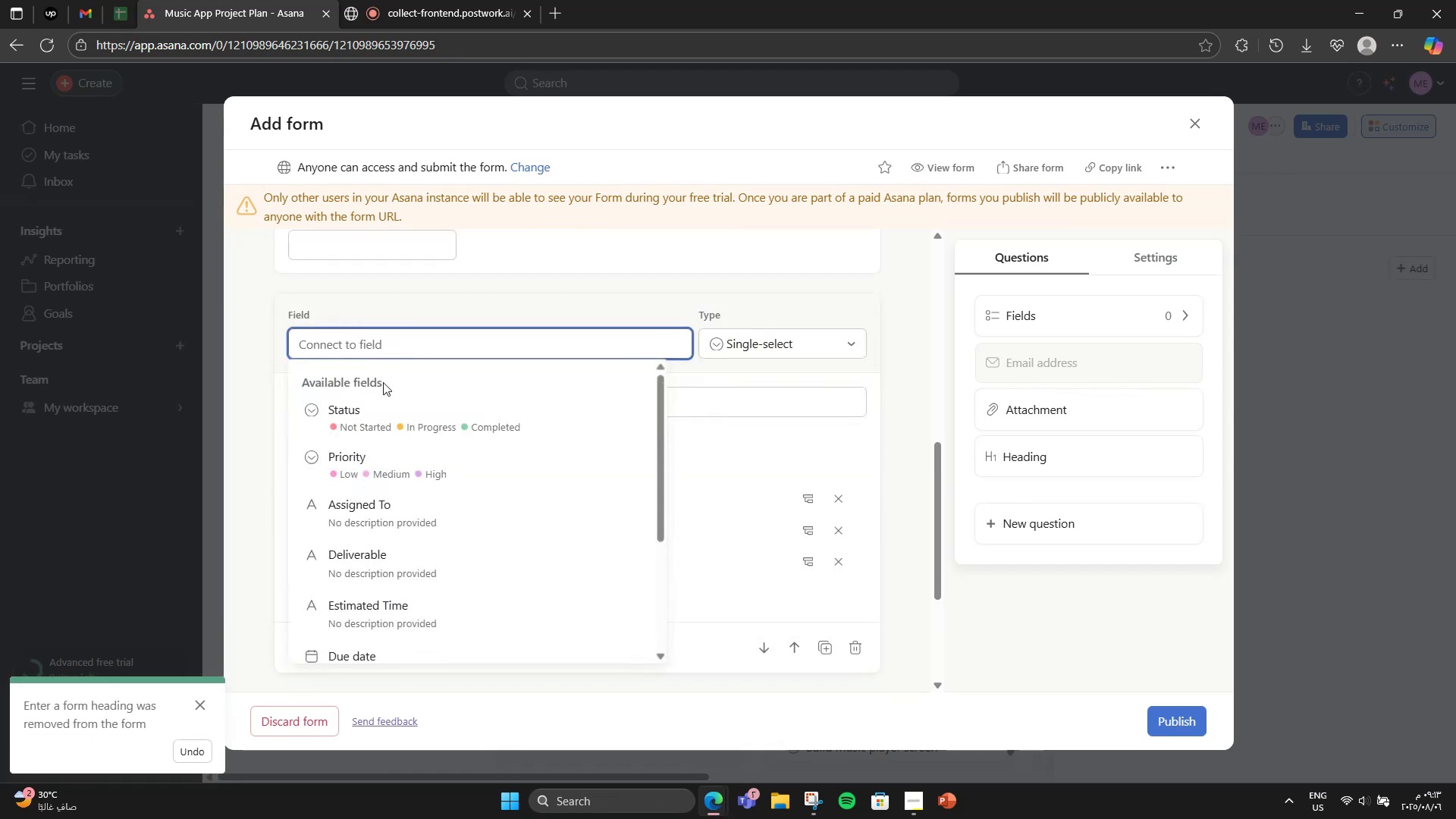 
left_click([384, 400])
 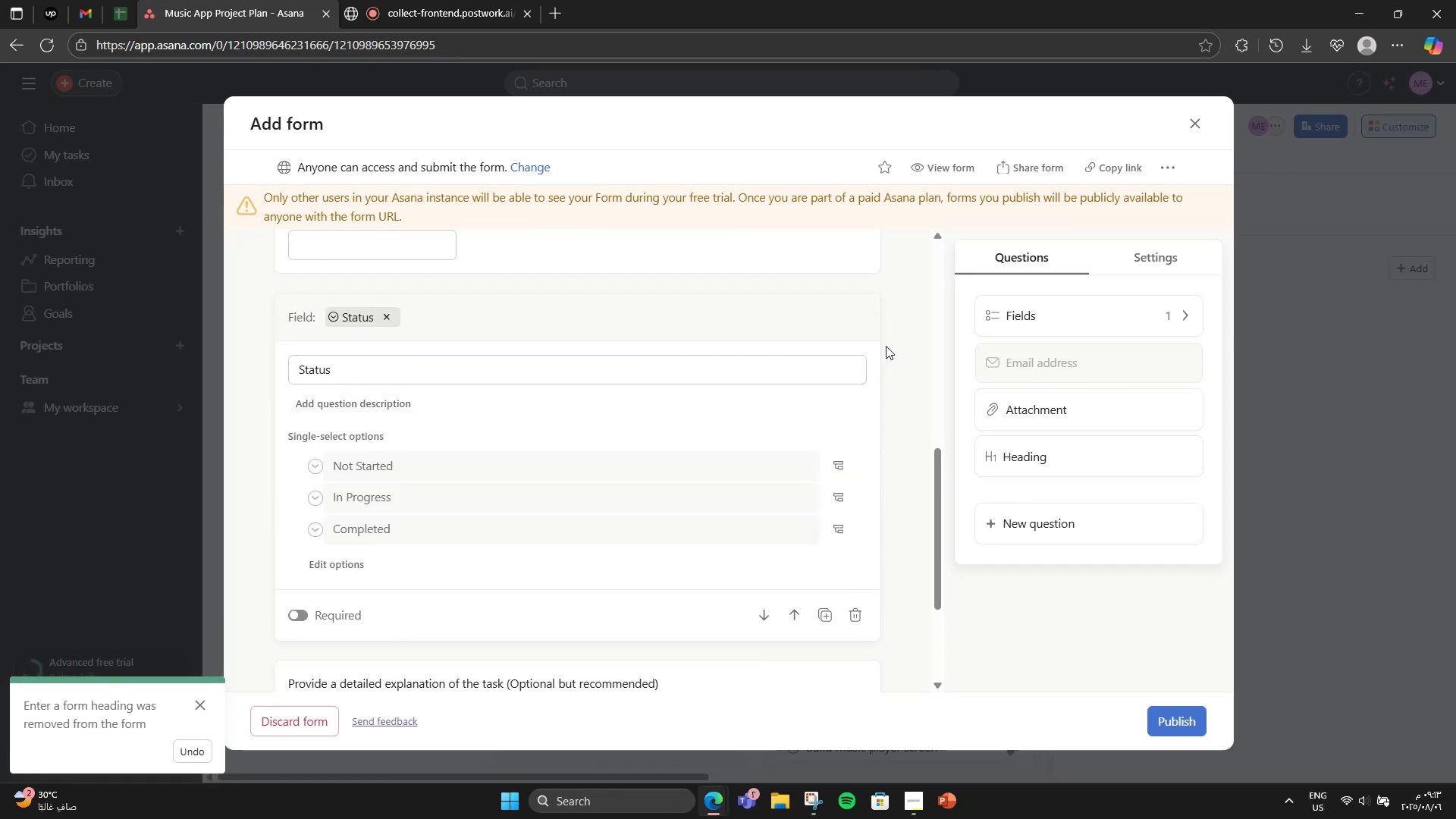 
left_click([901, 355])
 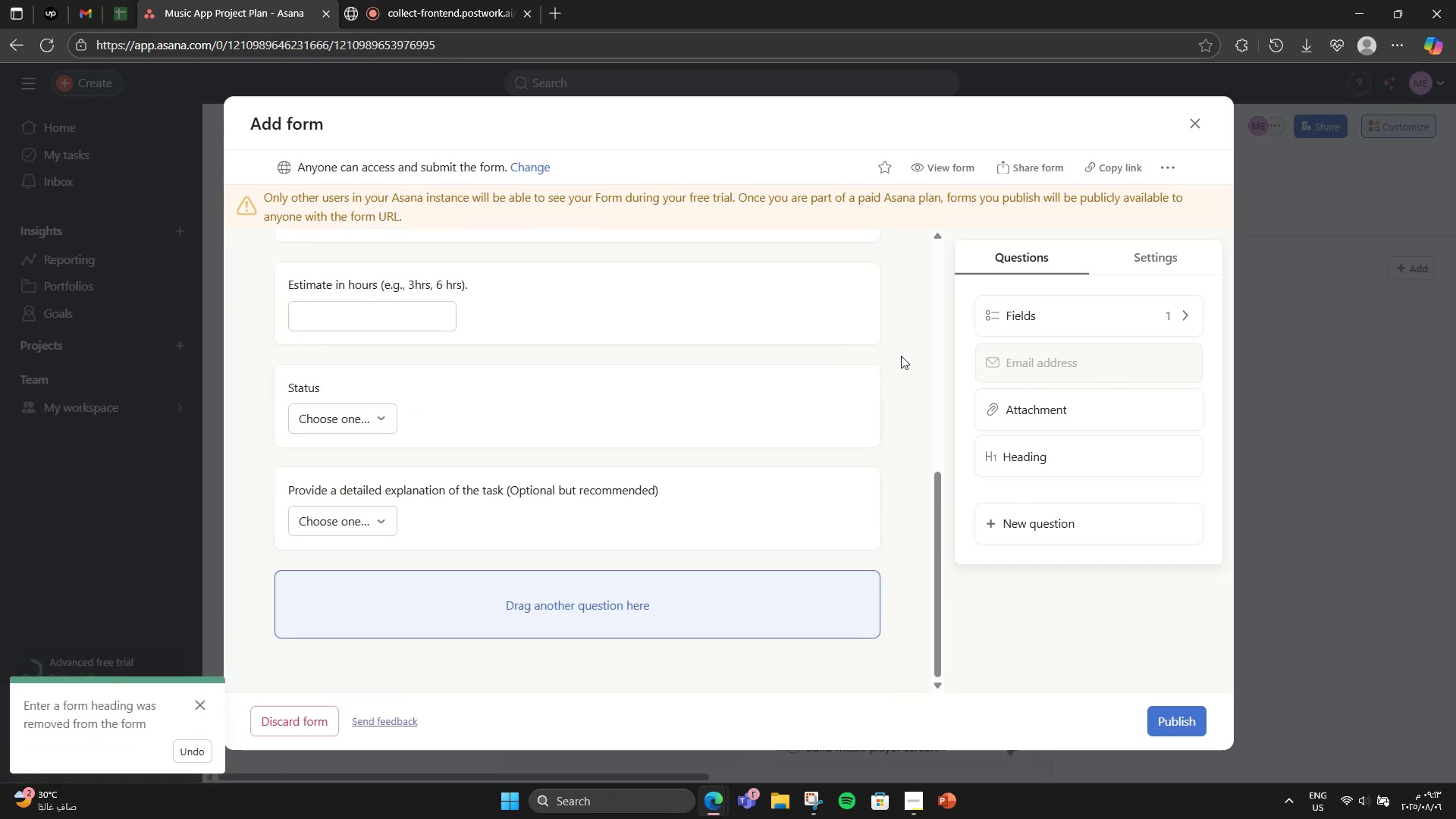 
scroll: coordinate [485, 366], scroll_direction: up, amount: 3.0
 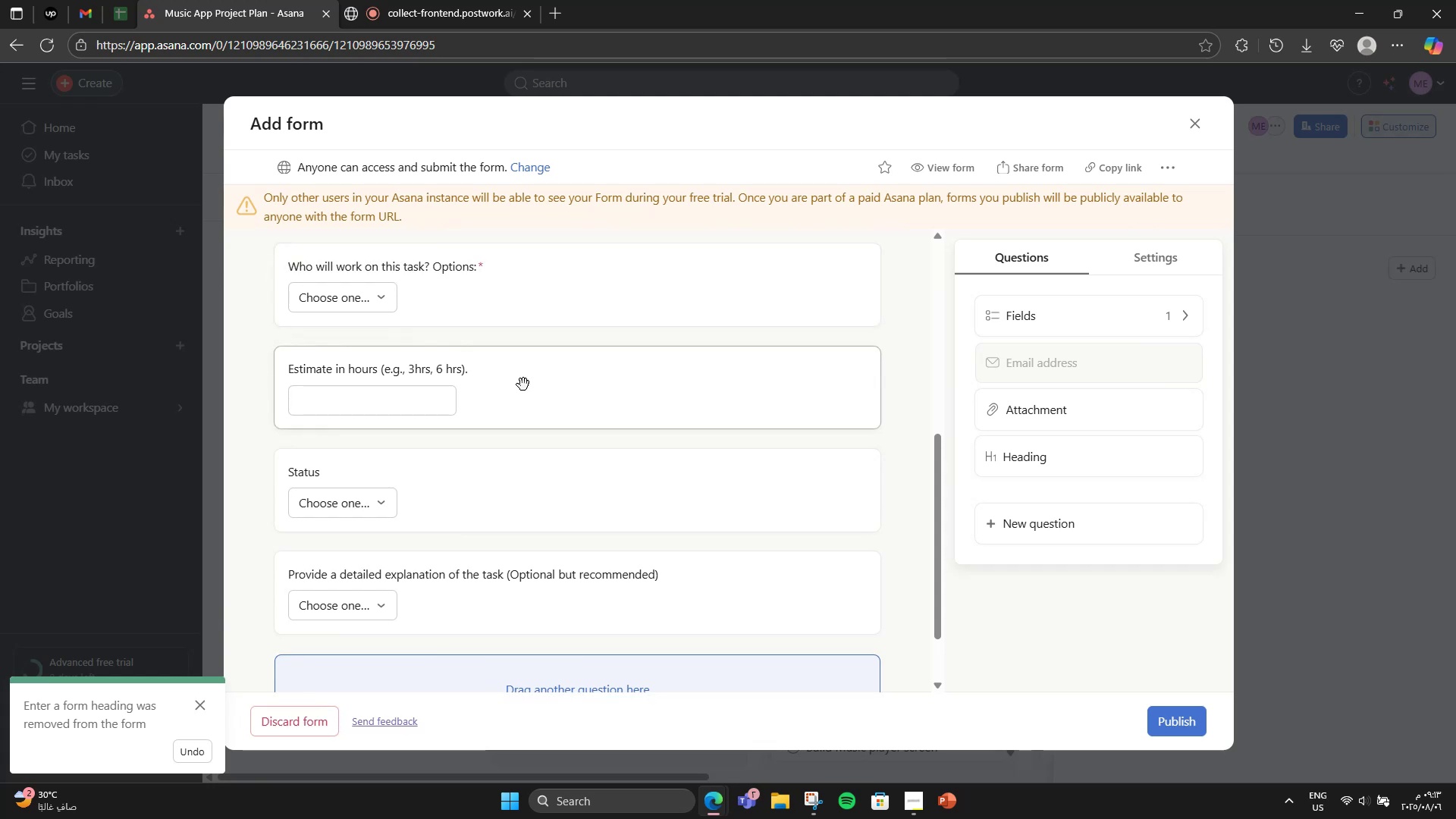 
left_click([523, 384])
 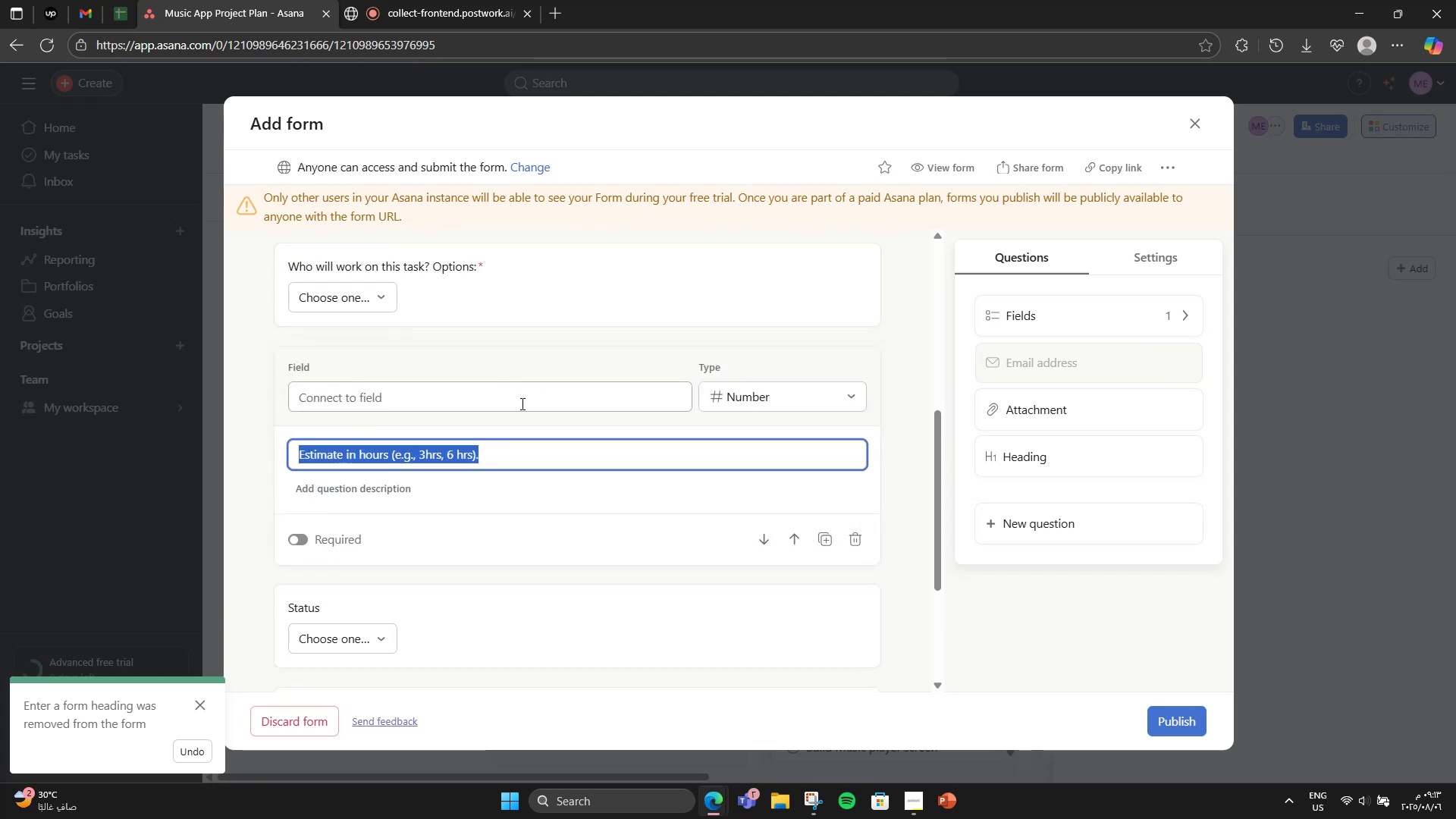 
left_click([521, 402])
 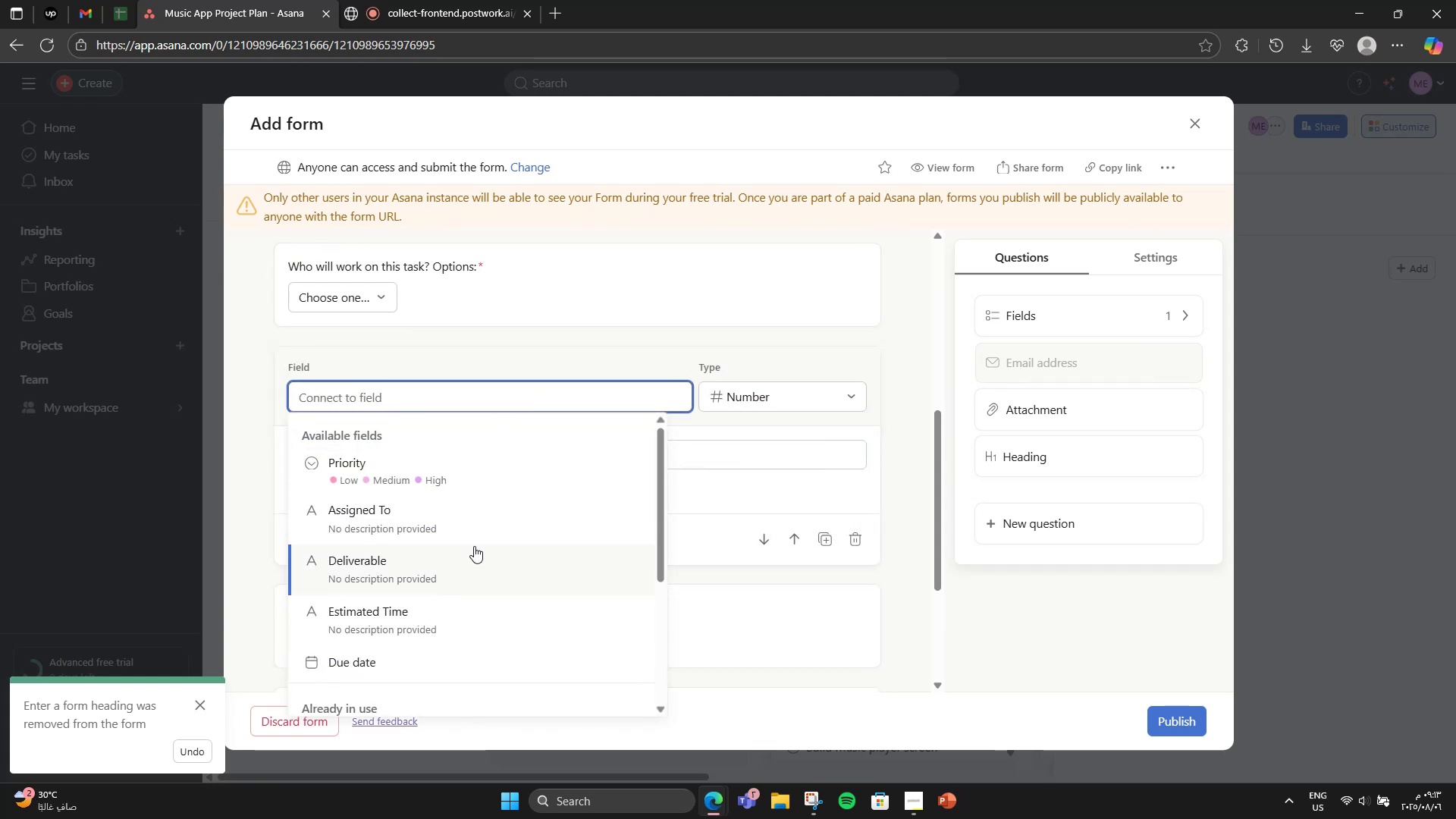 
scroll: coordinate [465, 613], scroll_direction: down, amount: 1.0
 